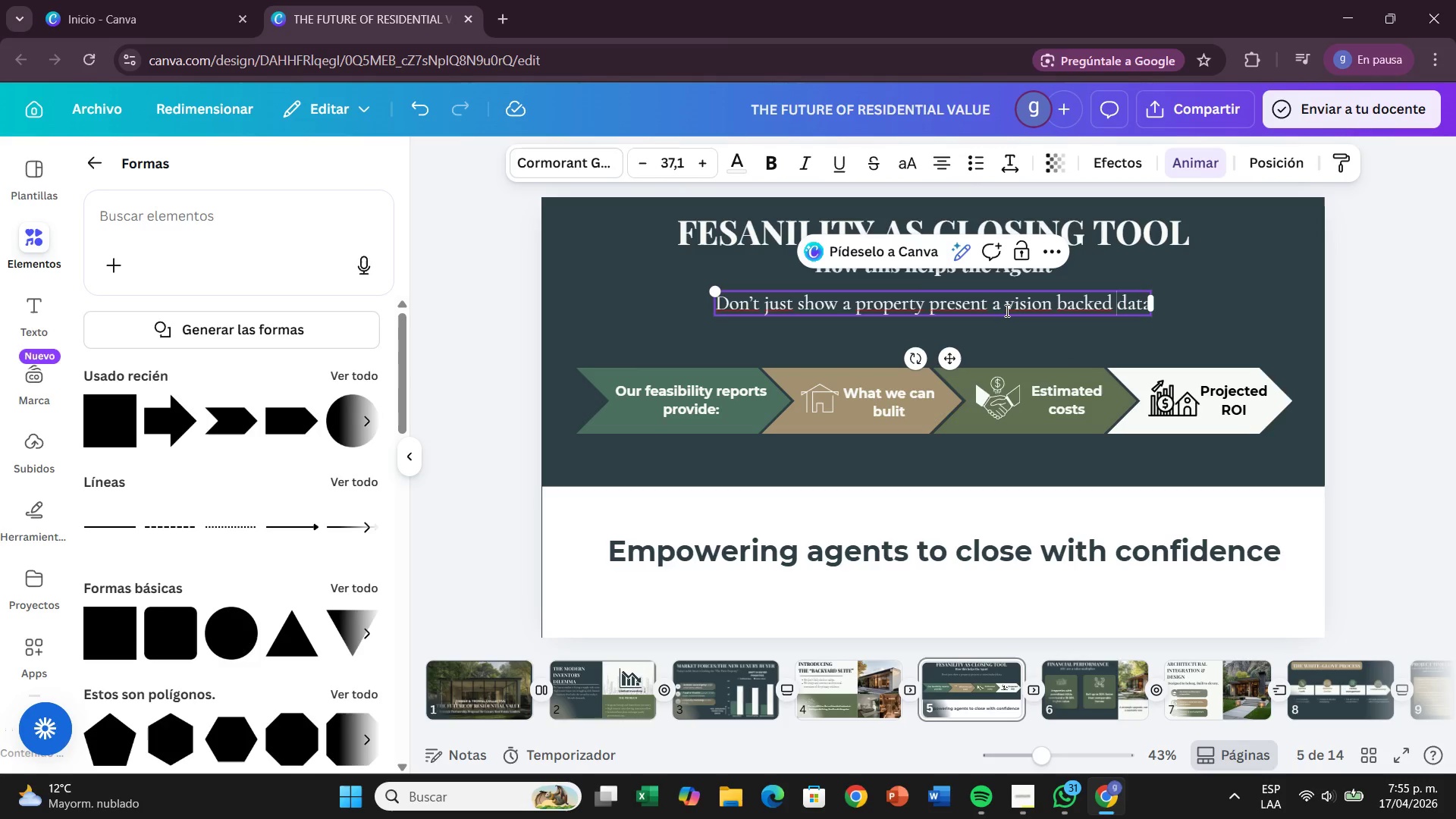 
type(by )
 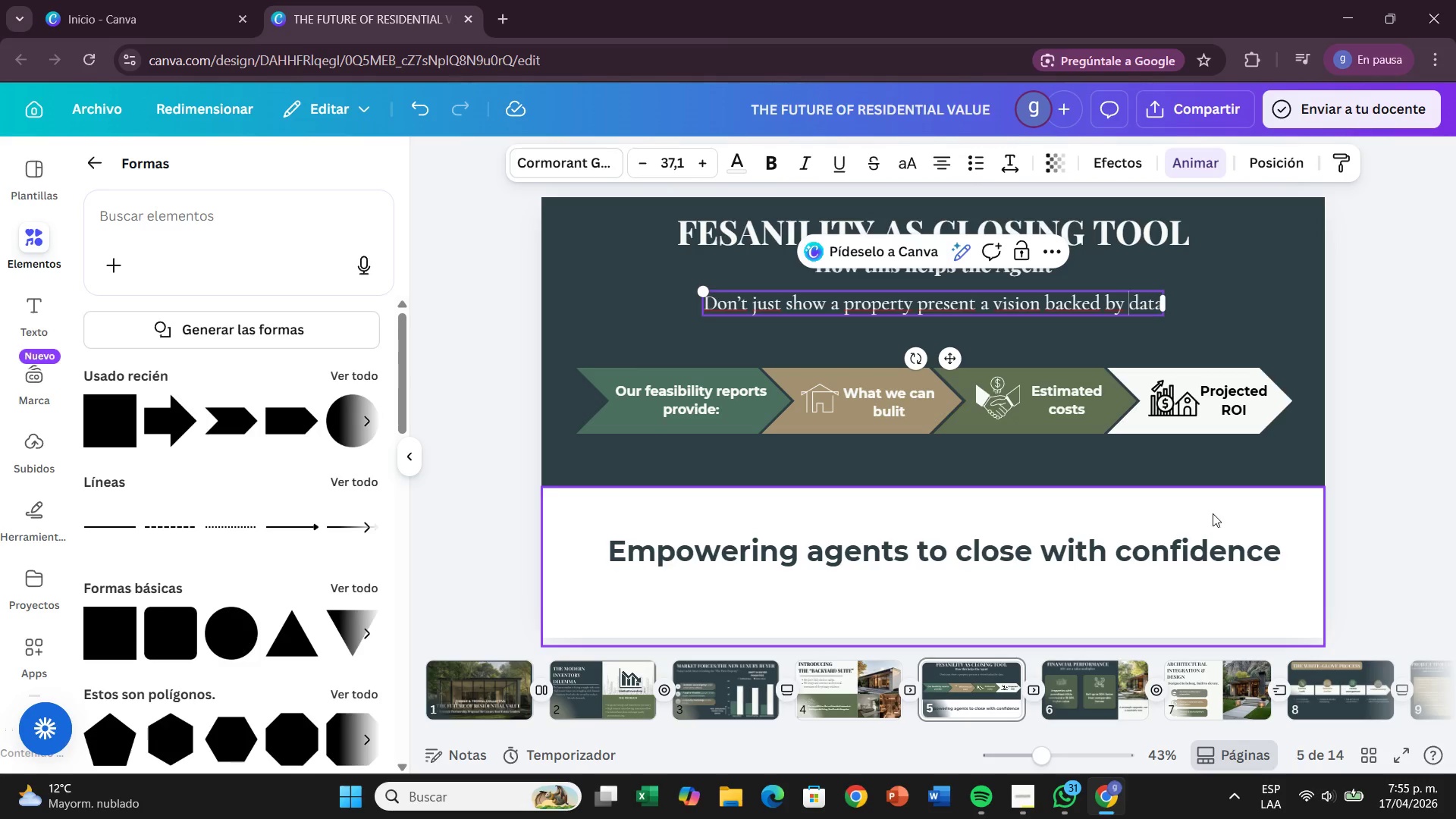 
wait(6.25)
 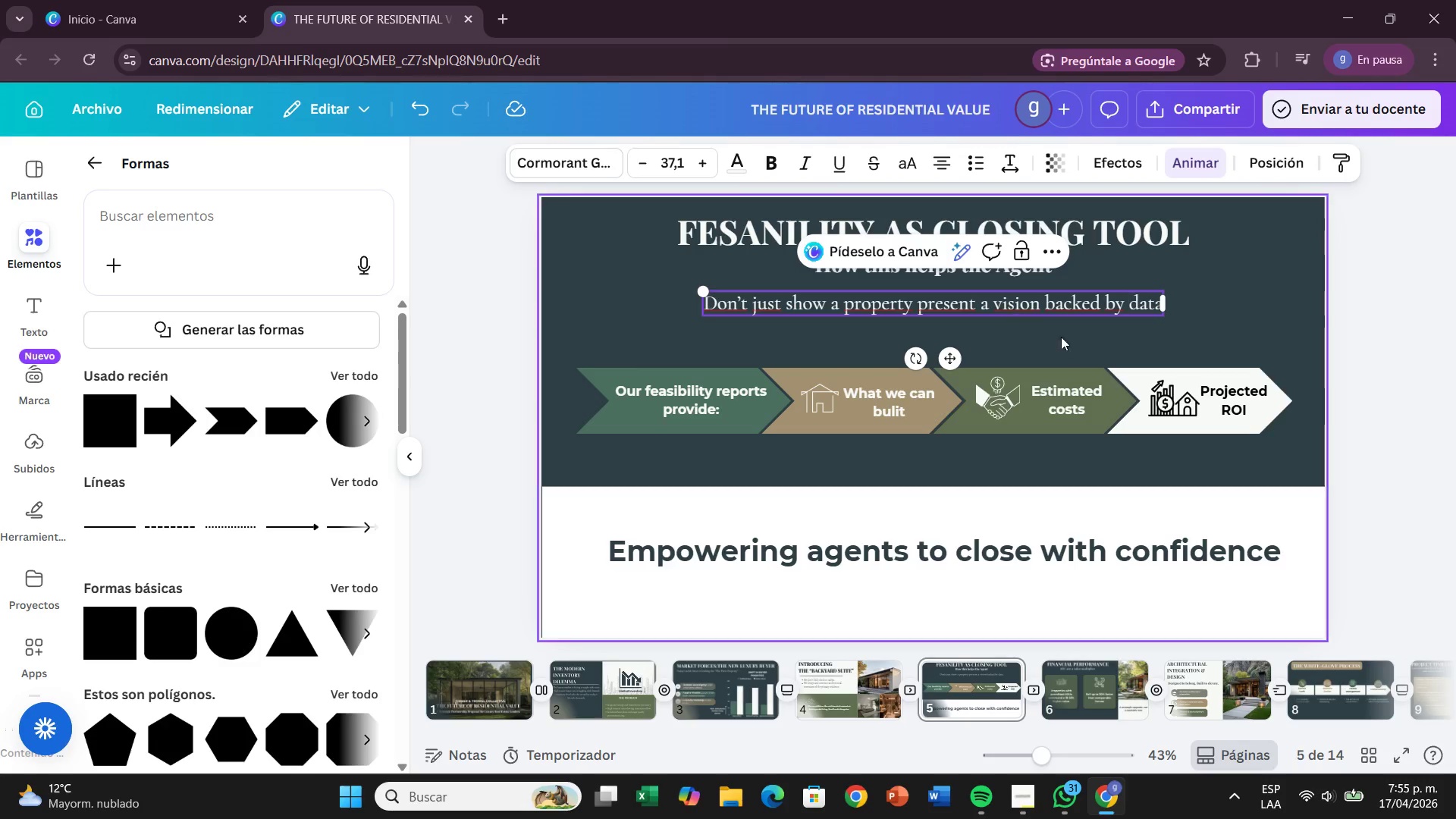 
left_click([1351, 473])
 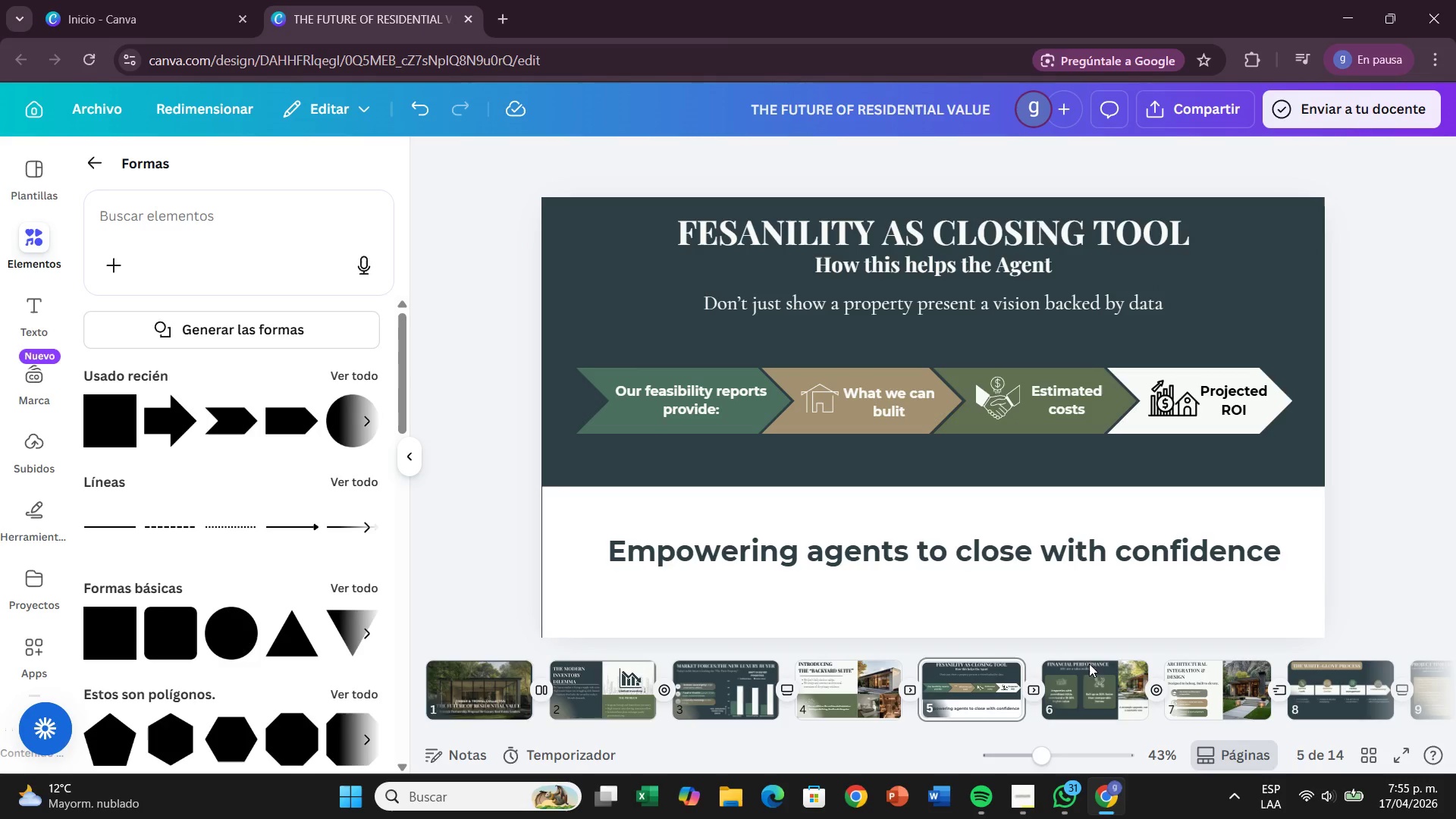 
left_click([1087, 676])
 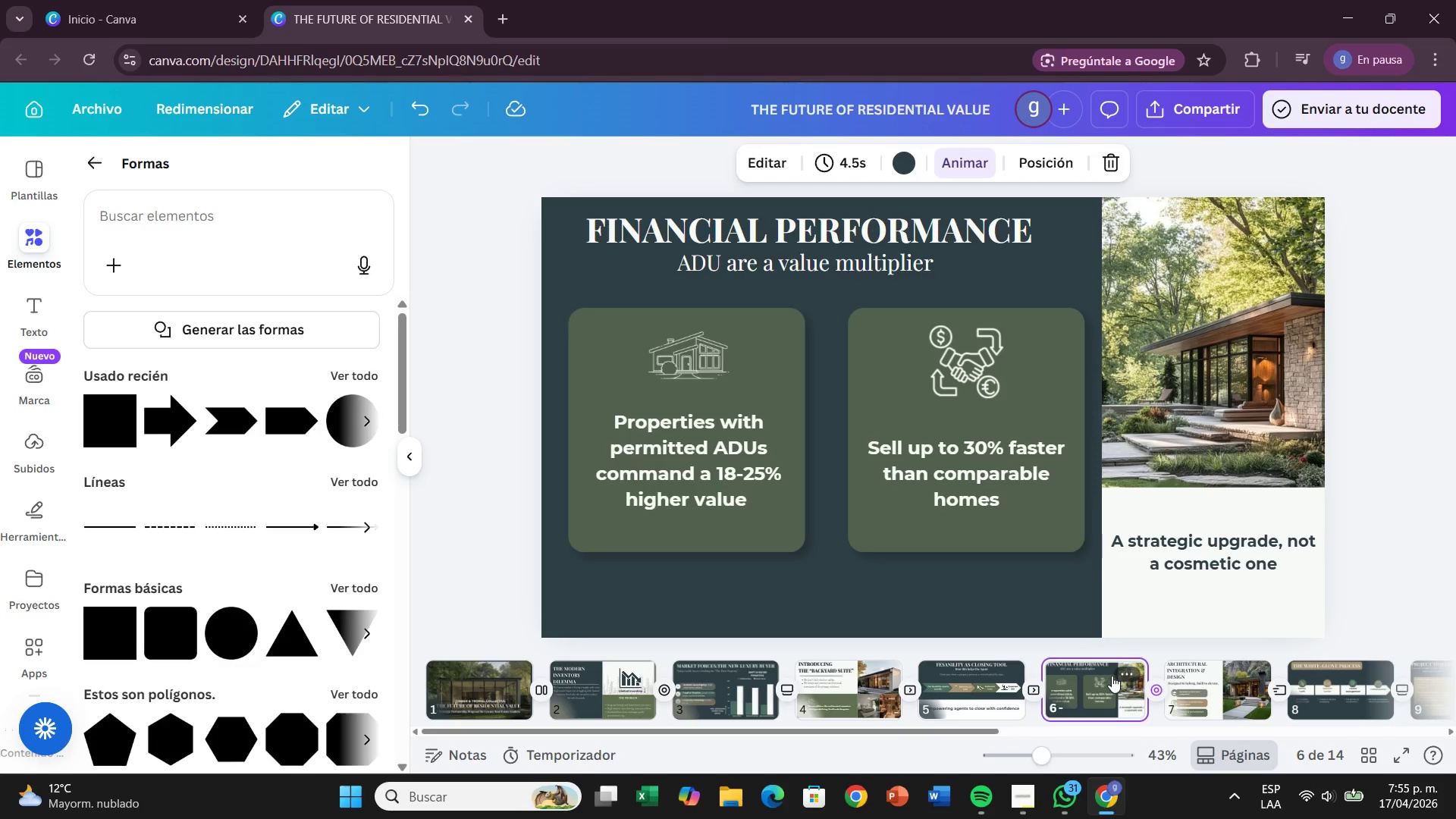 
wait(10.23)
 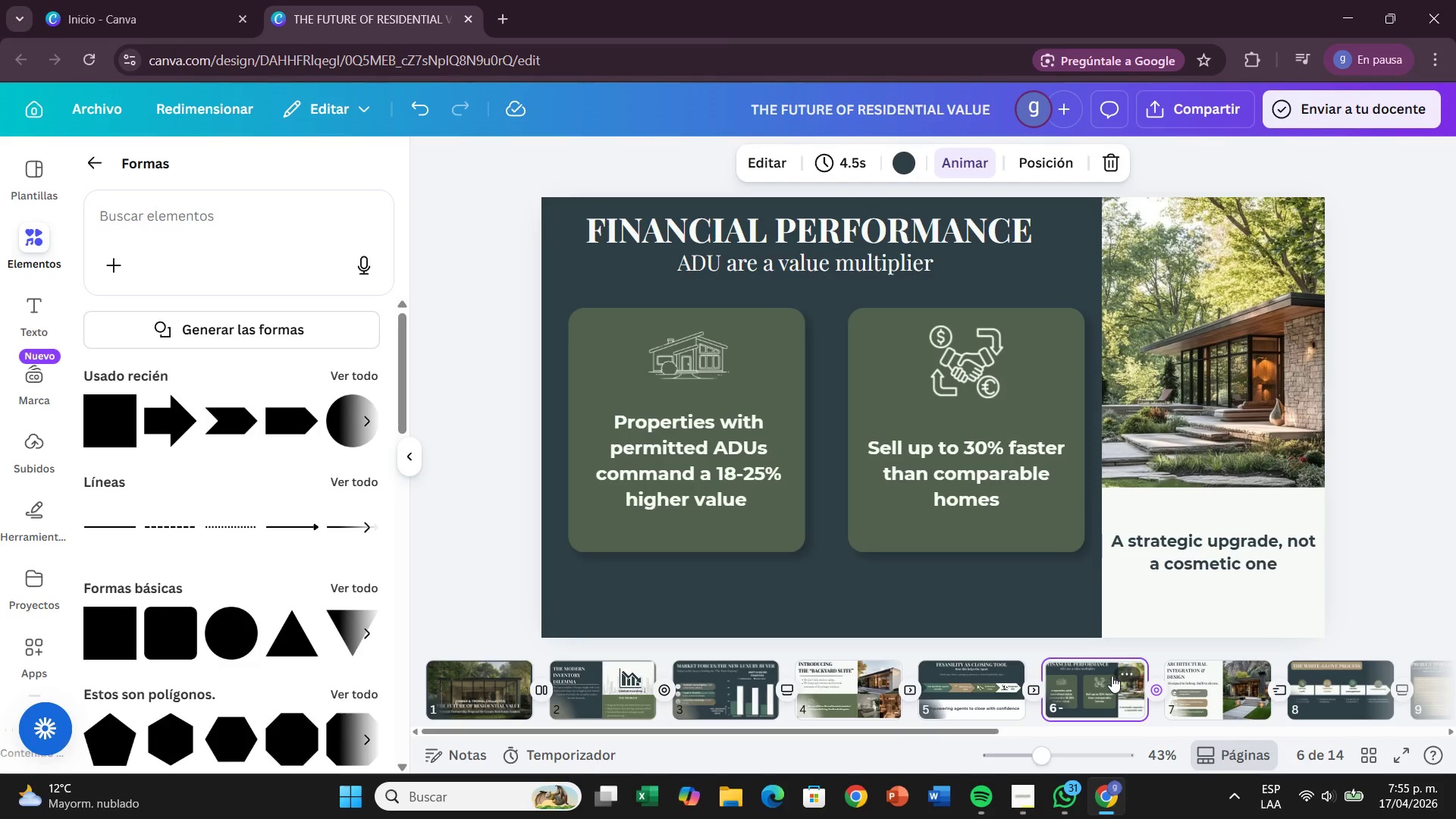 
left_click([1196, 678])
 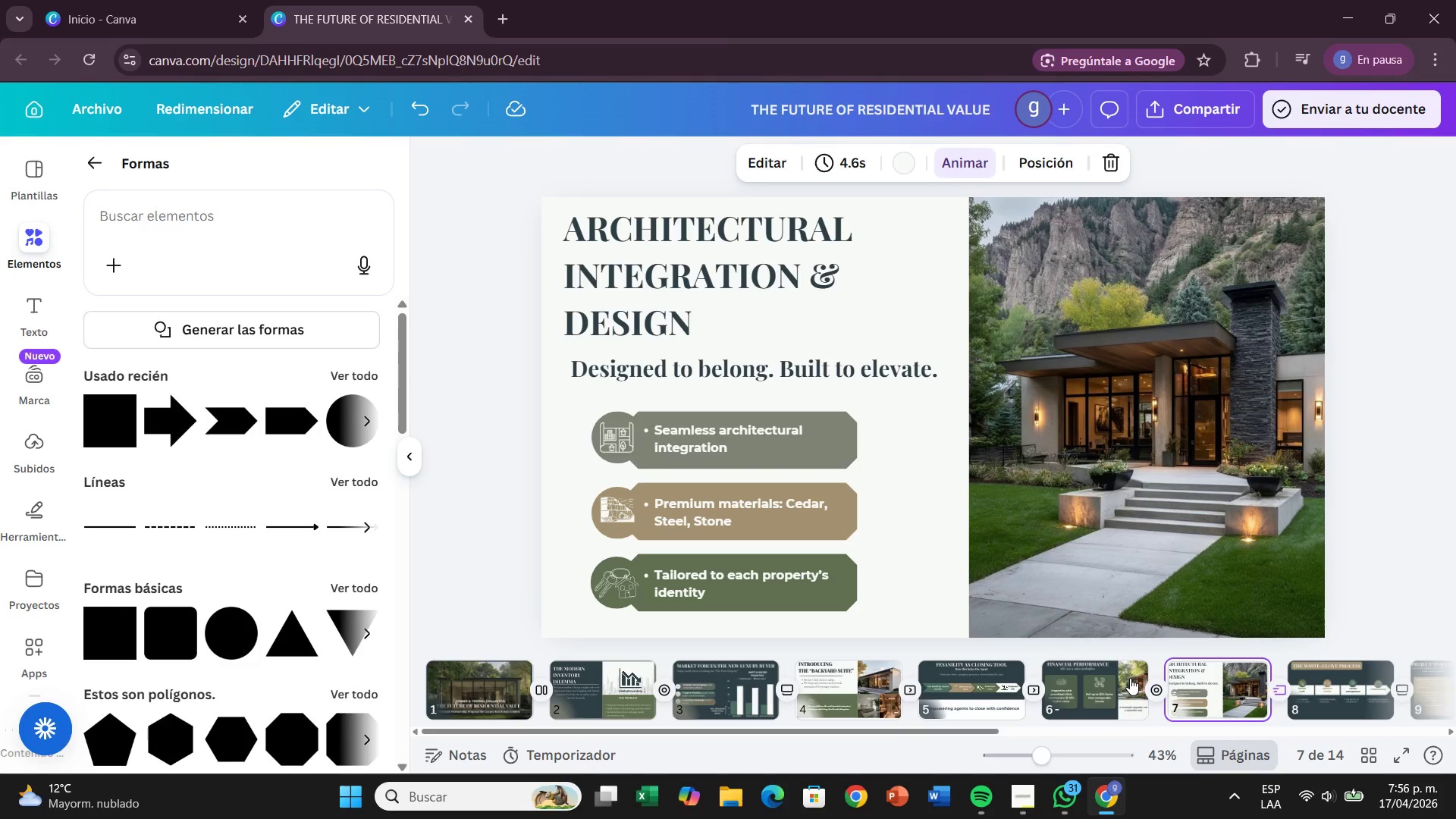 
wait(19.53)
 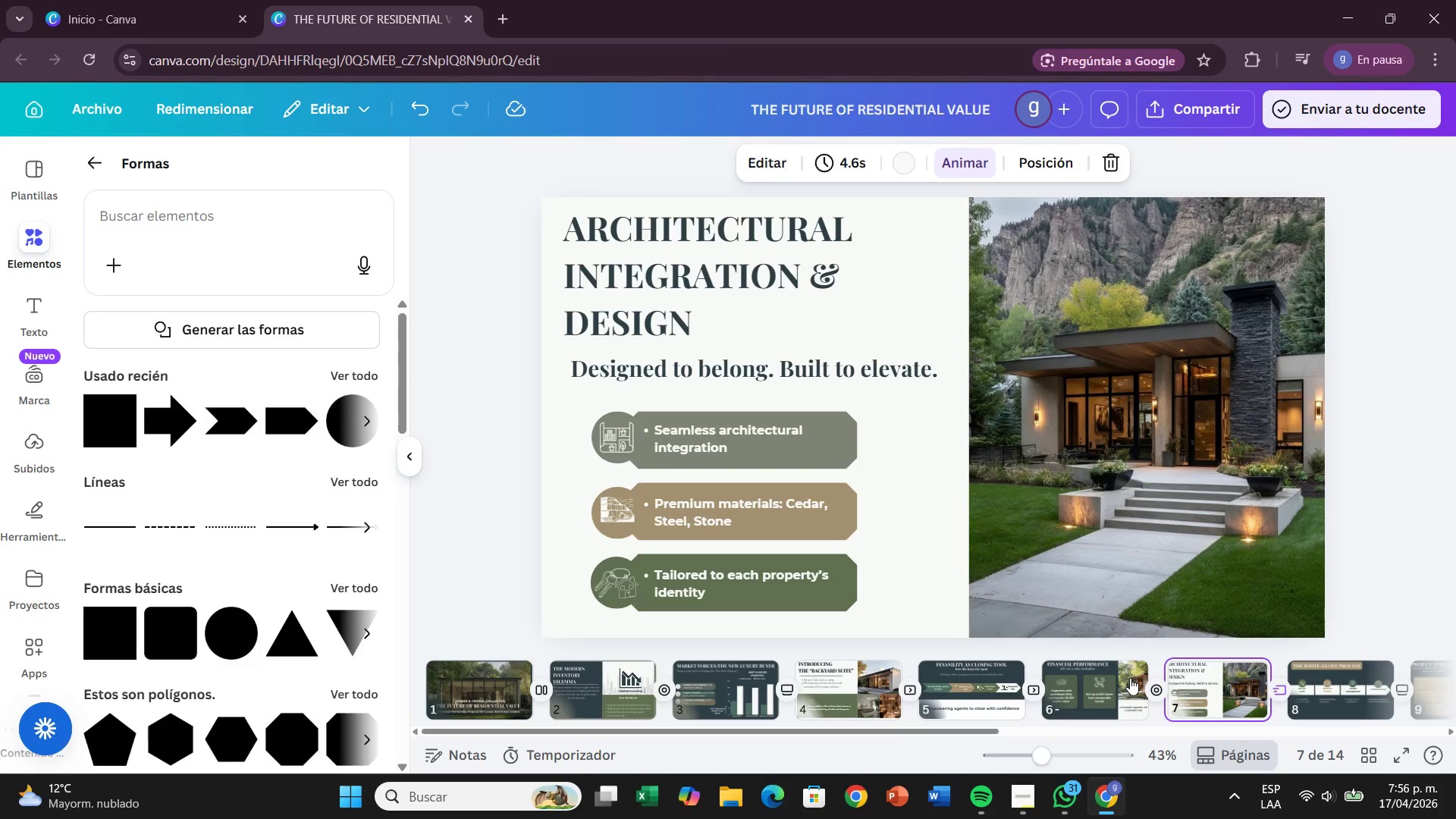 
mouse_move([758, 820])
 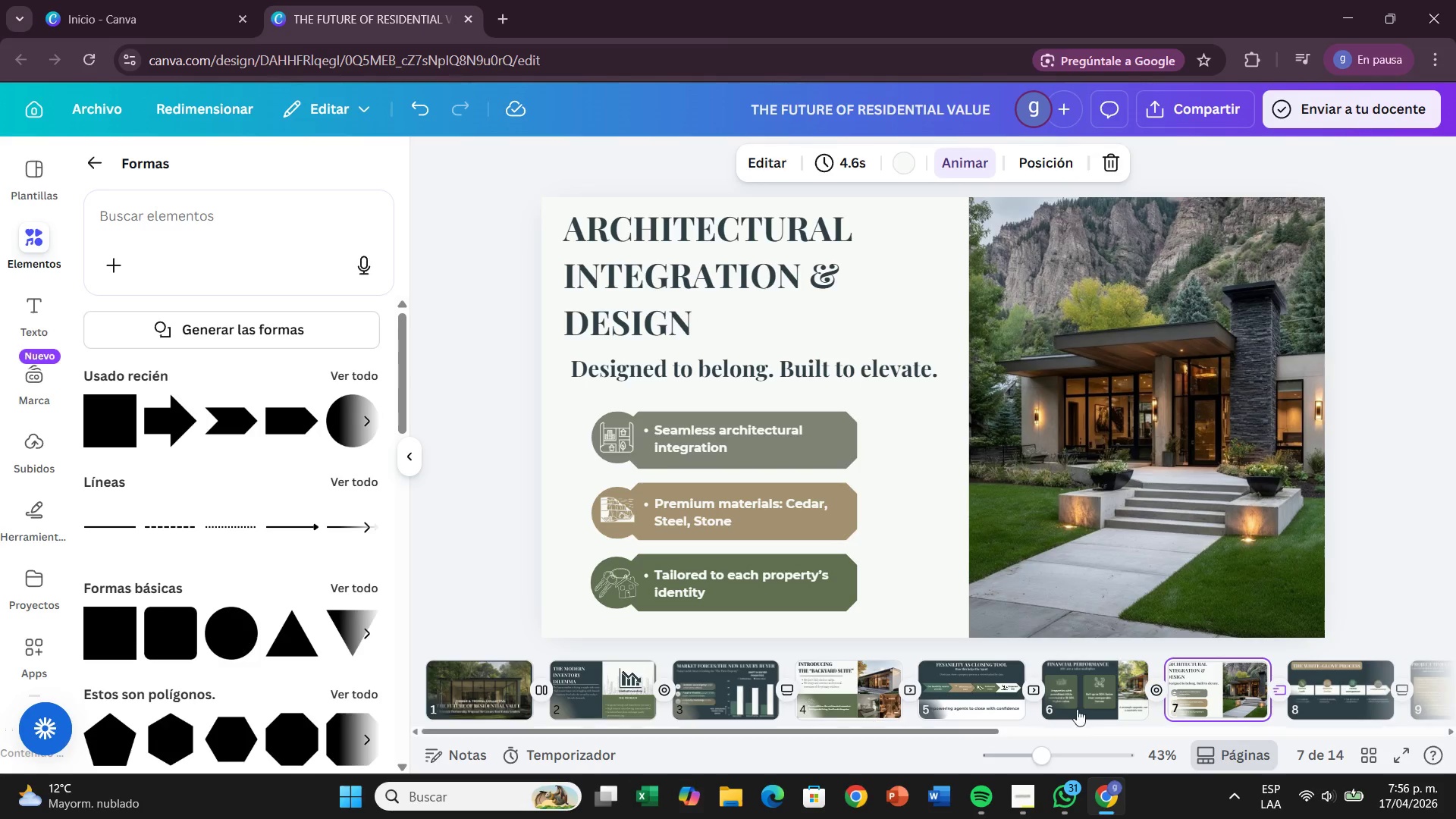 
left_click([1119, 708])
 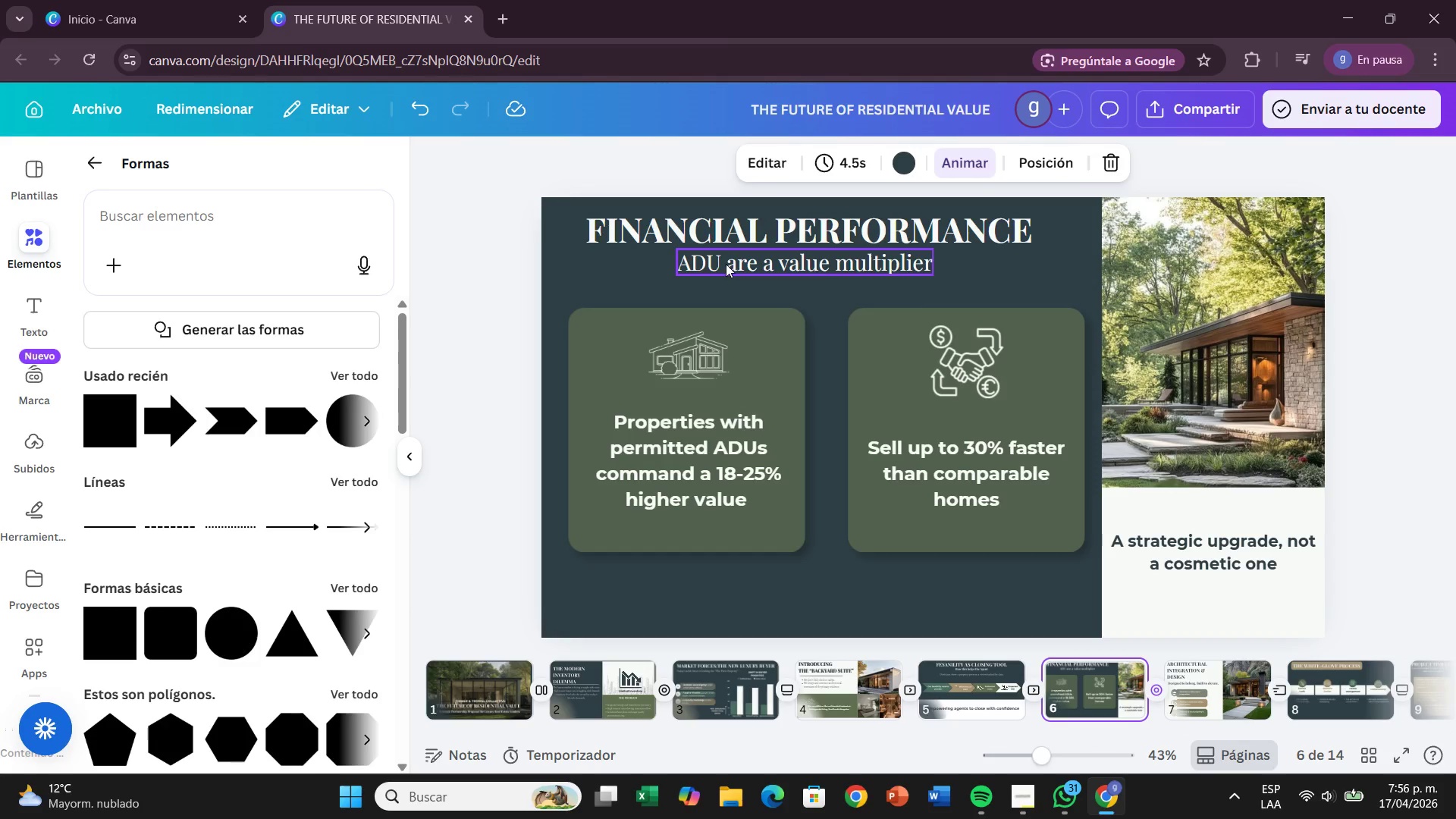 
double_click([723, 264])
 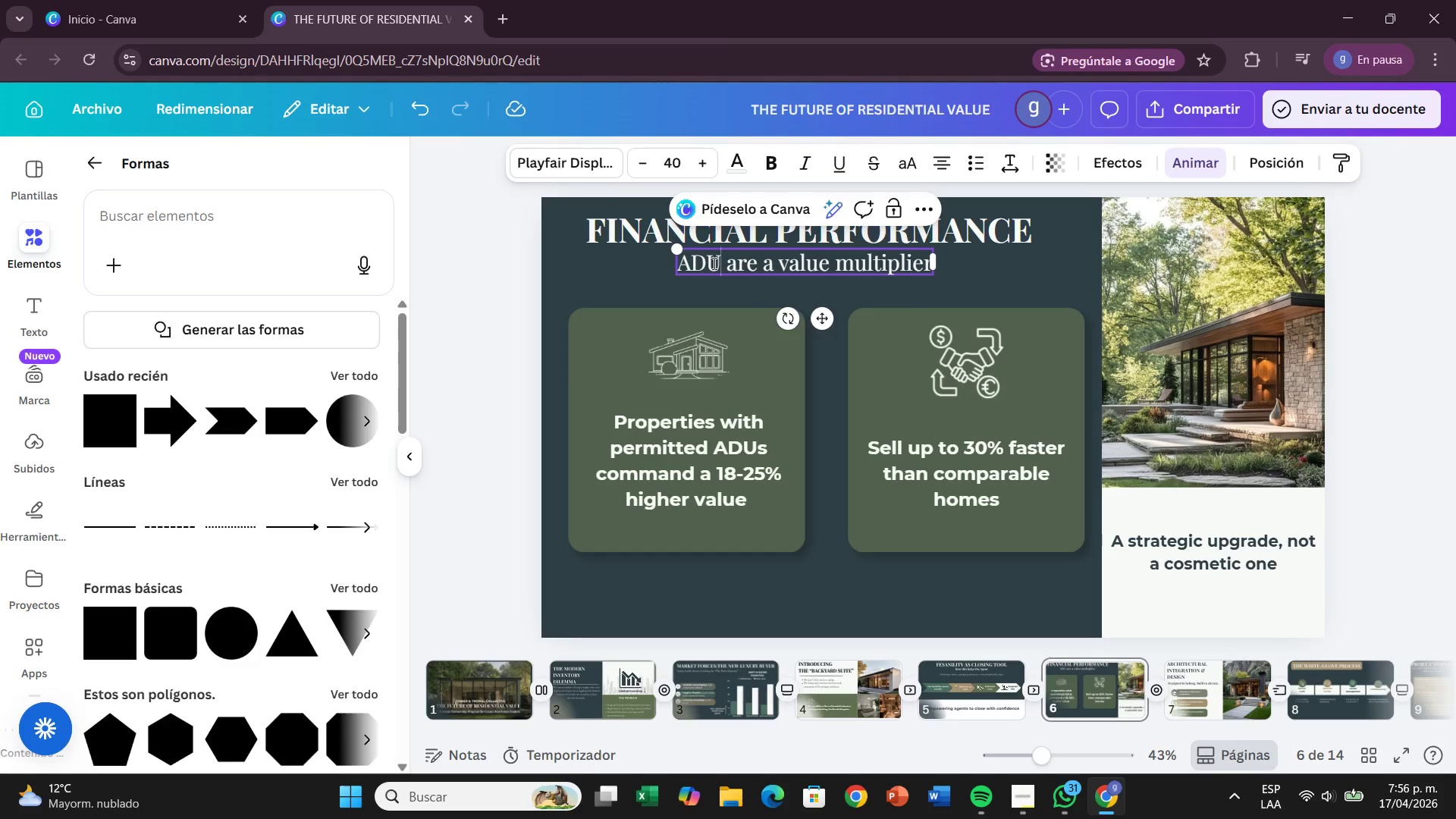 
key(S)
 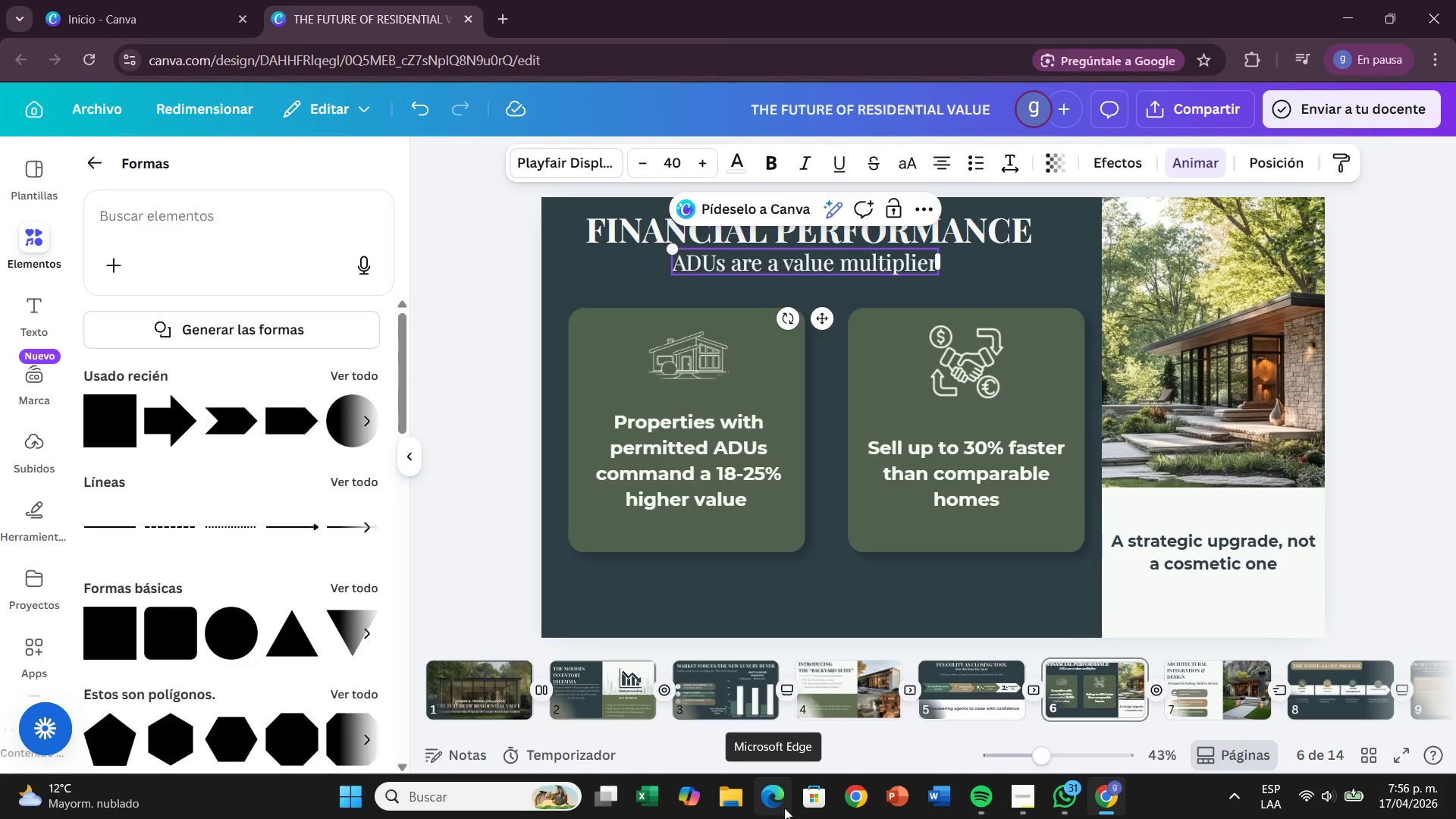 
wait(13.2)
 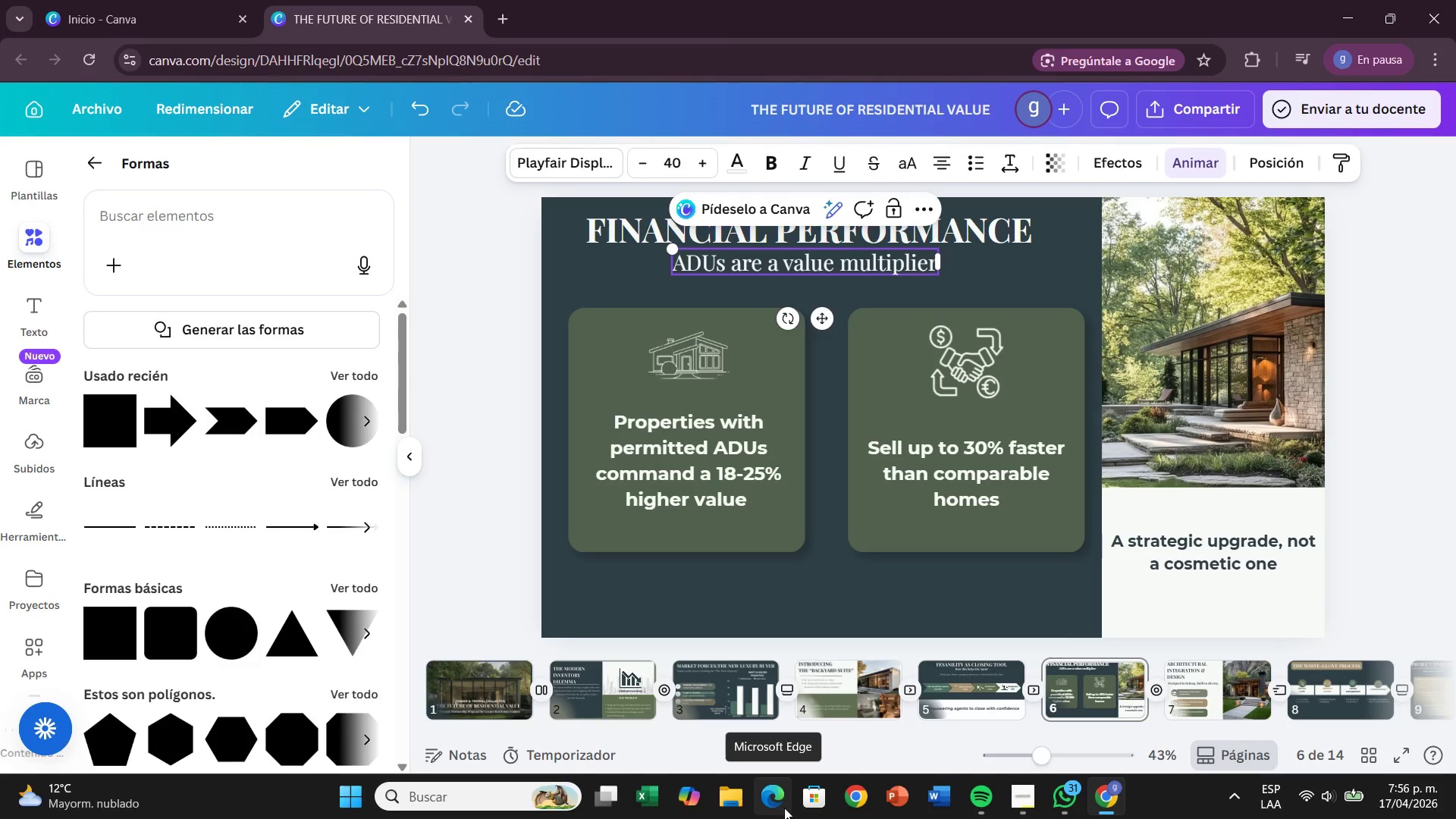 
double_click([711, 467])
 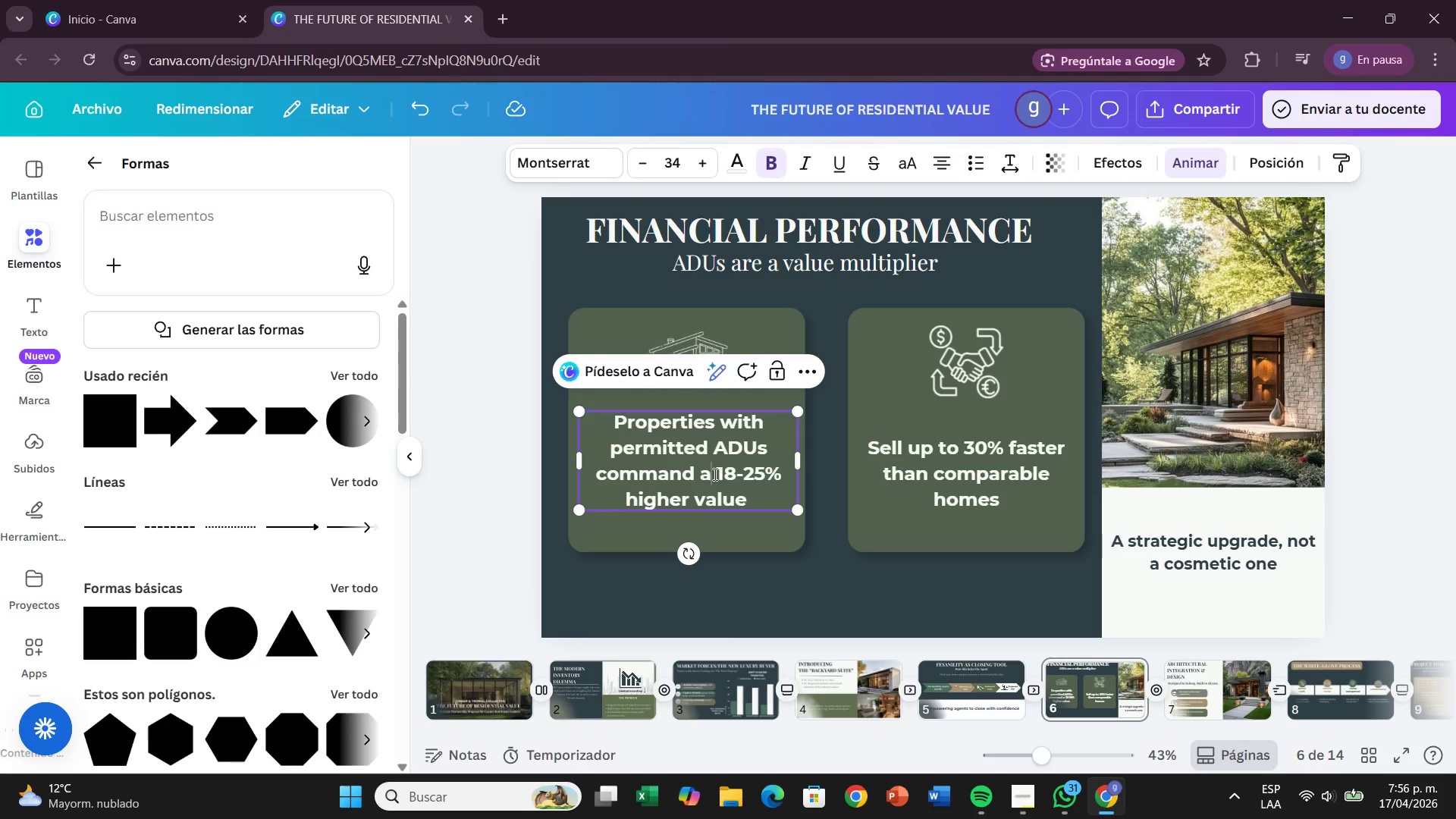 
key(N)
 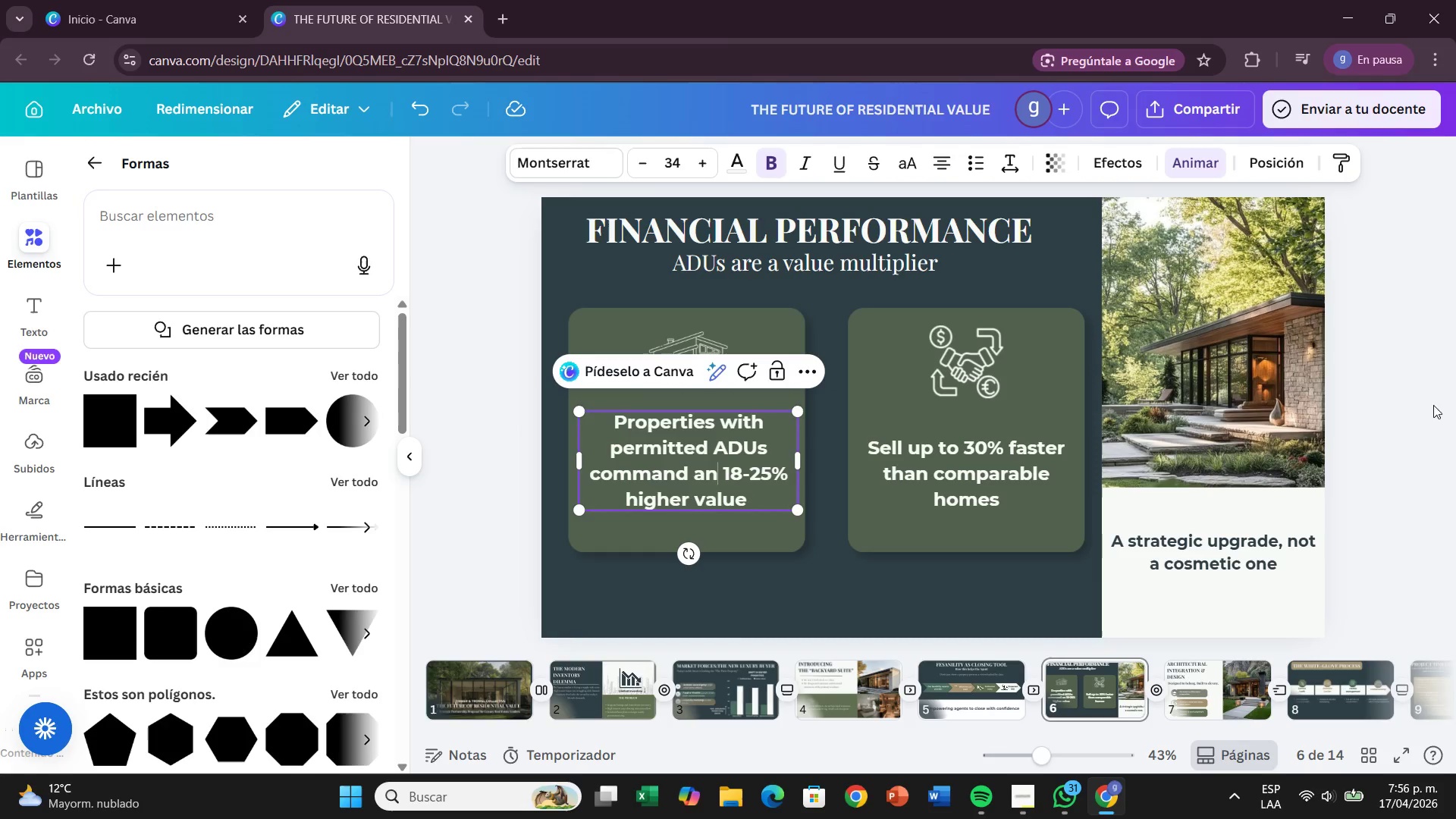 
left_click([1421, 406])
 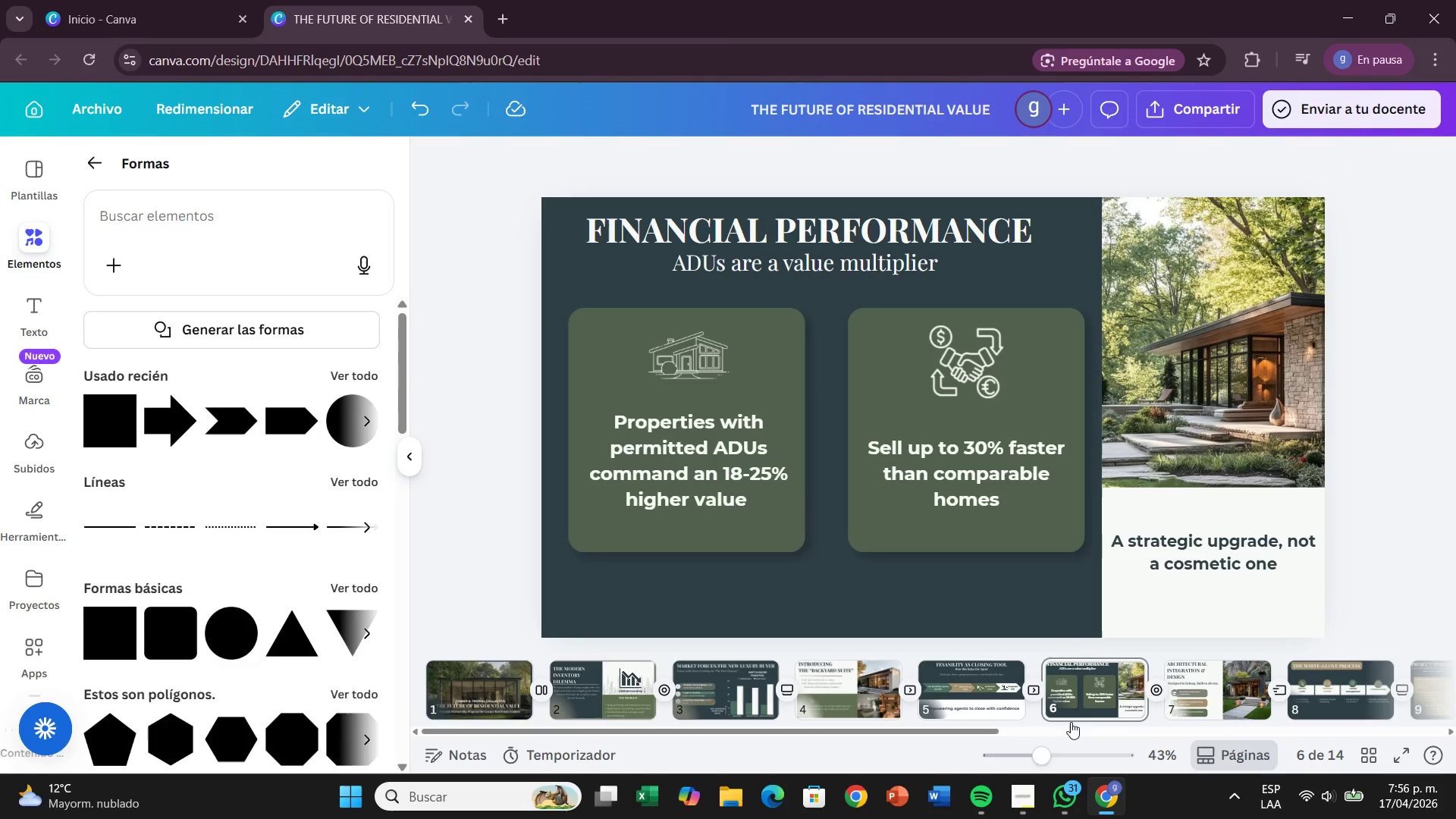 
left_click([1218, 693])
 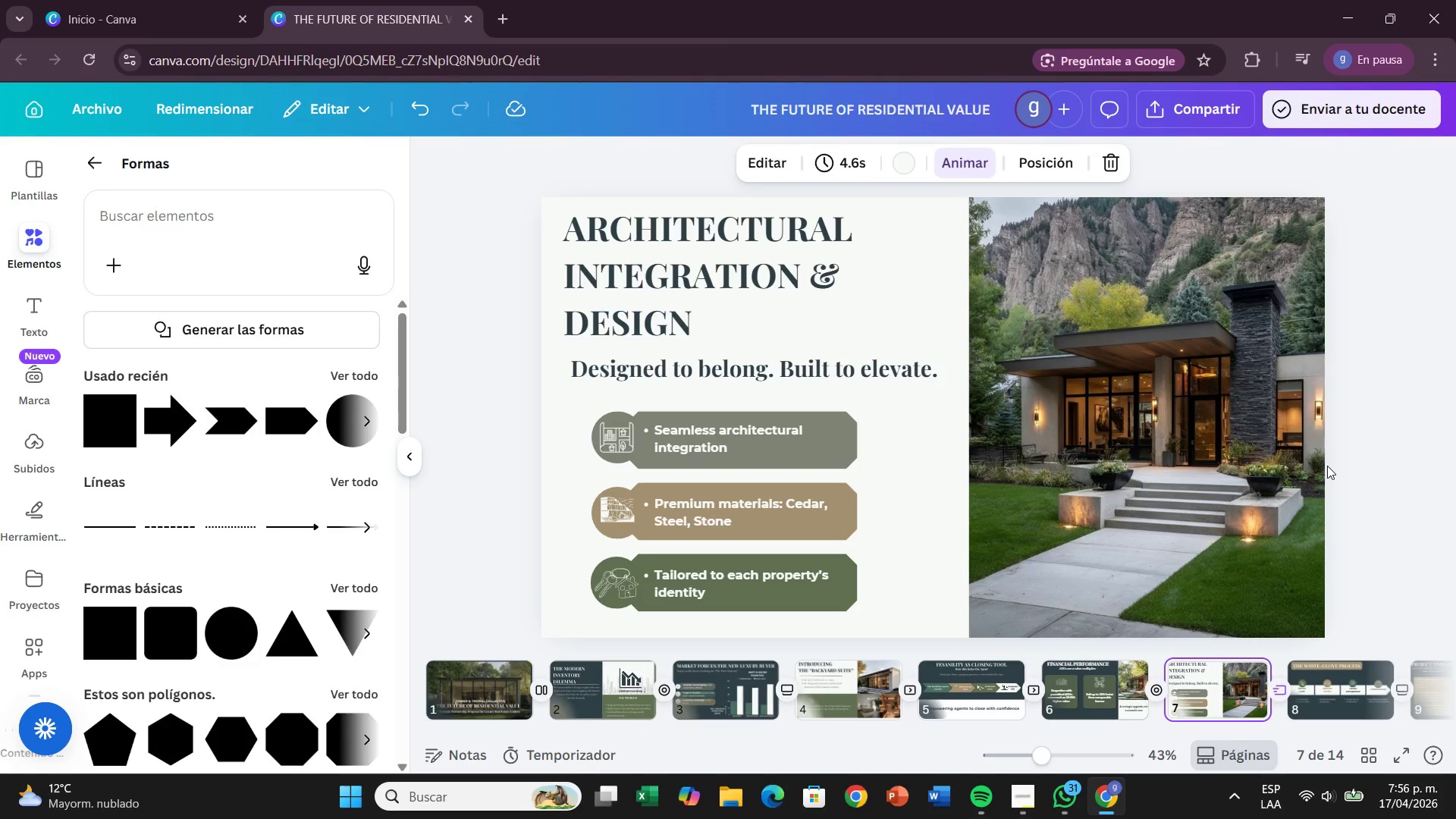 
wait(16.53)
 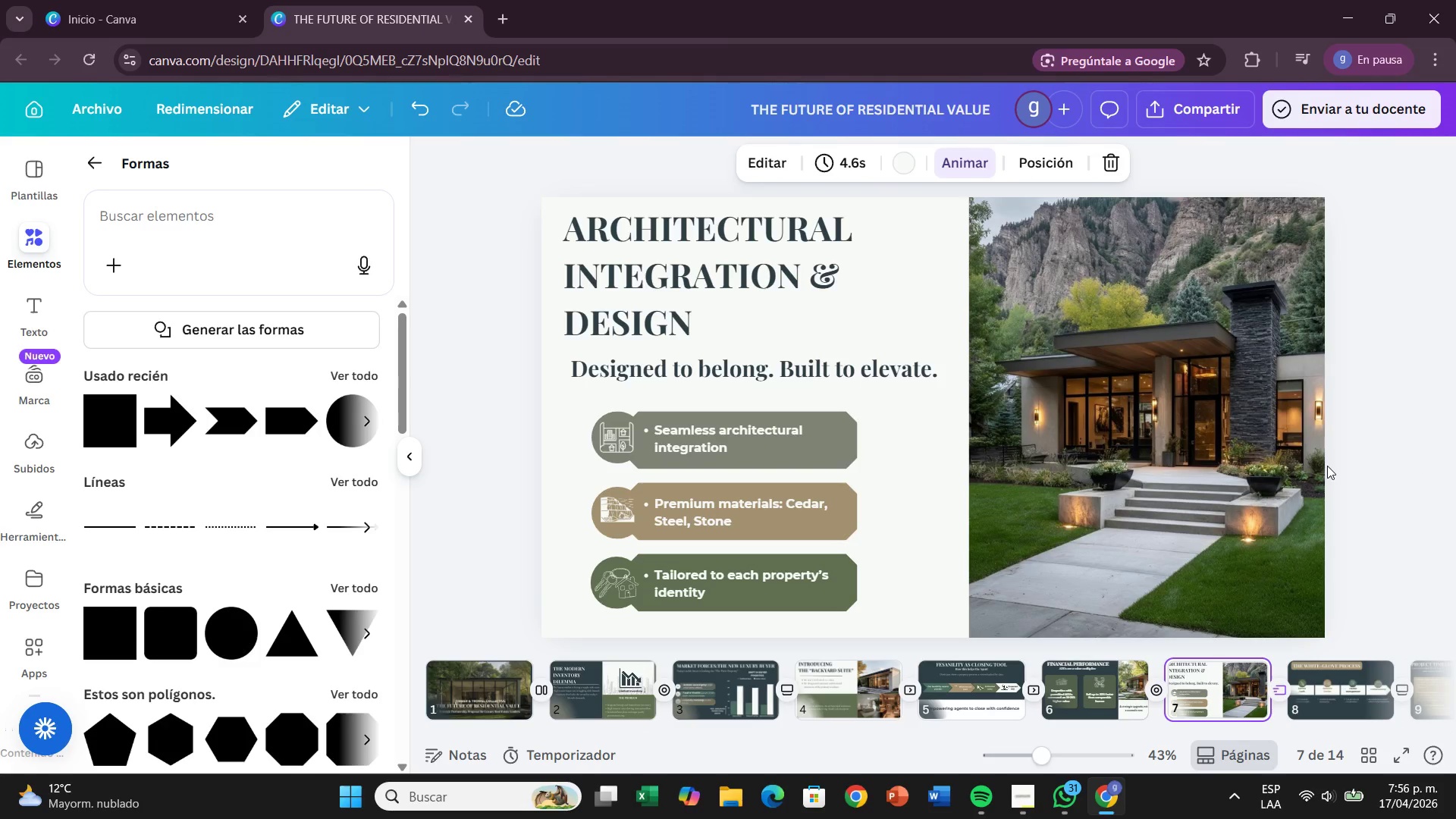 
left_click_drag(start_coordinate=[953, 729], to_coordinate=[1039, 739])
 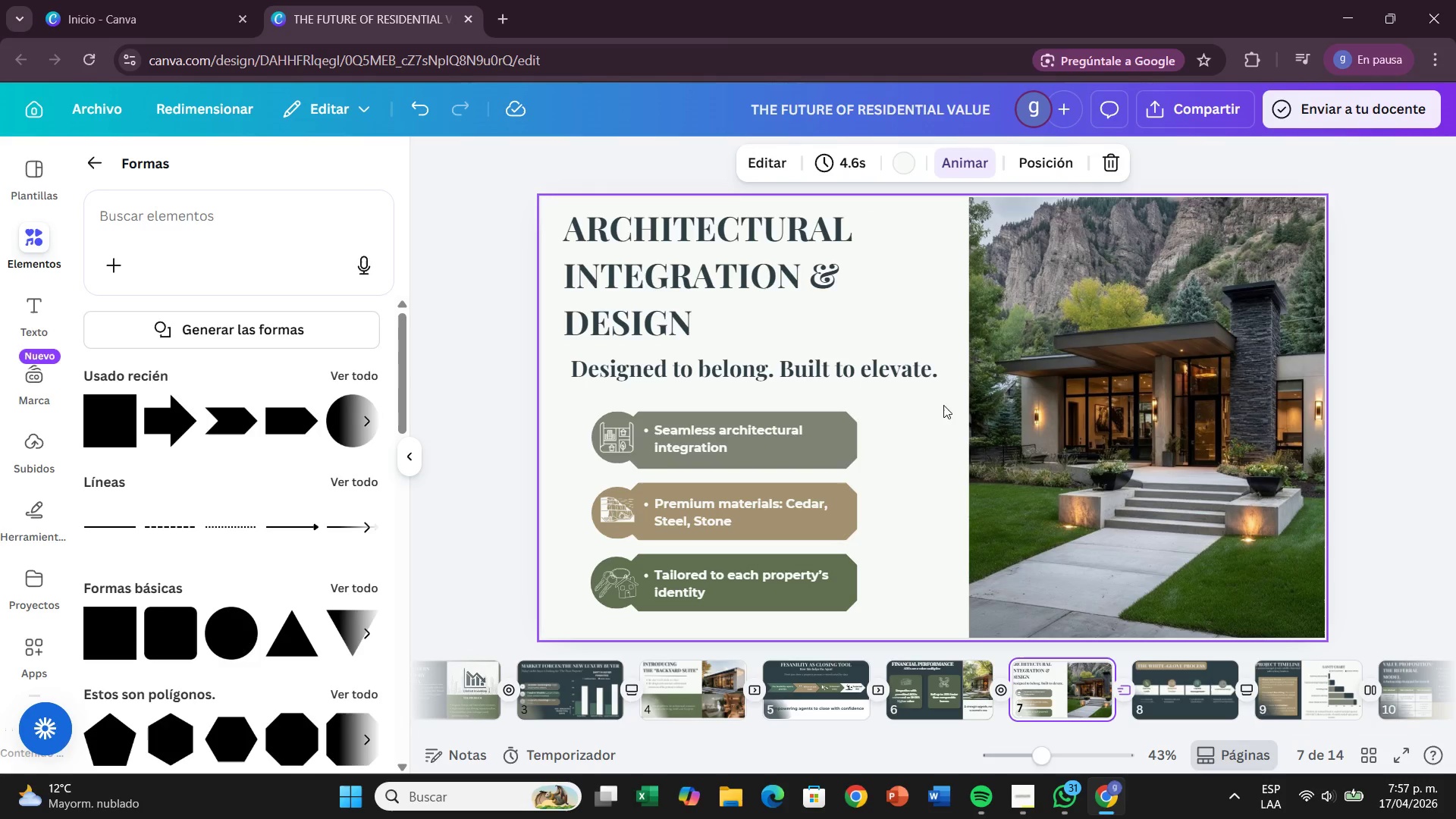 
left_click_drag(start_coordinate=[940, 374], to_coordinate=[951, 386])
 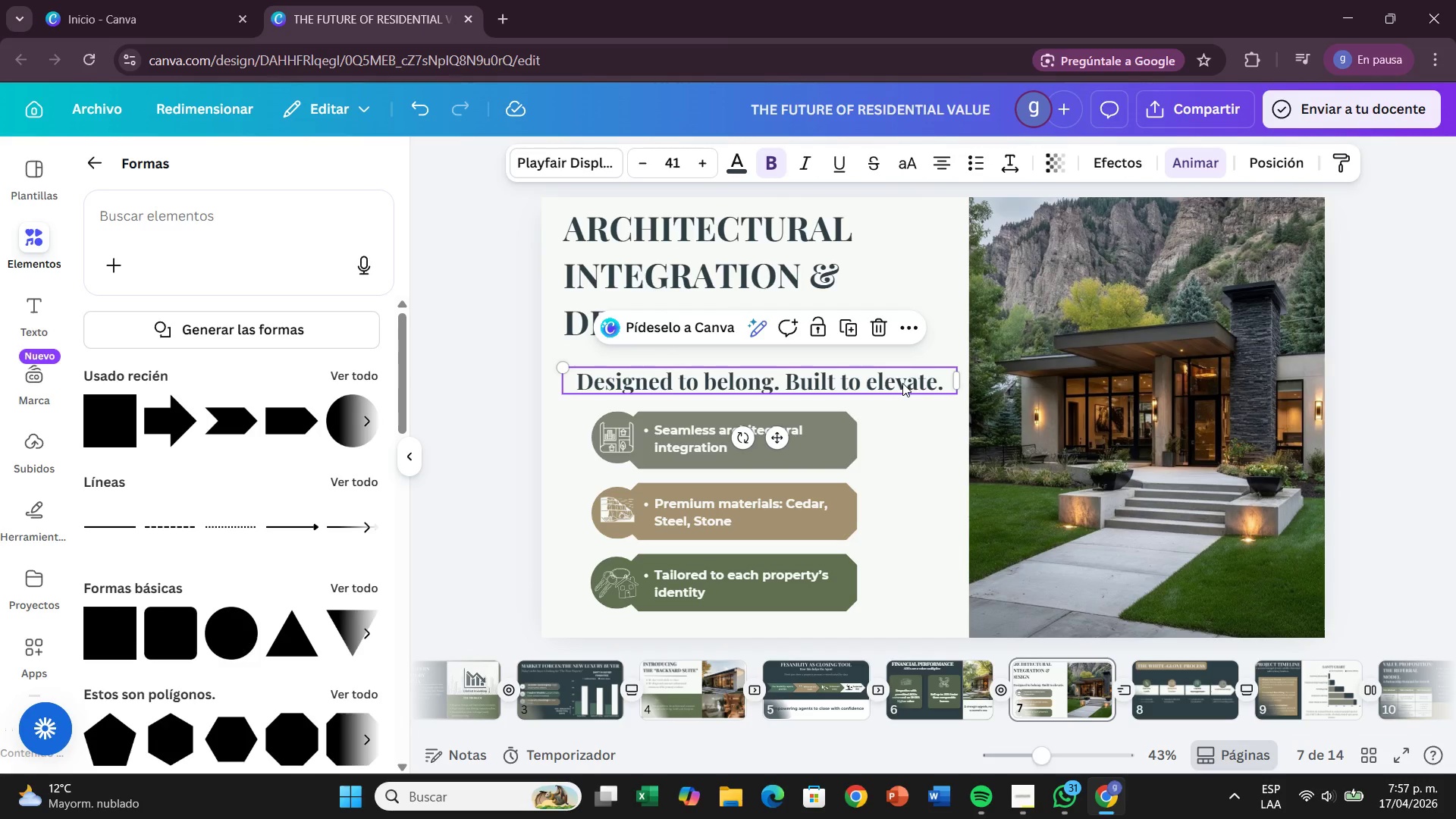 
key(Control+ControlLeft)
 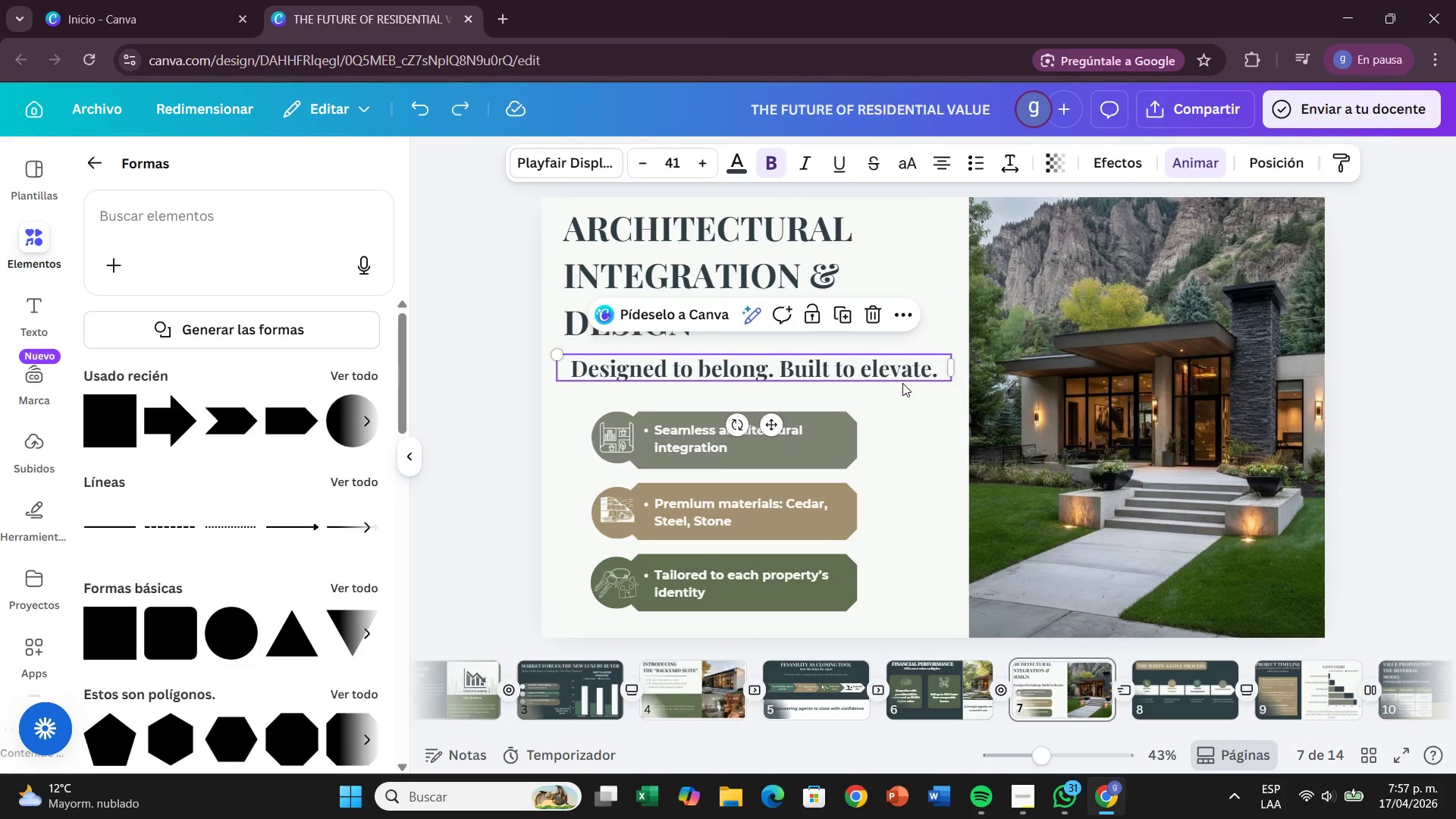 
key(Control+Z)
 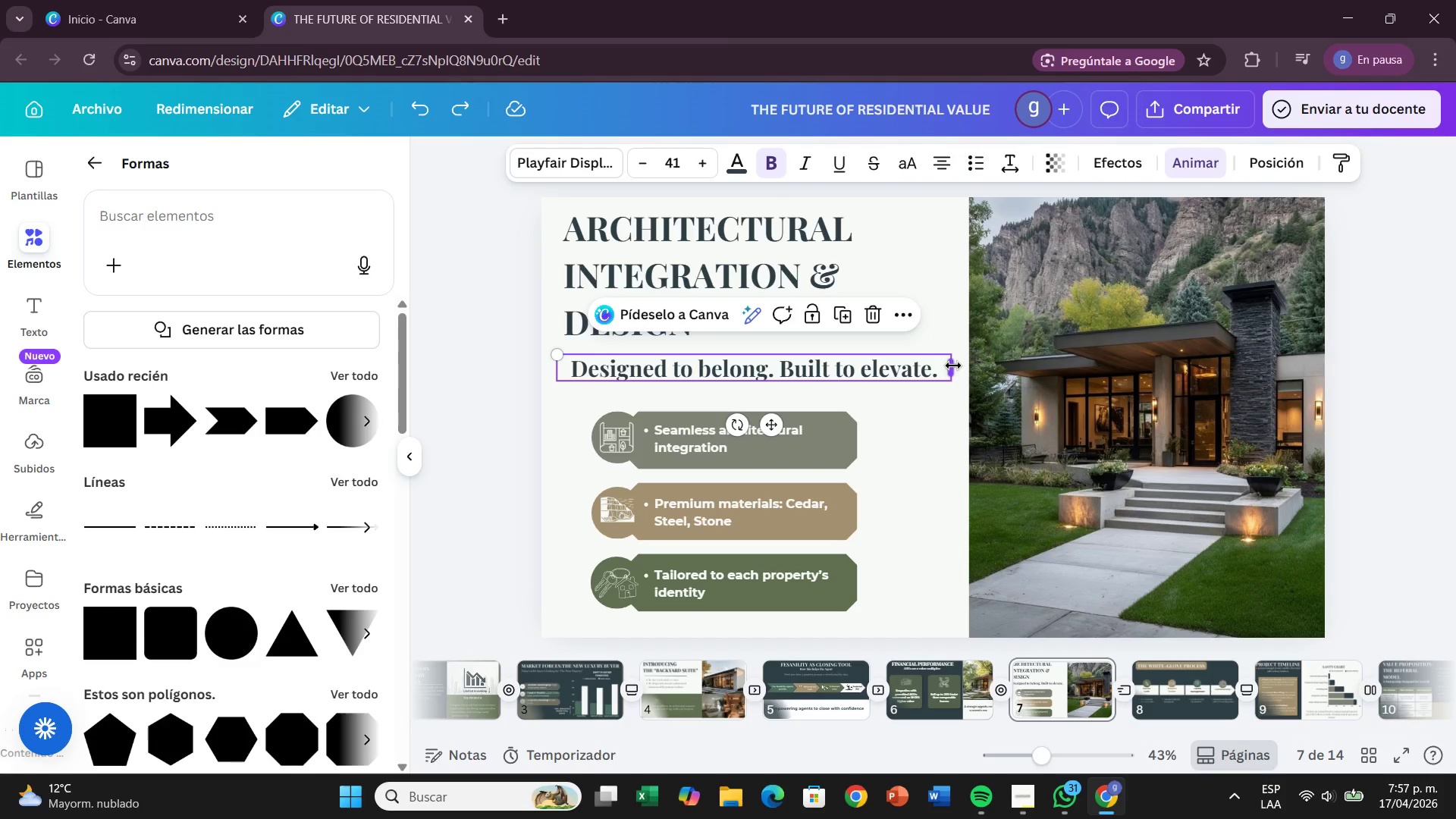 
double_click([940, 365])
 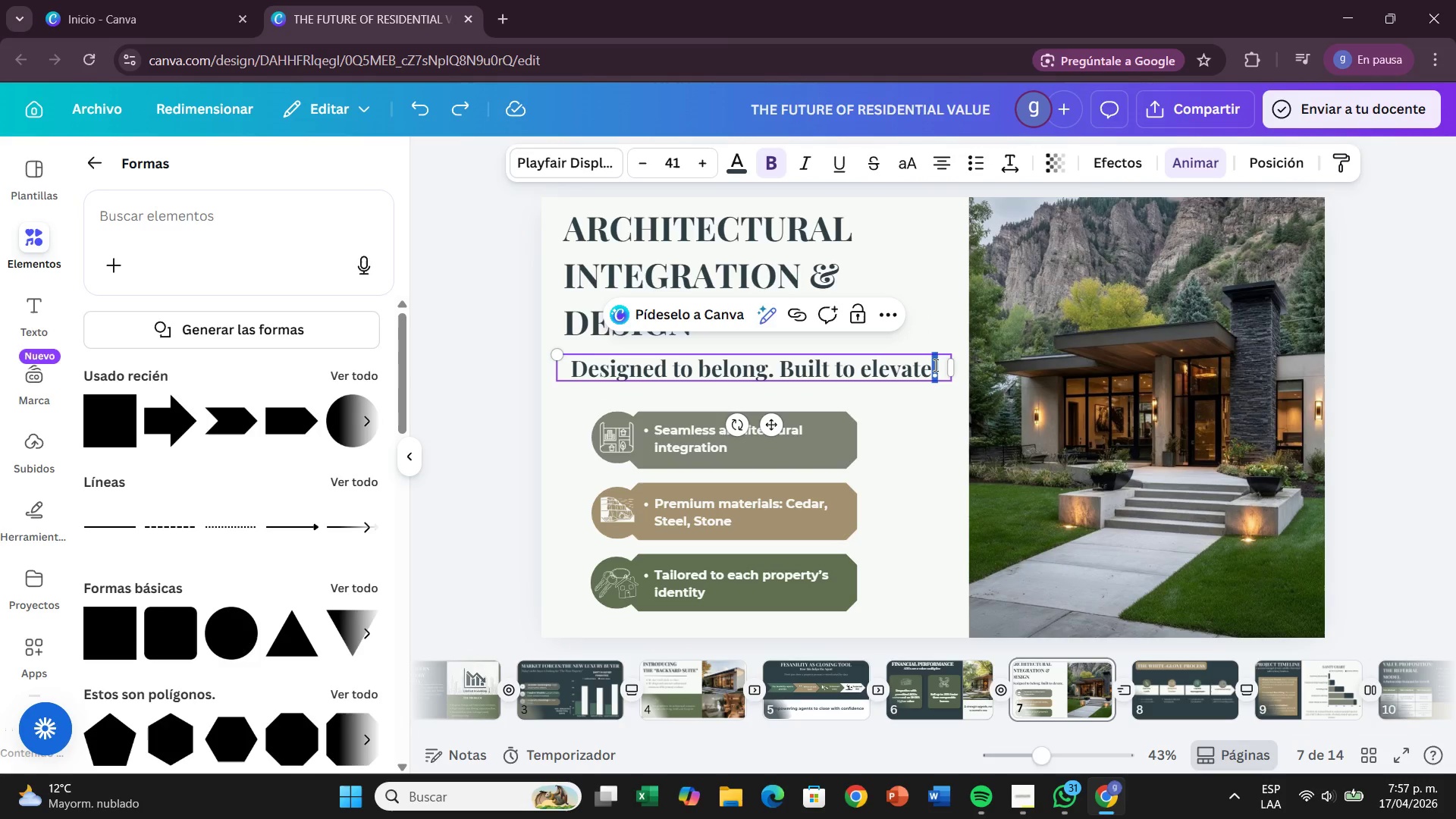 
key(Backspace)
 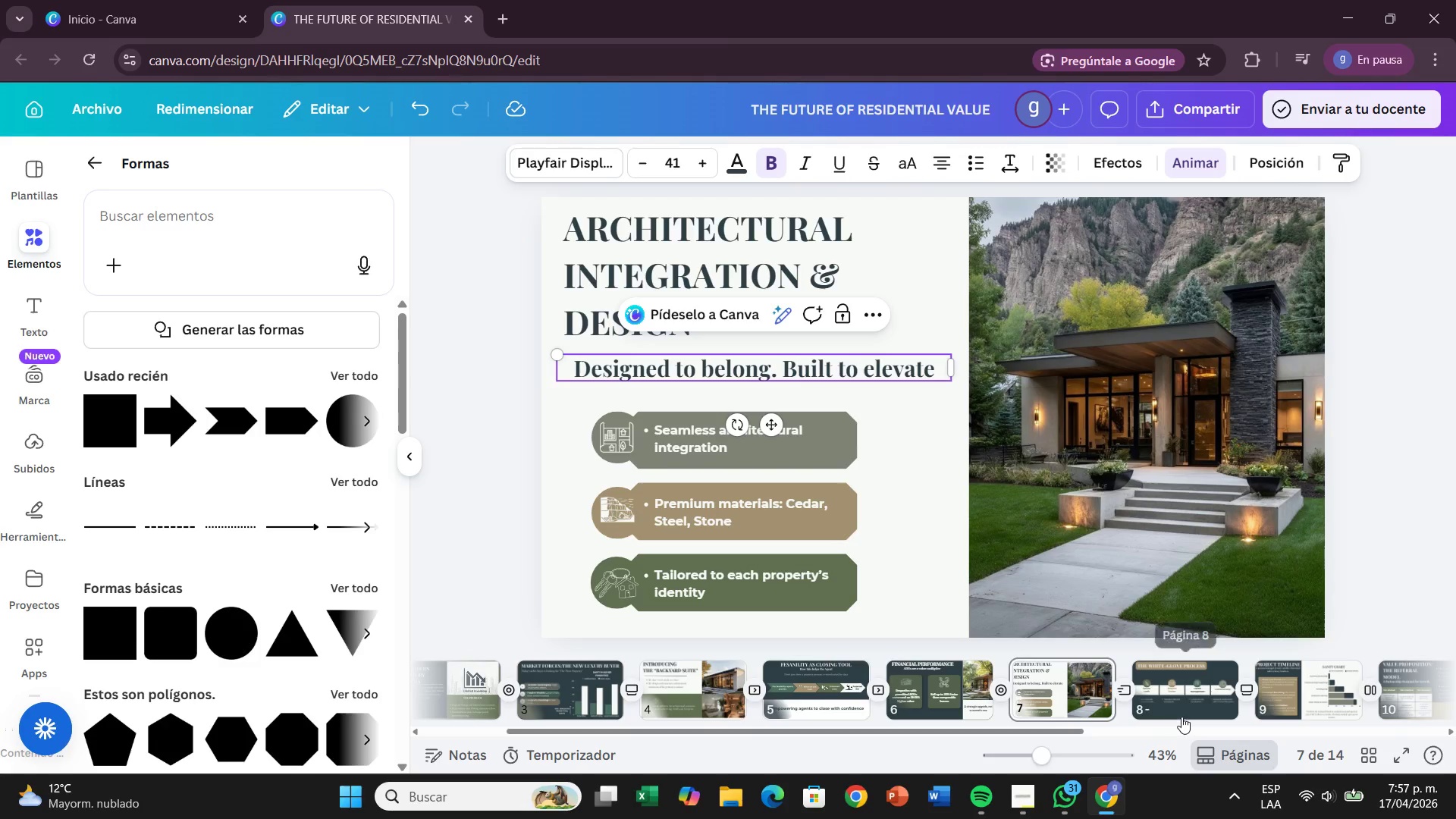 
left_click([1188, 708])
 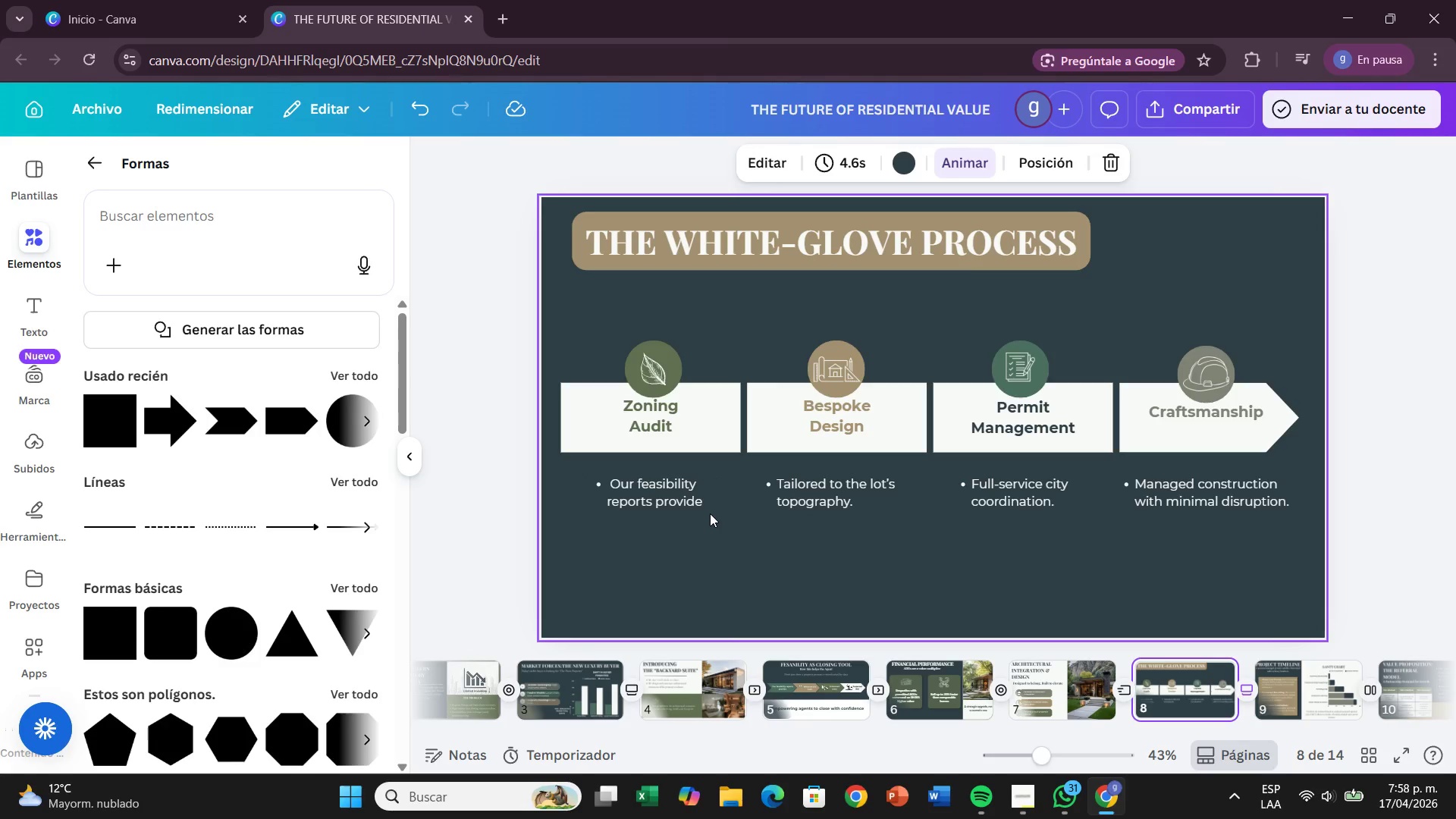 
wait(75.48)
 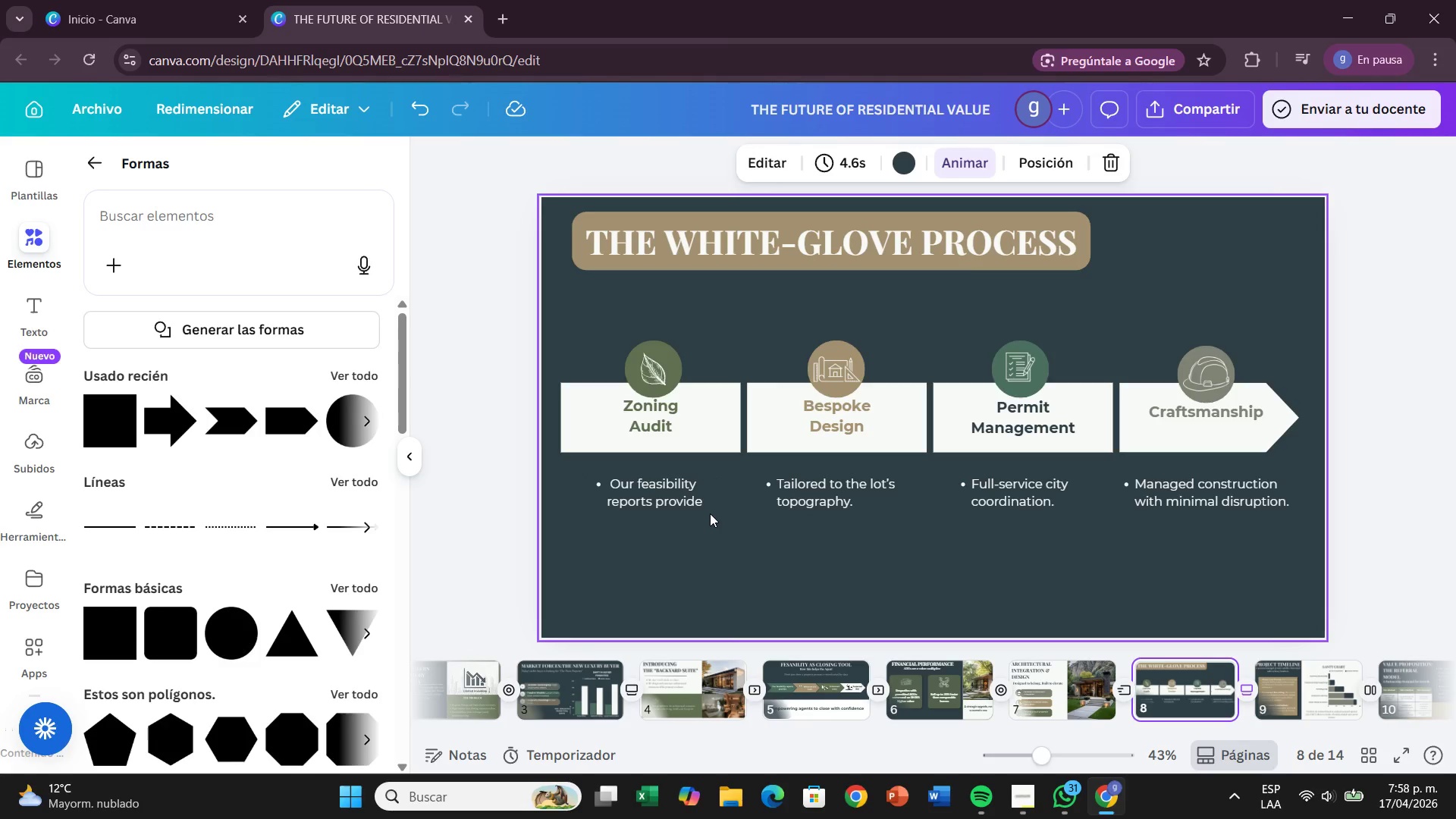 
double_click([707, 500])
 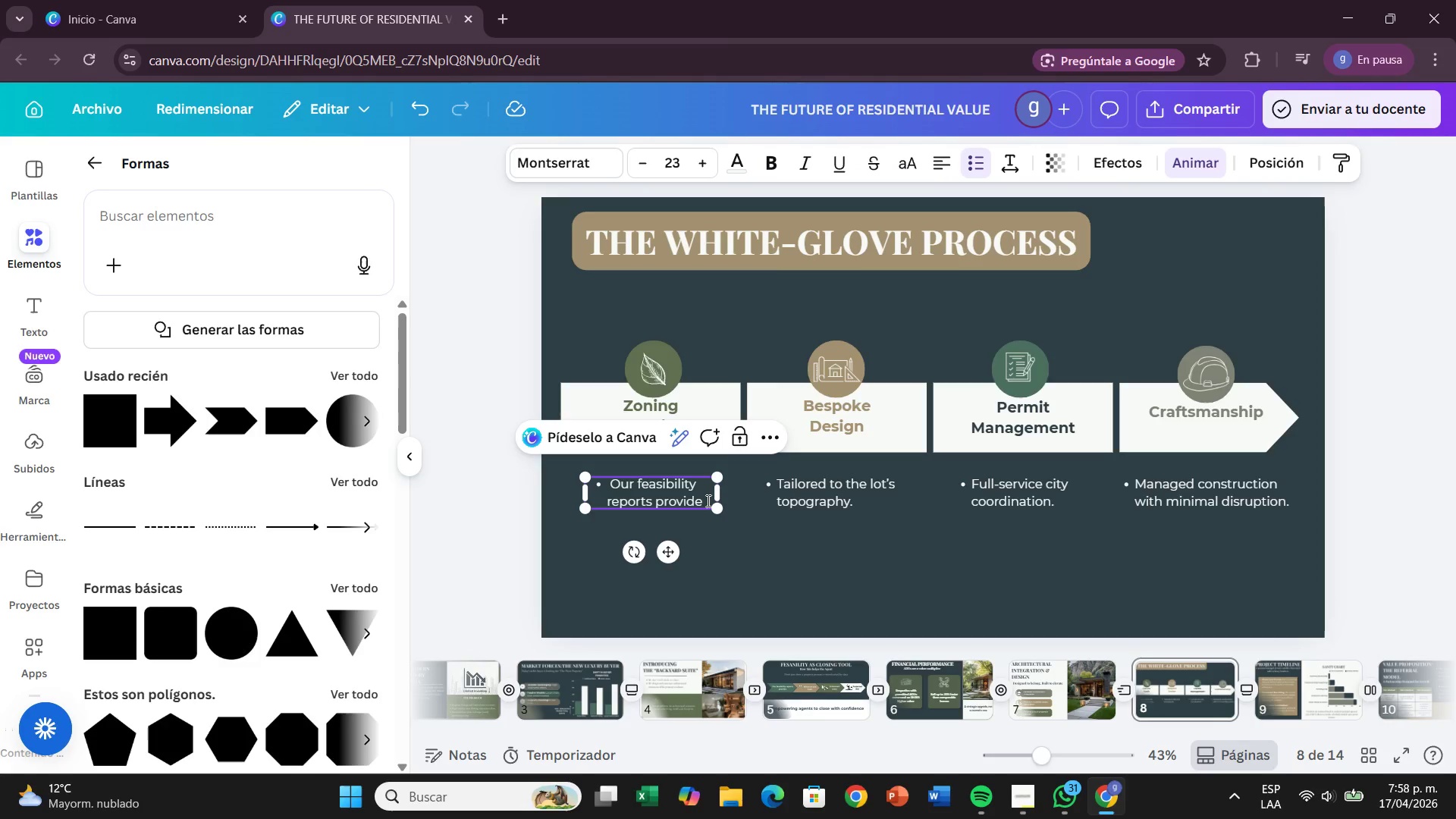 
key(Space)
 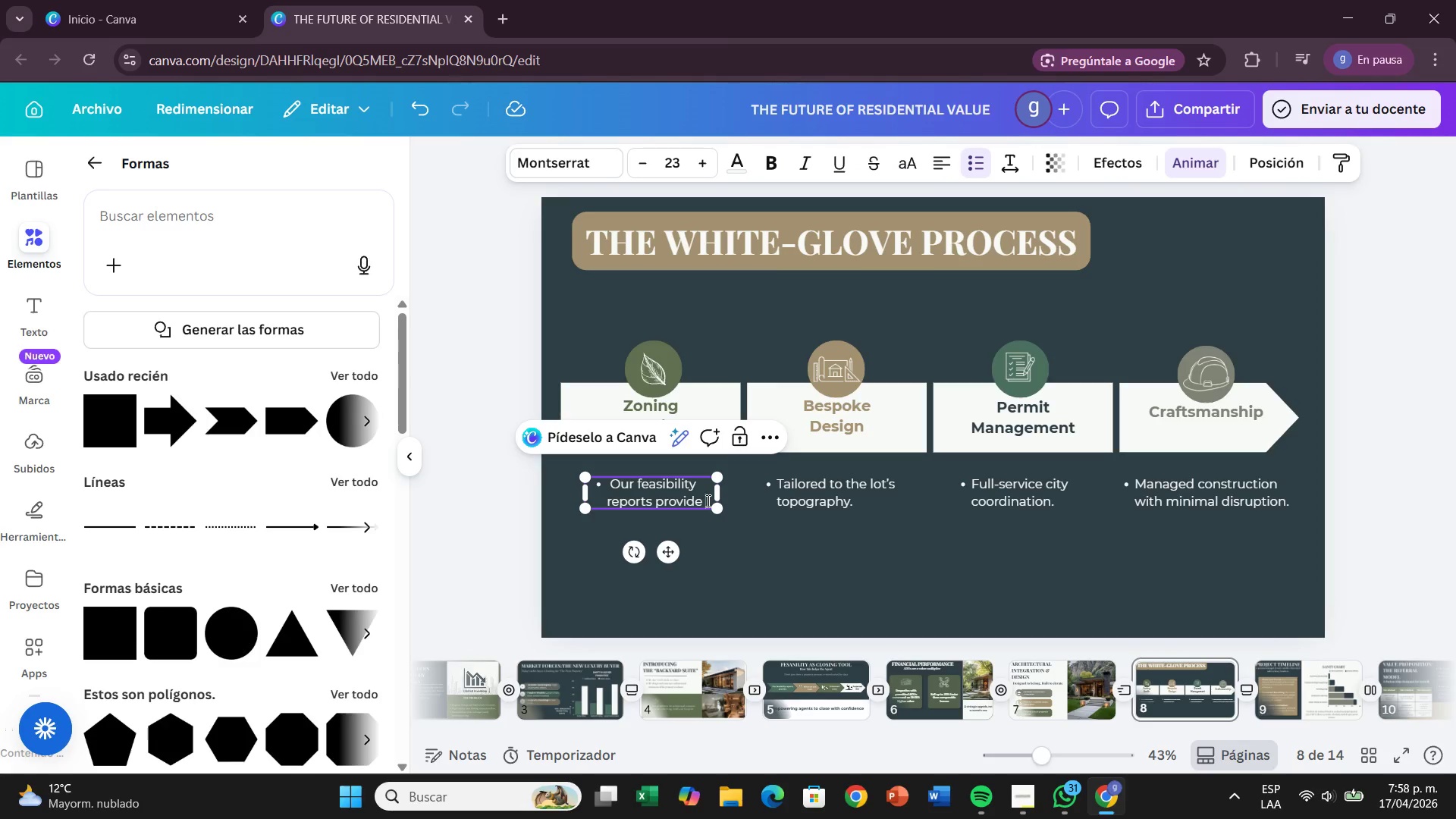 
wait(7.28)
 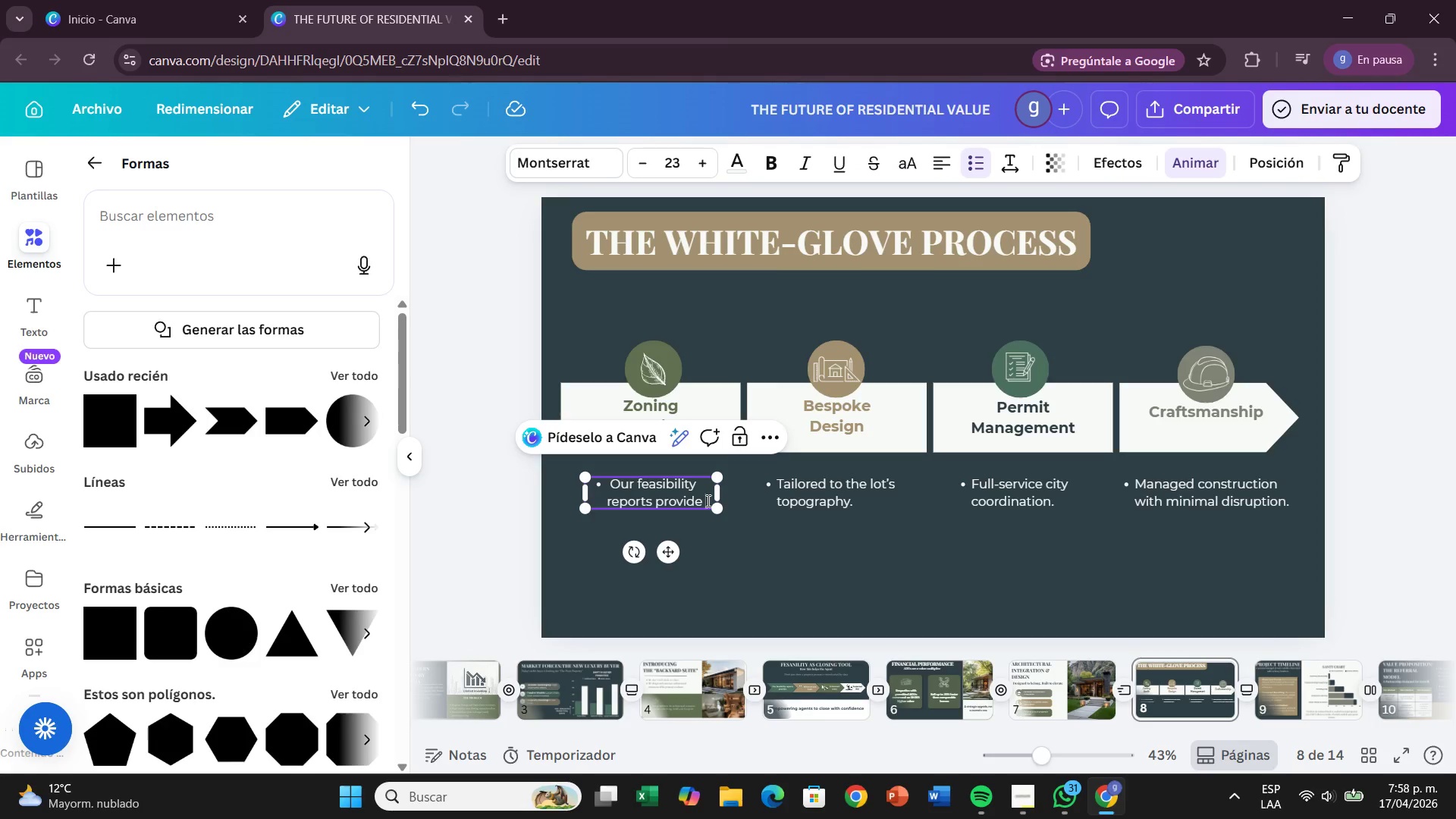 
type(actionable site insigh)
key(Backspace)
type(hts)
 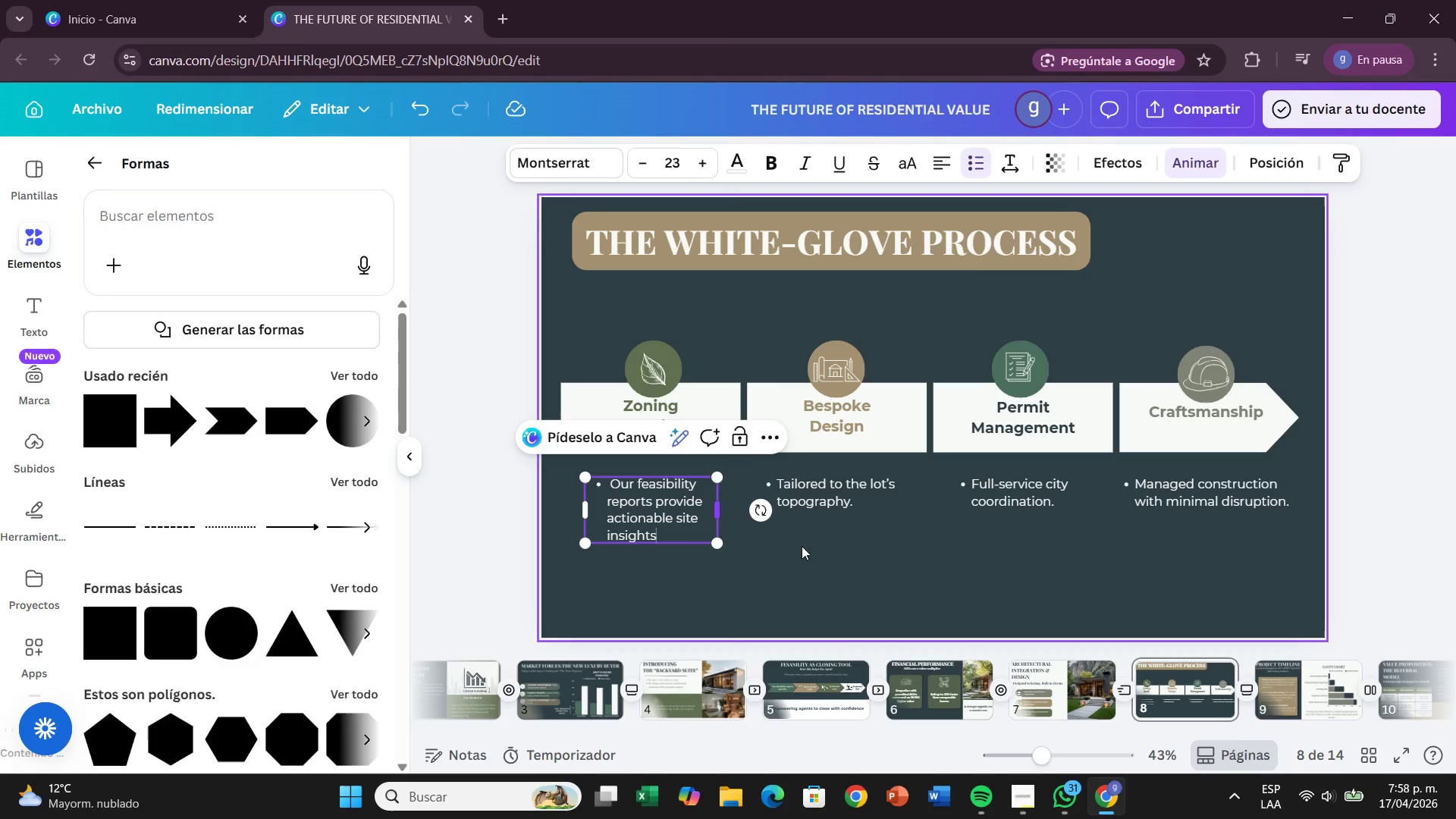 
left_click([847, 584])
 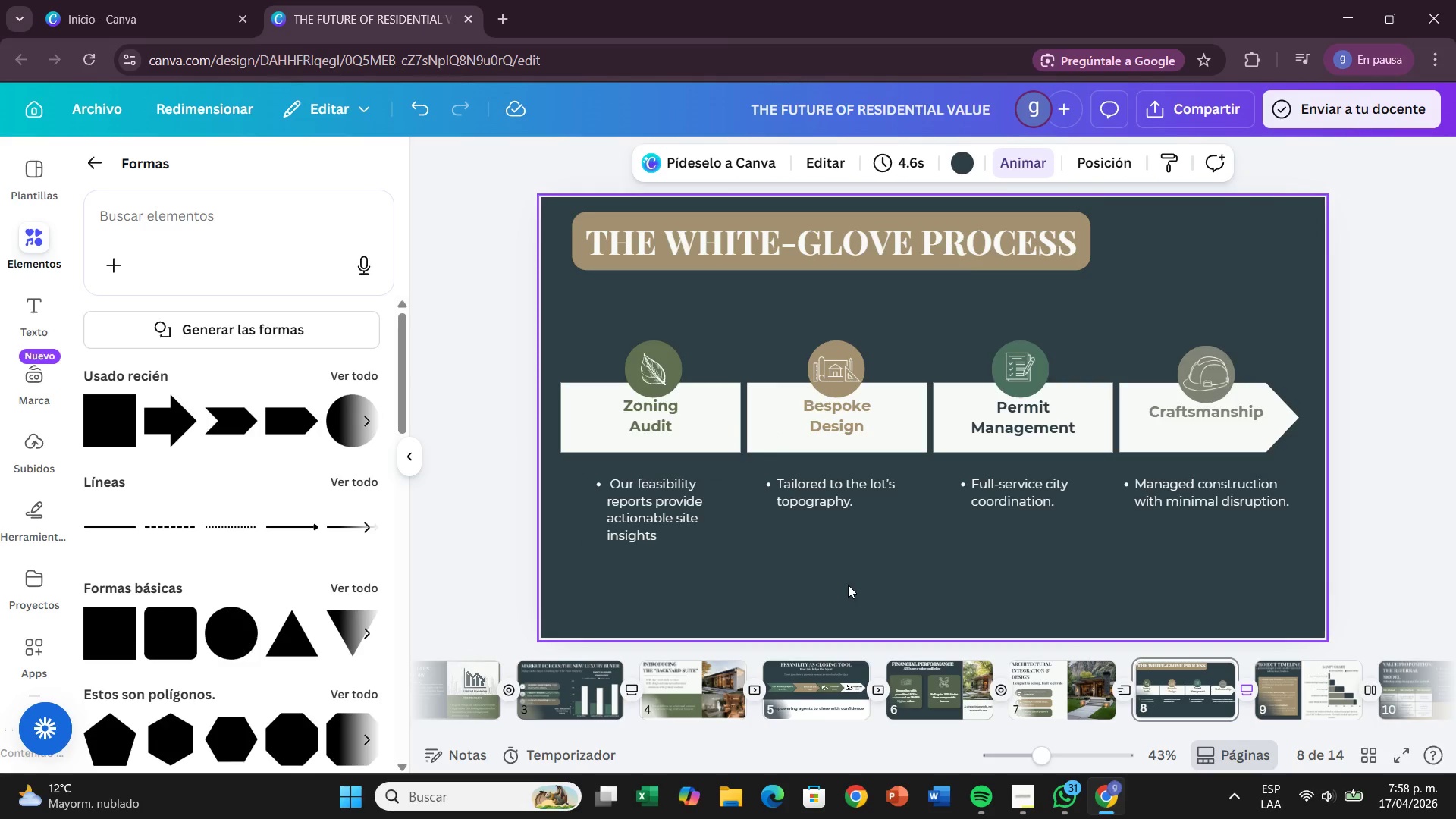 
wait(9.51)
 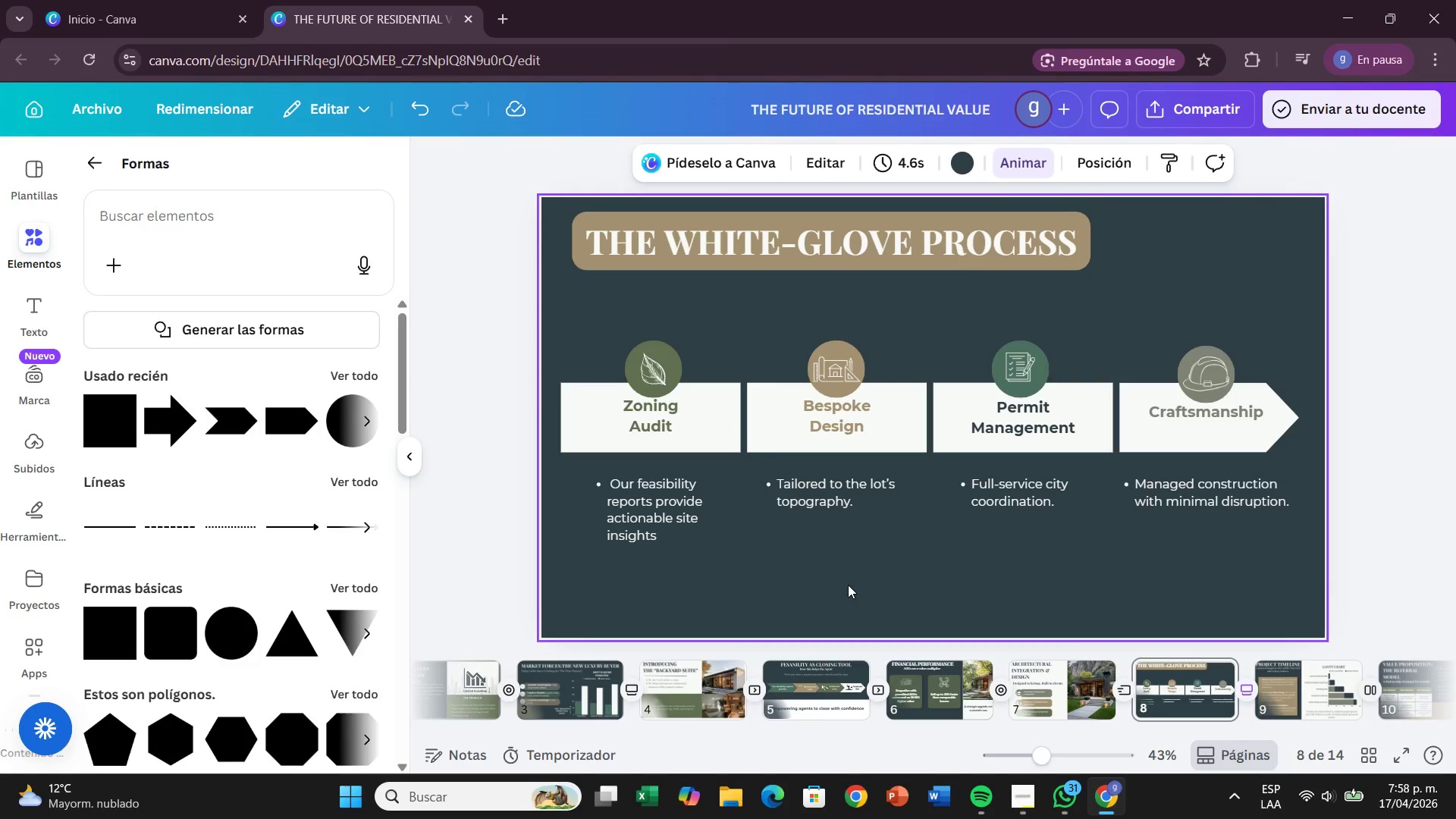 
double_click([877, 497])
 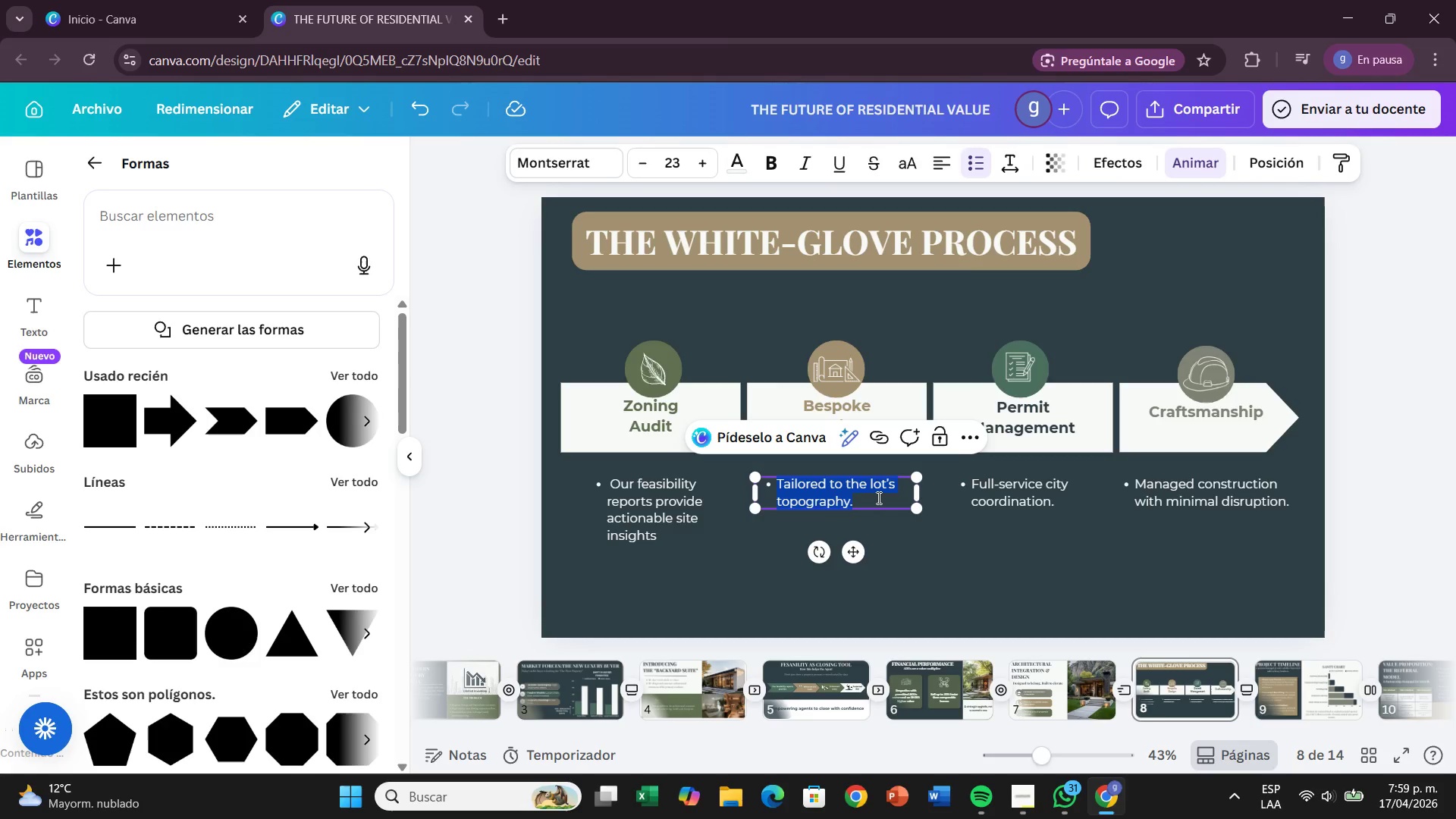 
left_click([877, 497])
 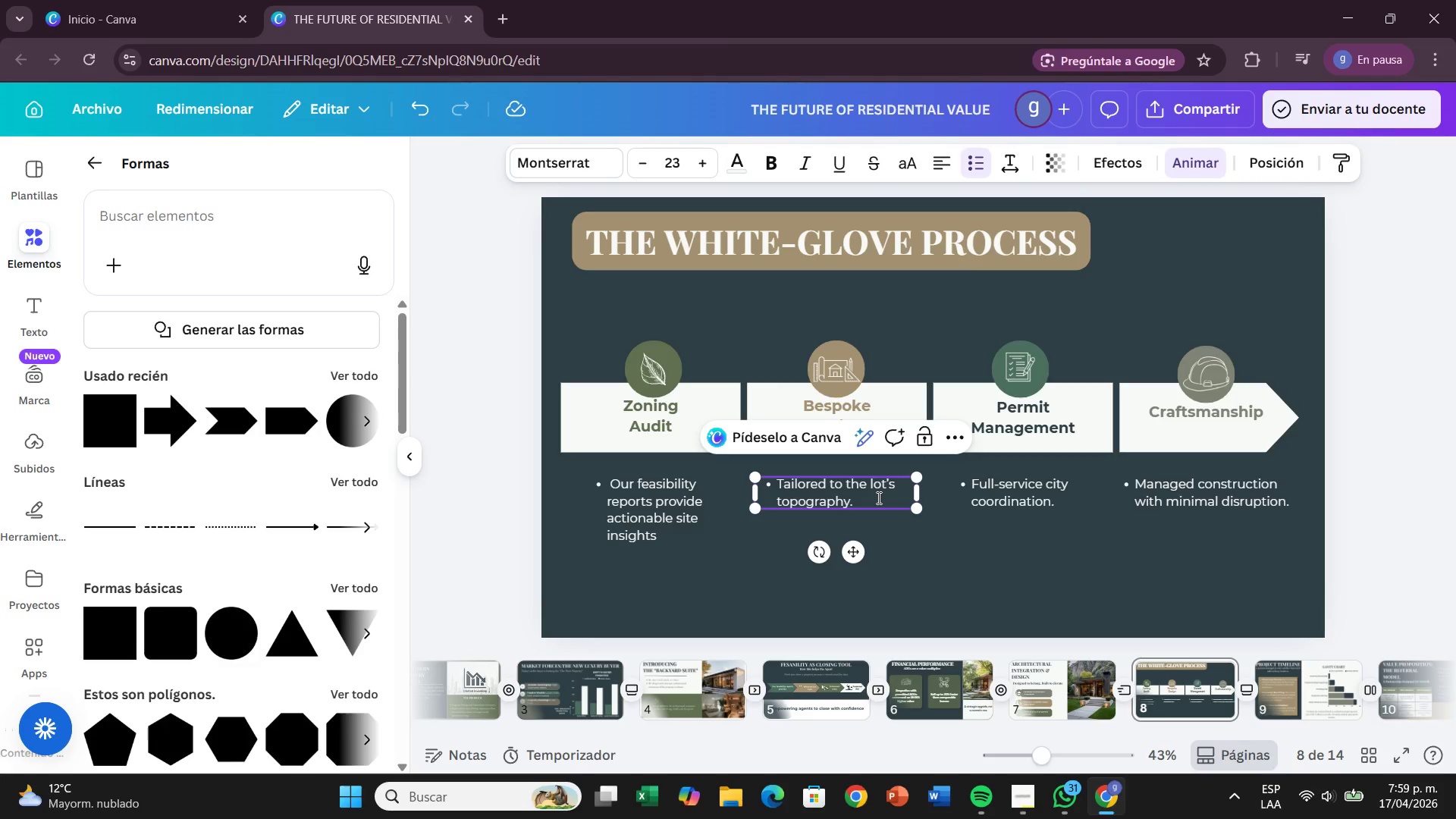 
key(Backspace)
 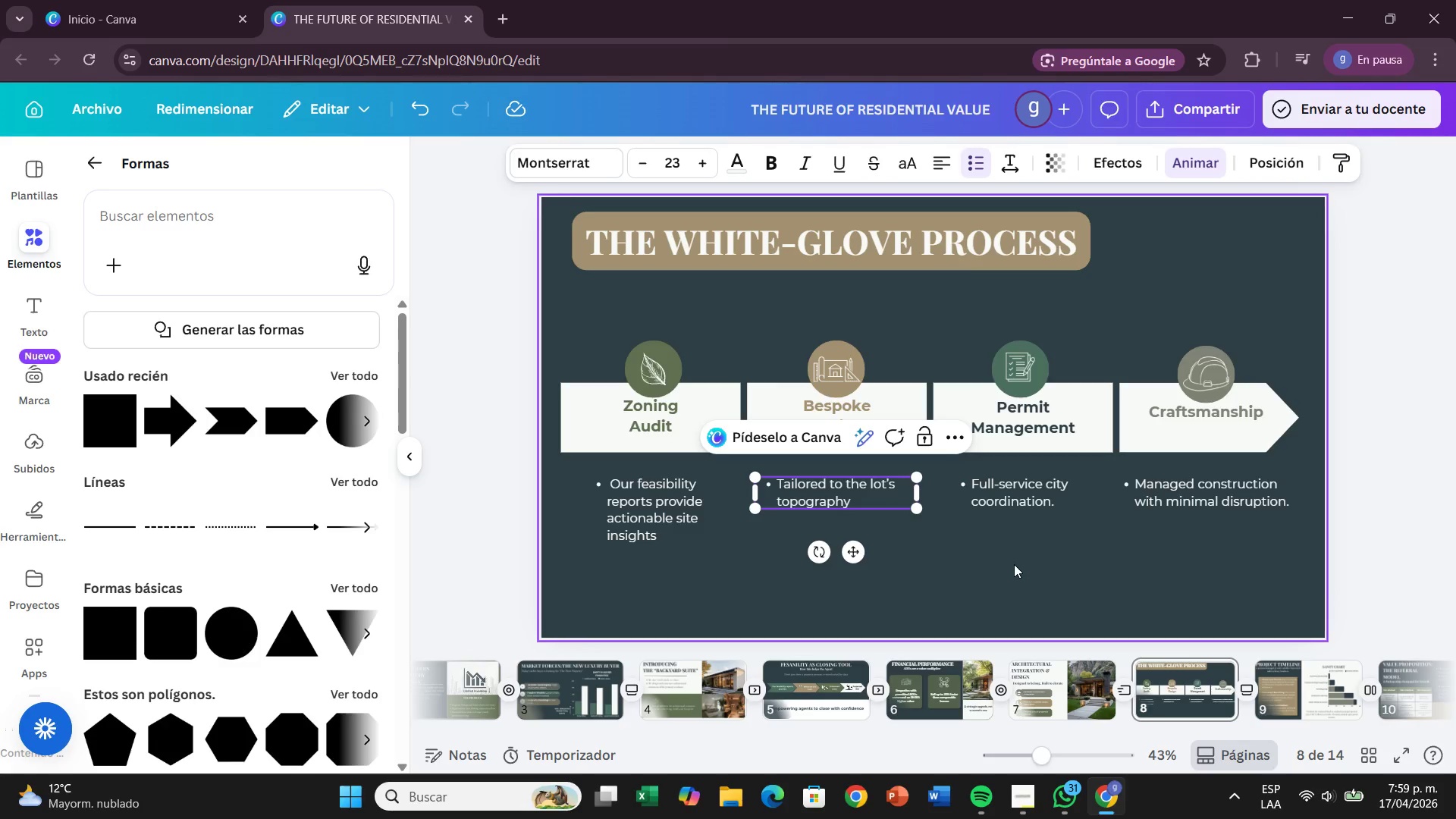 
double_click([1078, 495])
 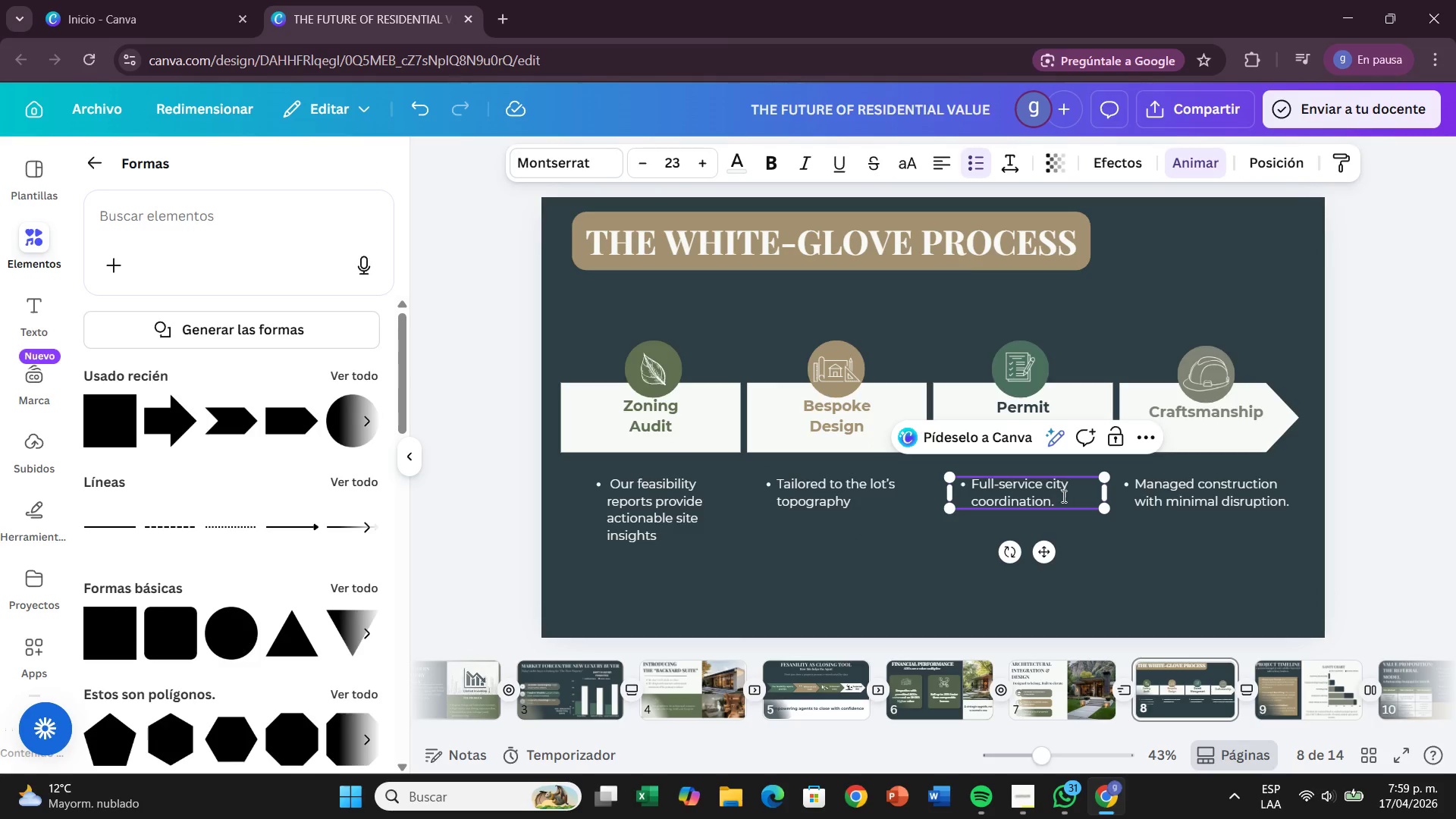 
key(Backspace)
 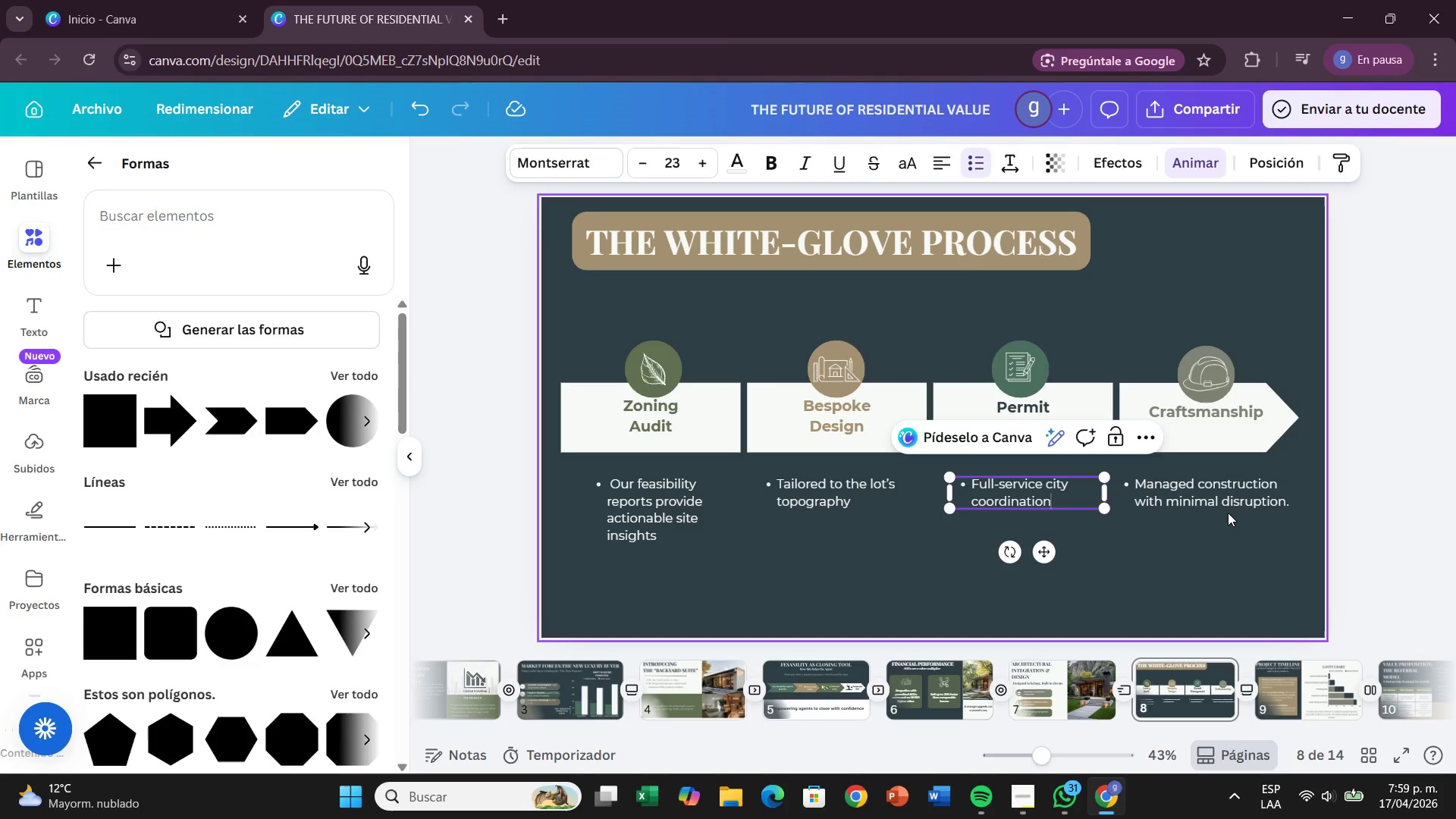 
double_click([1233, 508])
 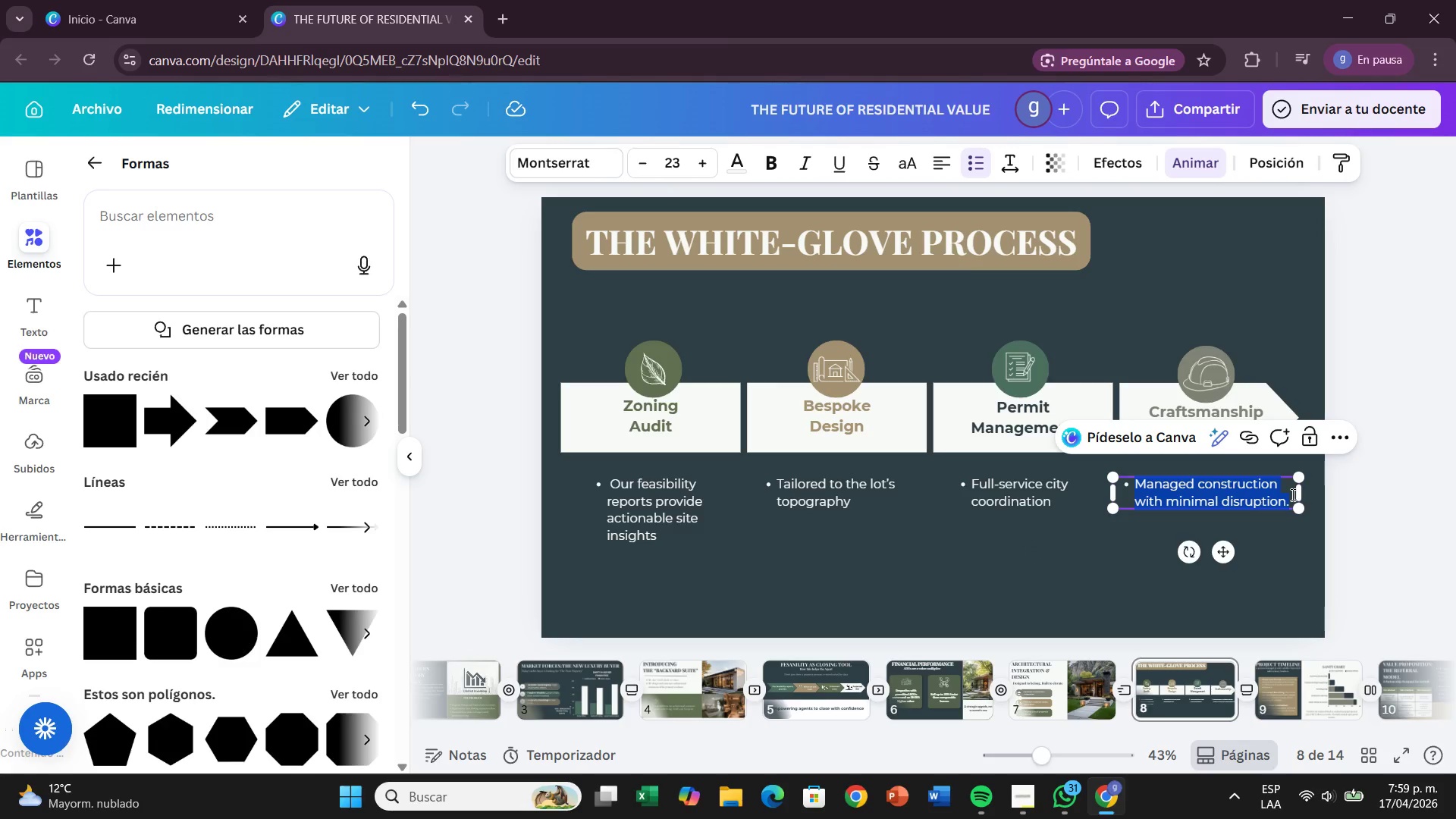 
left_click([1291, 494])
 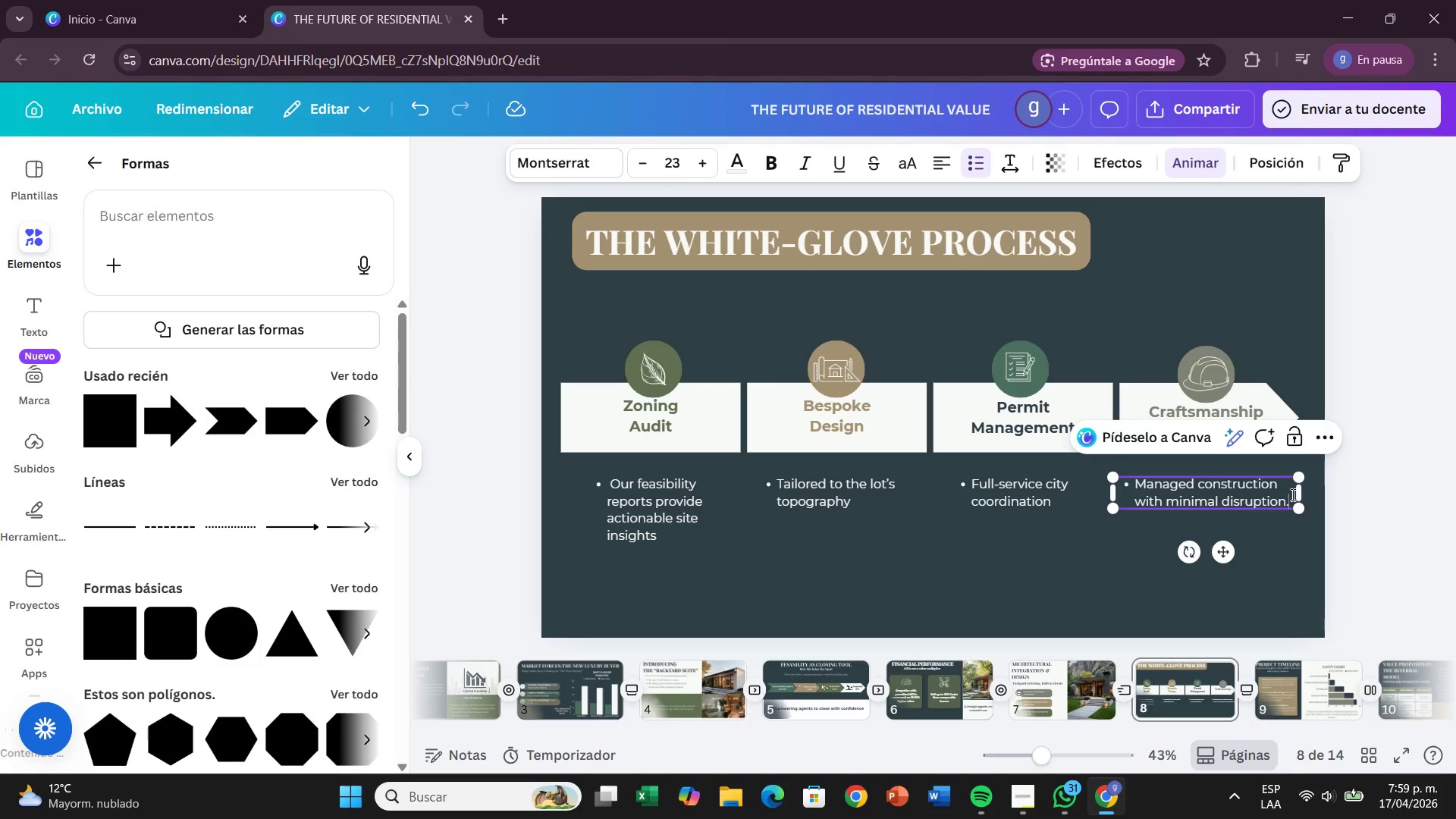 
key(Backspace)
 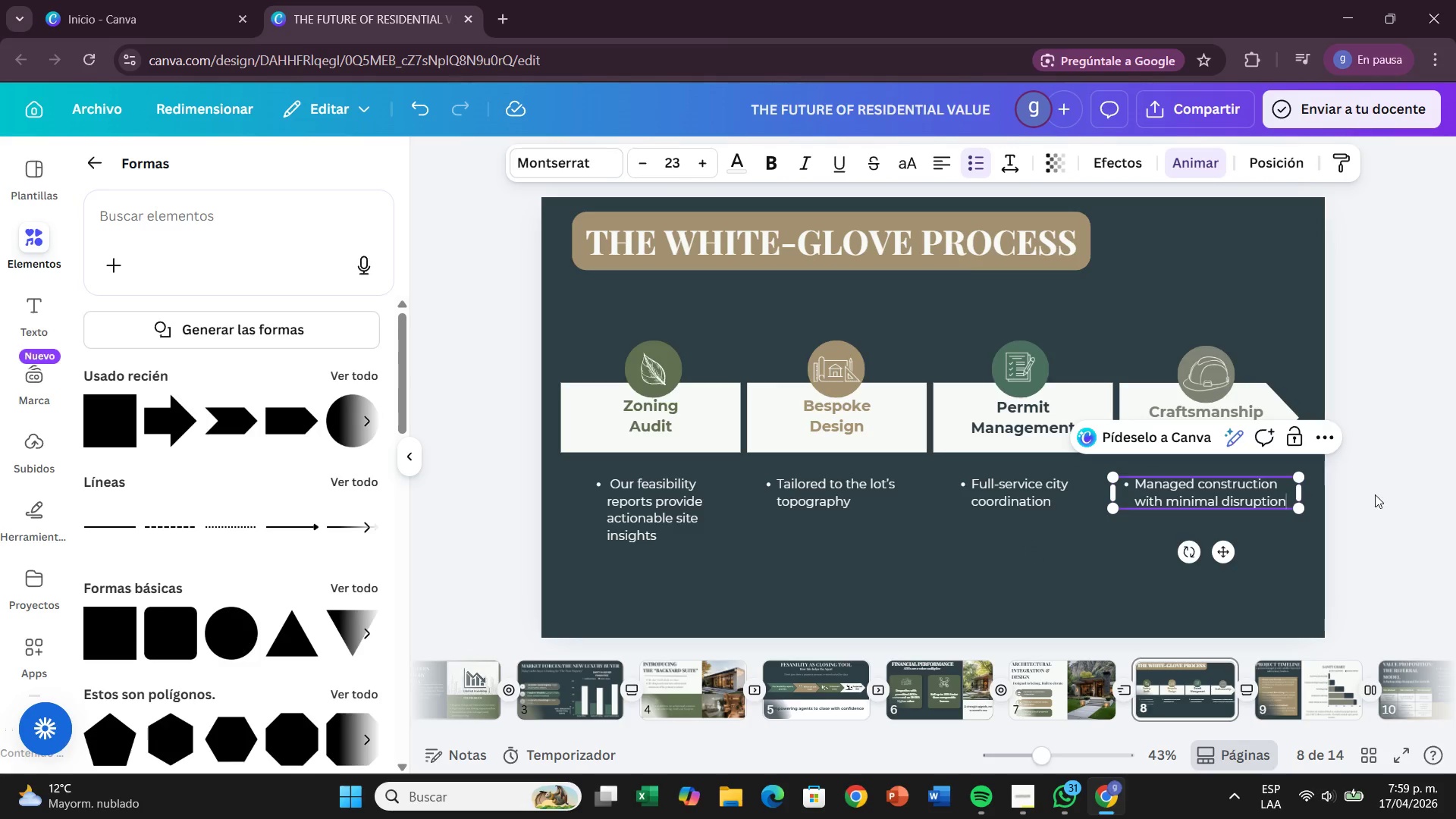 
left_click([1382, 485])
 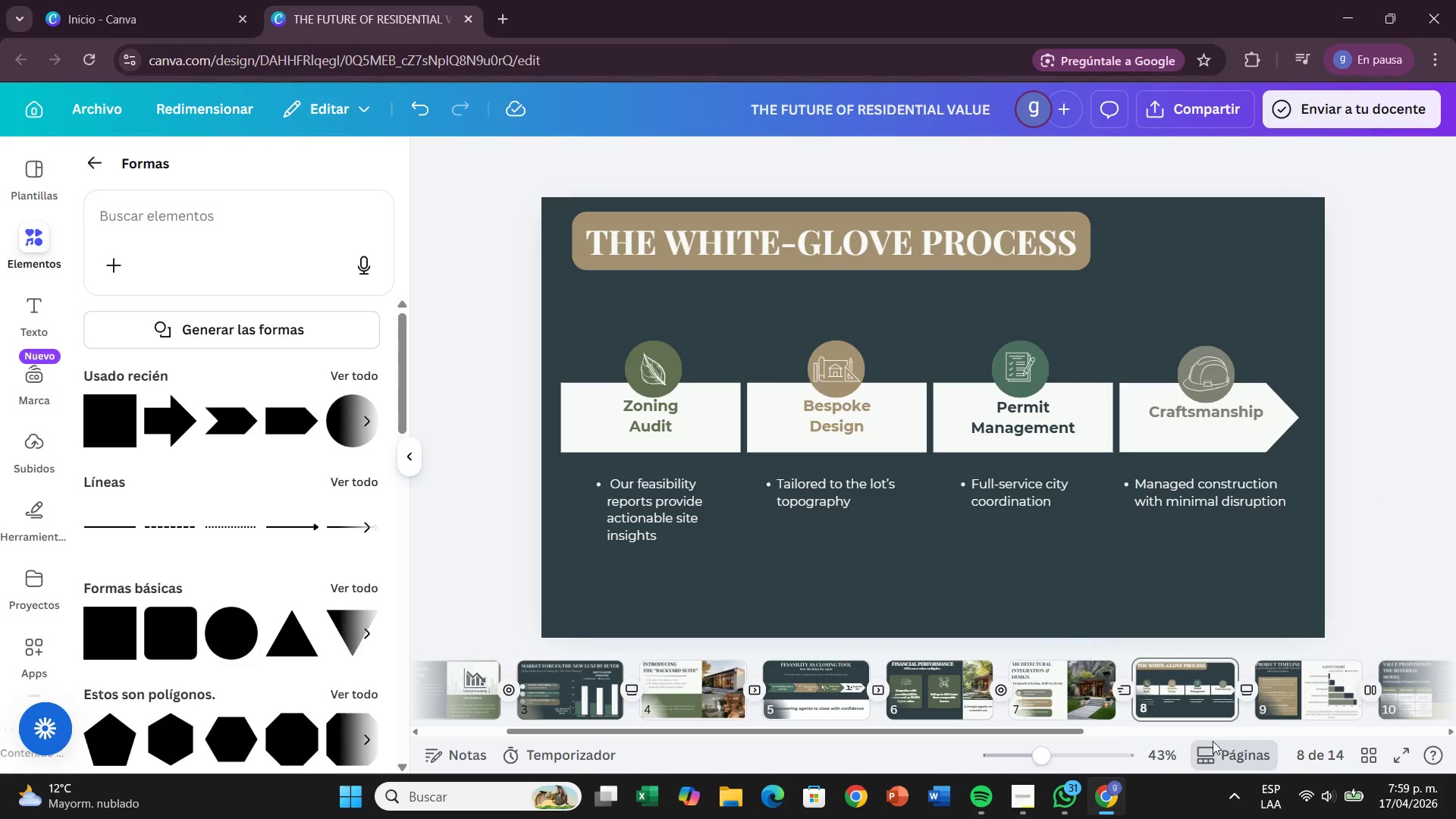 
left_click([1311, 705])
 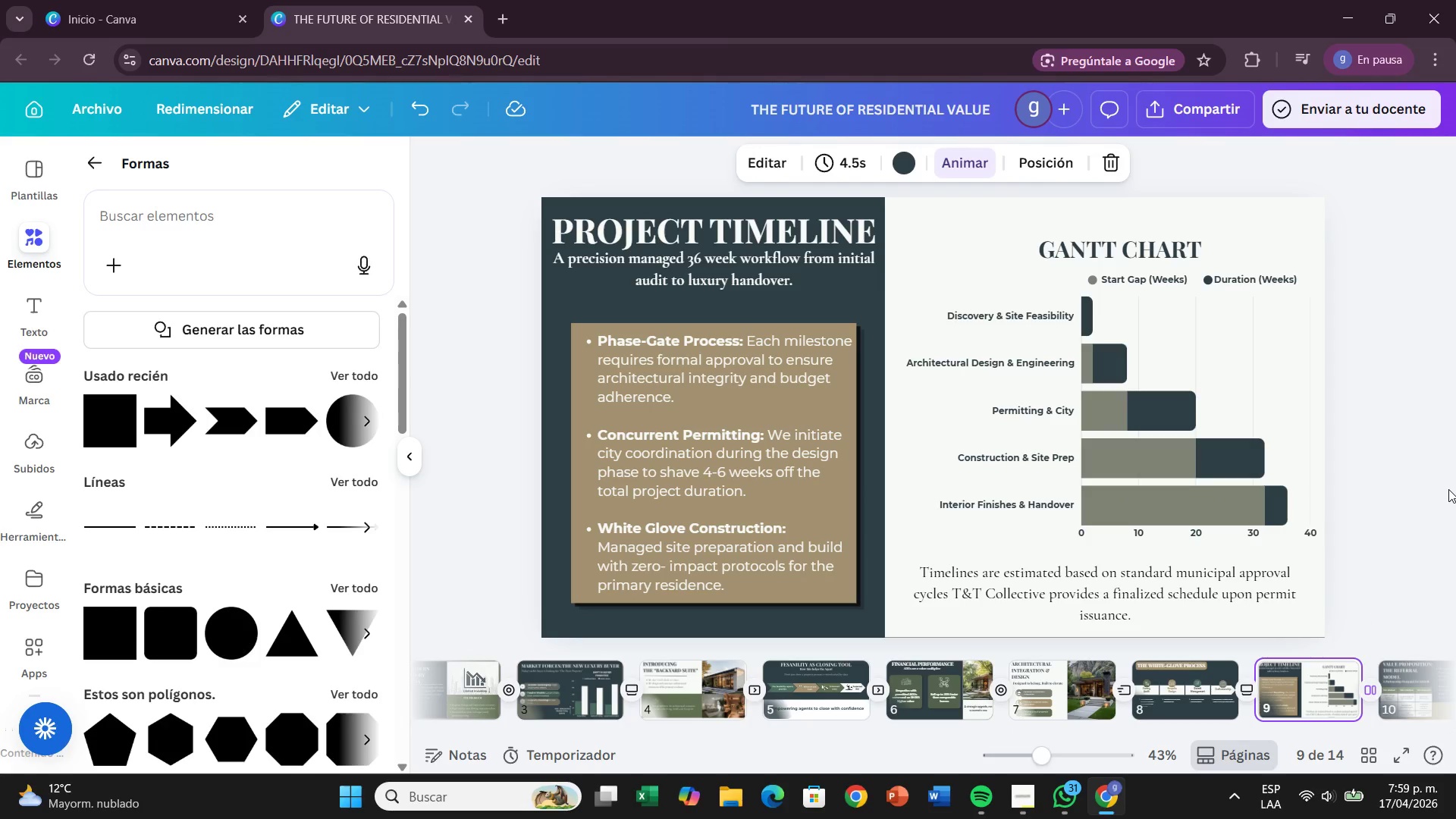 
wait(11.04)
 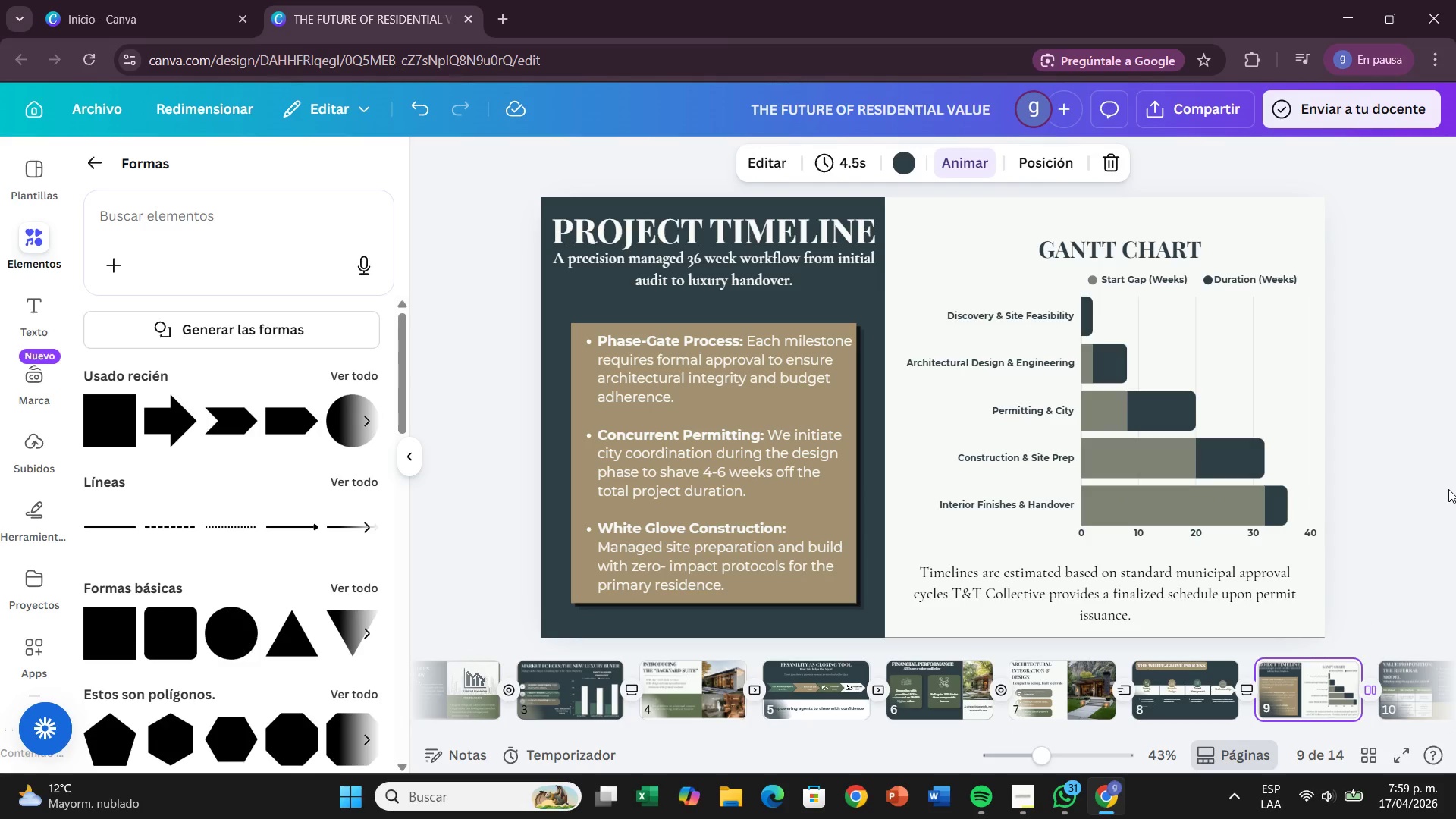 
mouse_move([886, 657])
 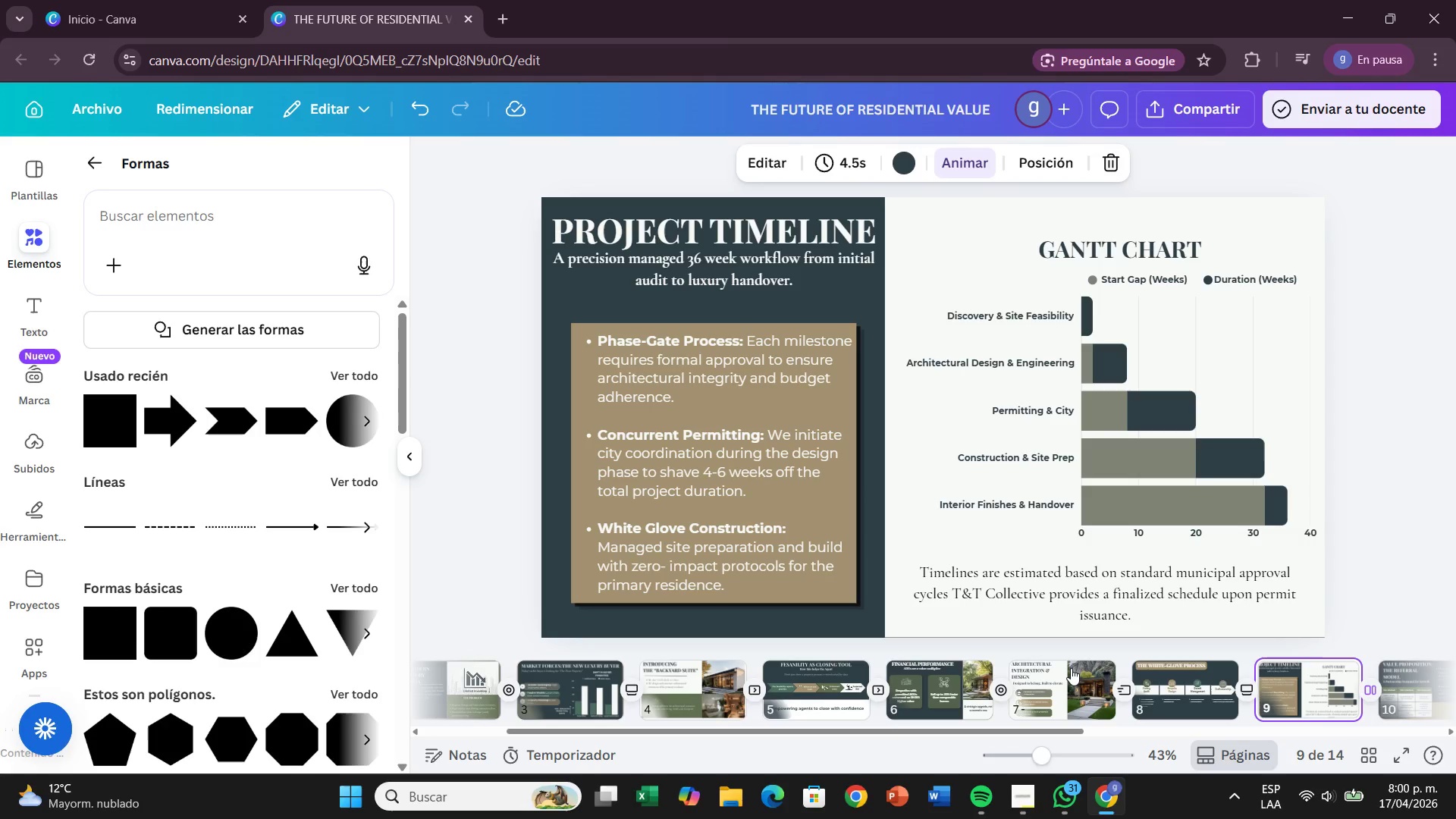 
wait(46.27)
 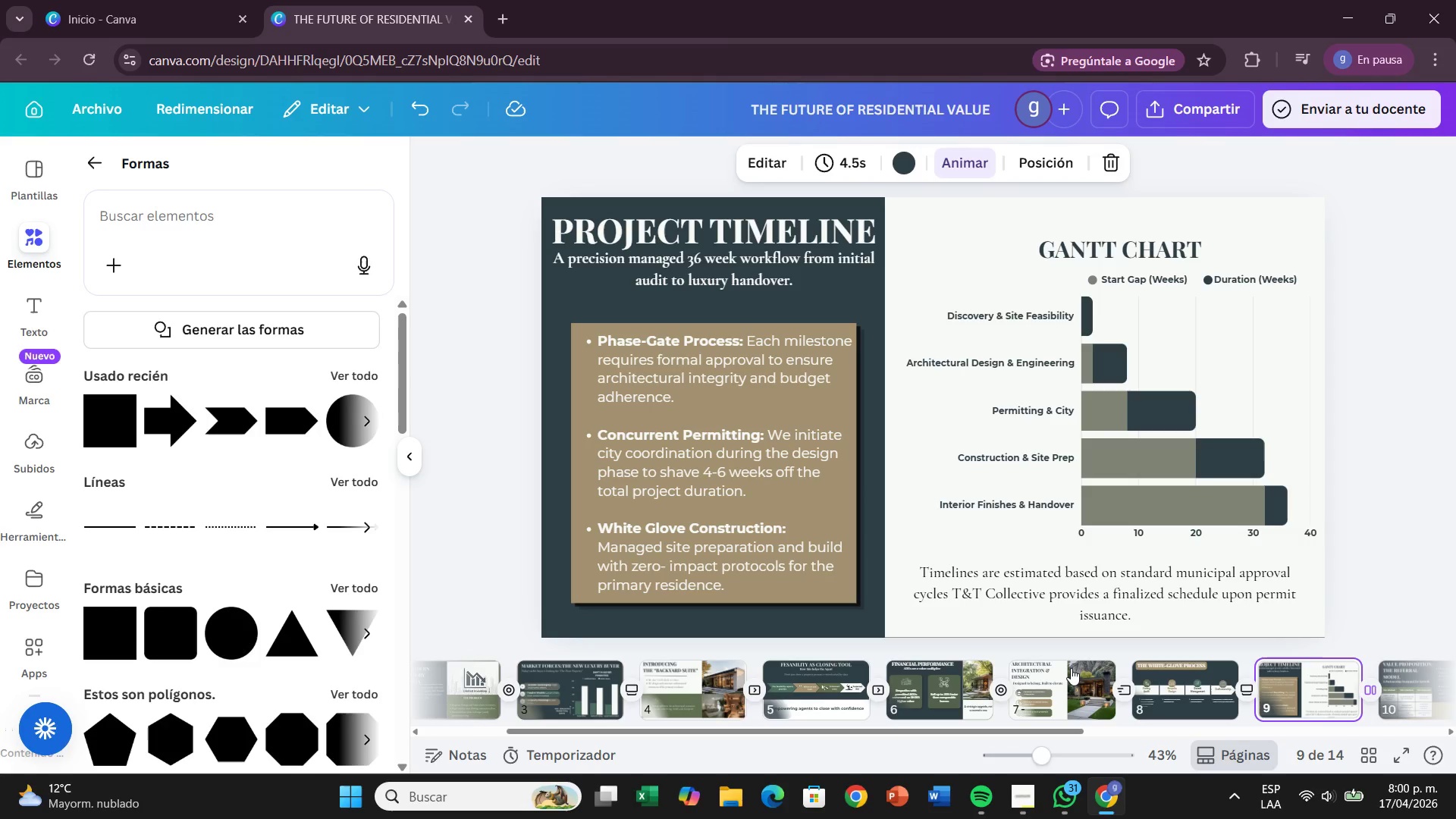 
double_click([1115, 247])
 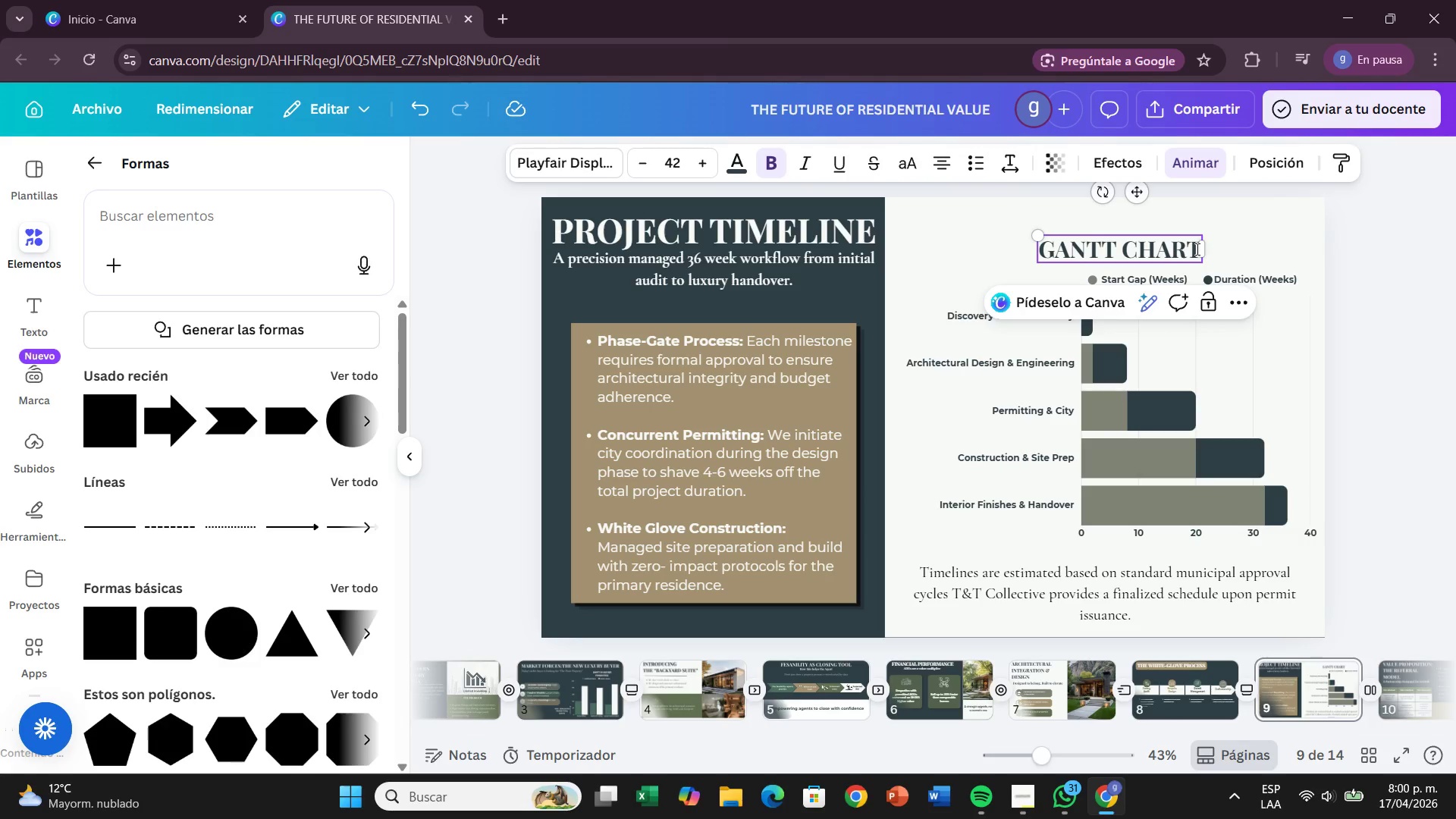 
left_click([1196, 249])
 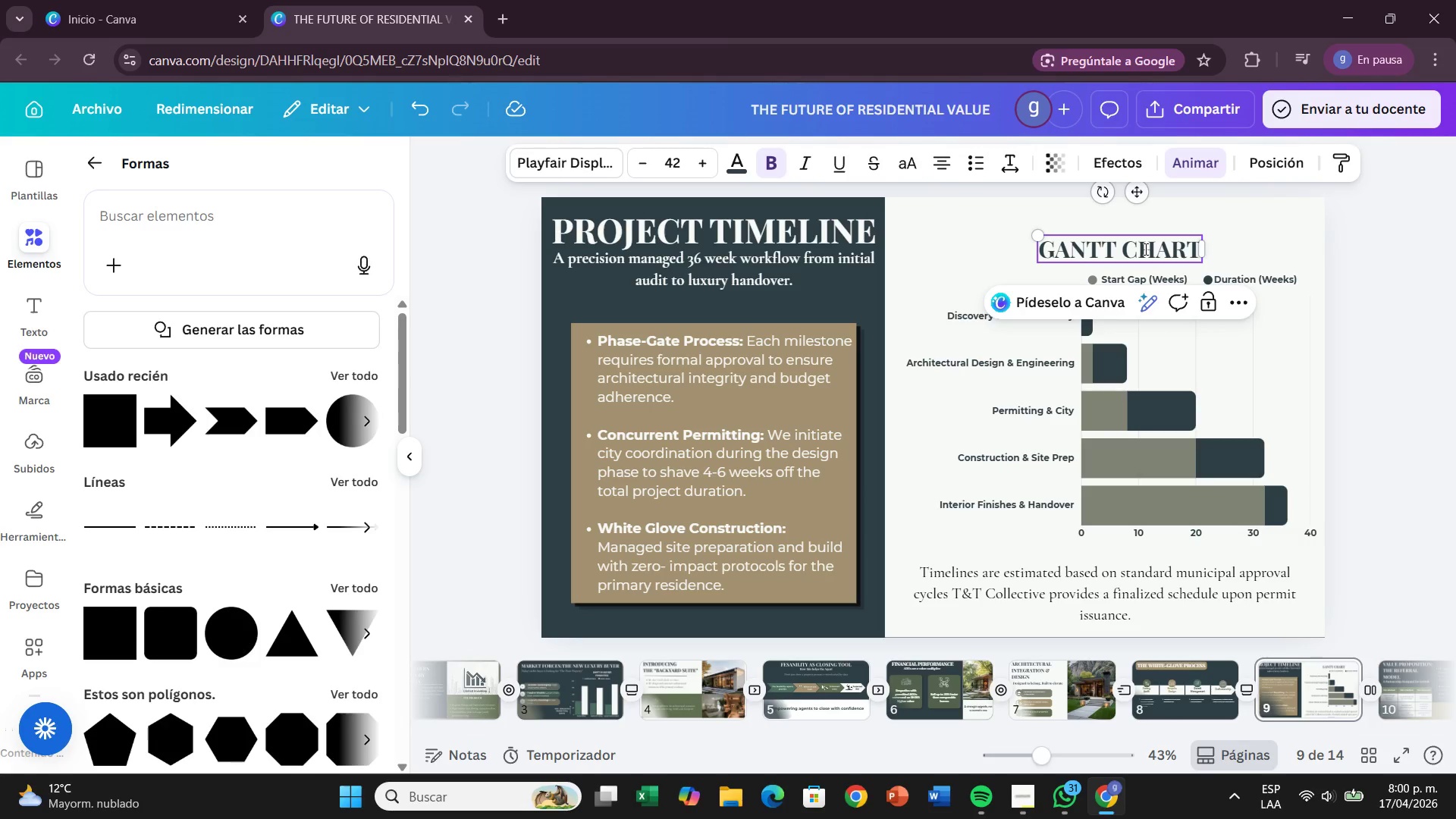 
key(Backspace)
key(Backspace)
key(Backspace)
key(Backspace)
key(Backspace)
key(Backspace)
key(Backspace)
key(Backspace)
key(Backspace)
key(Backspace)
key(Backspace)
type(de)
key(Backspace)
key(Backspace)
type(DEVELP)
key(Backspace)
type(OPMENT TIMELINE)
 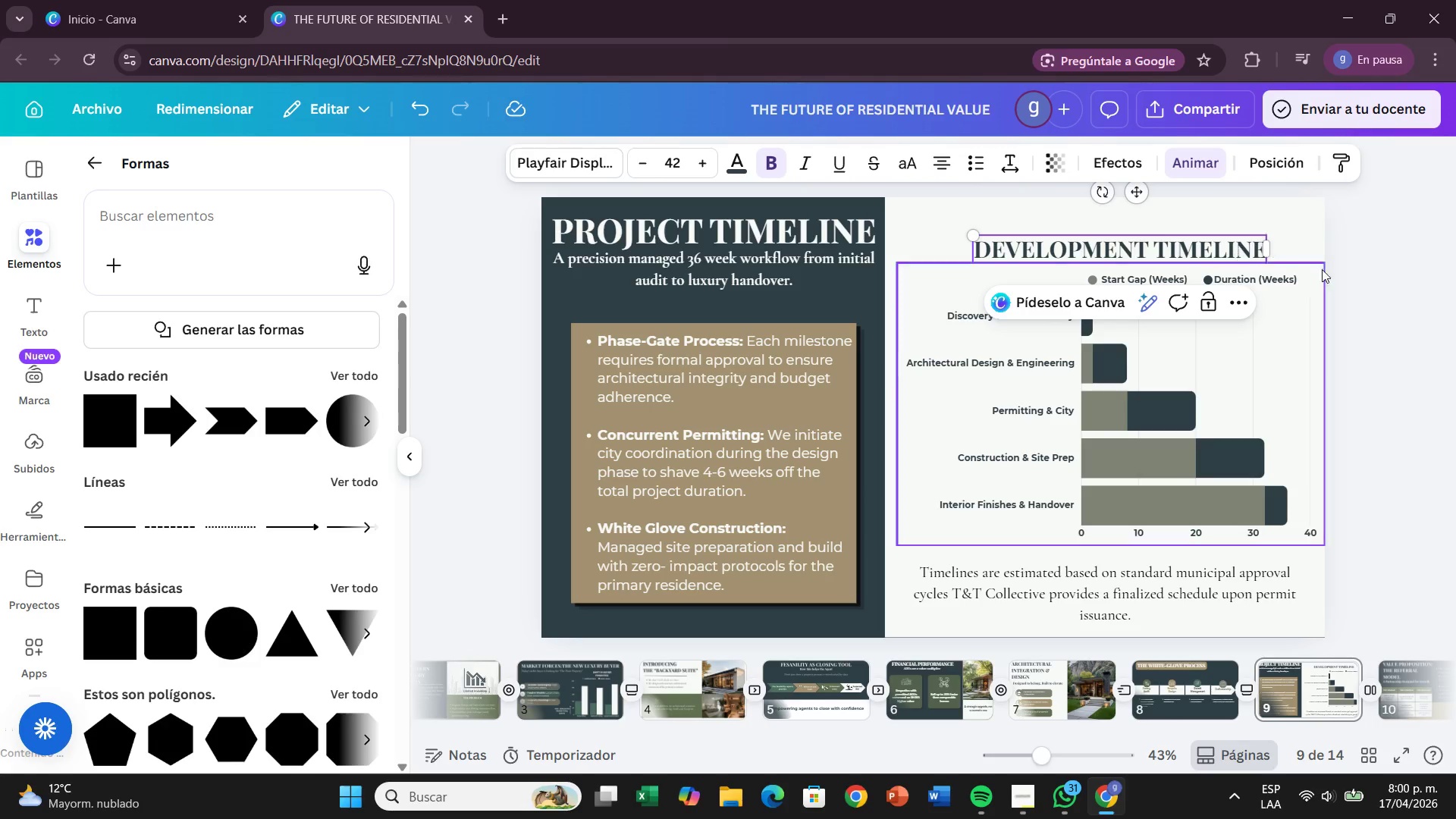 
left_click([1348, 269])
 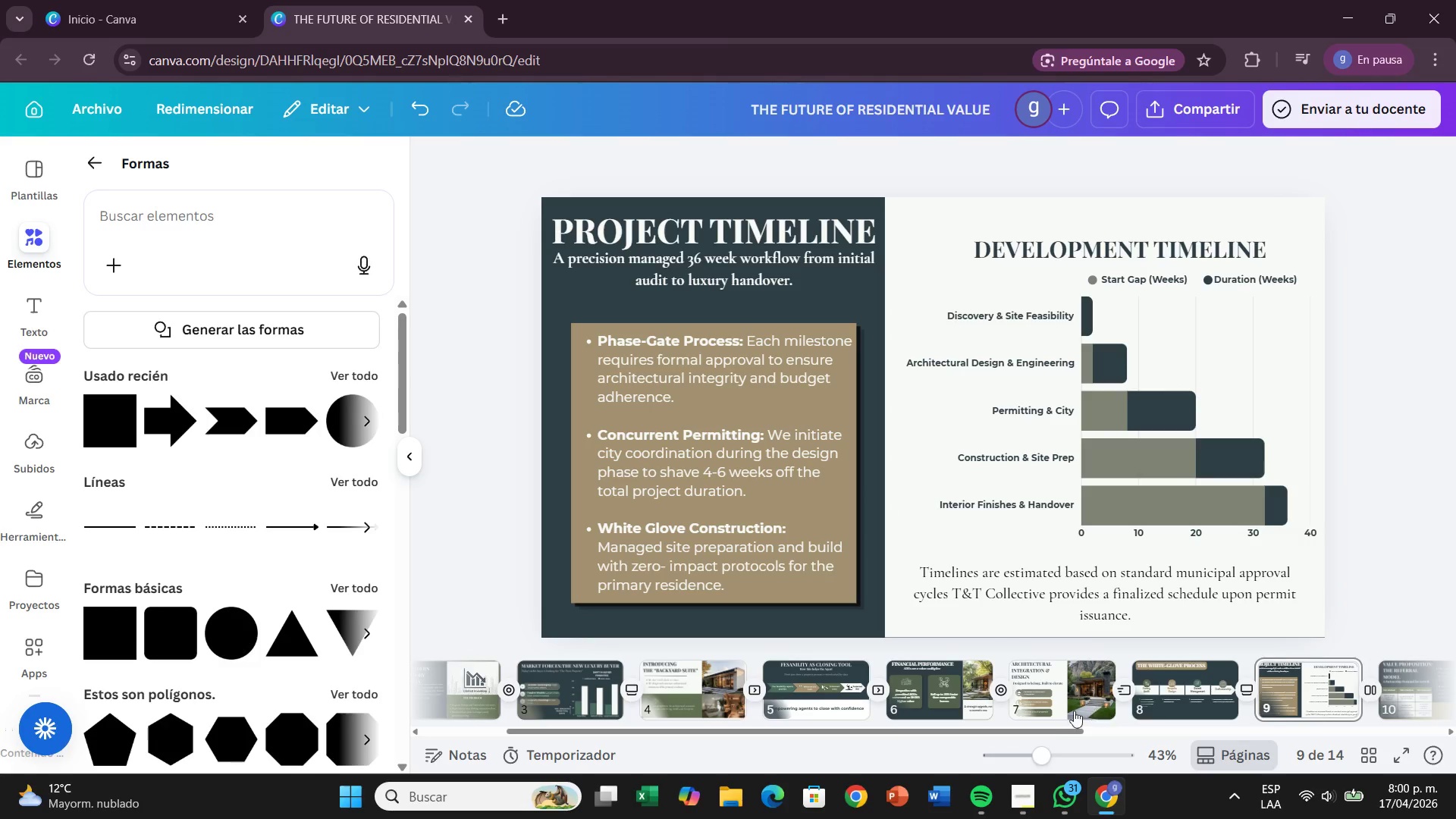 
left_click([1051, 736])
 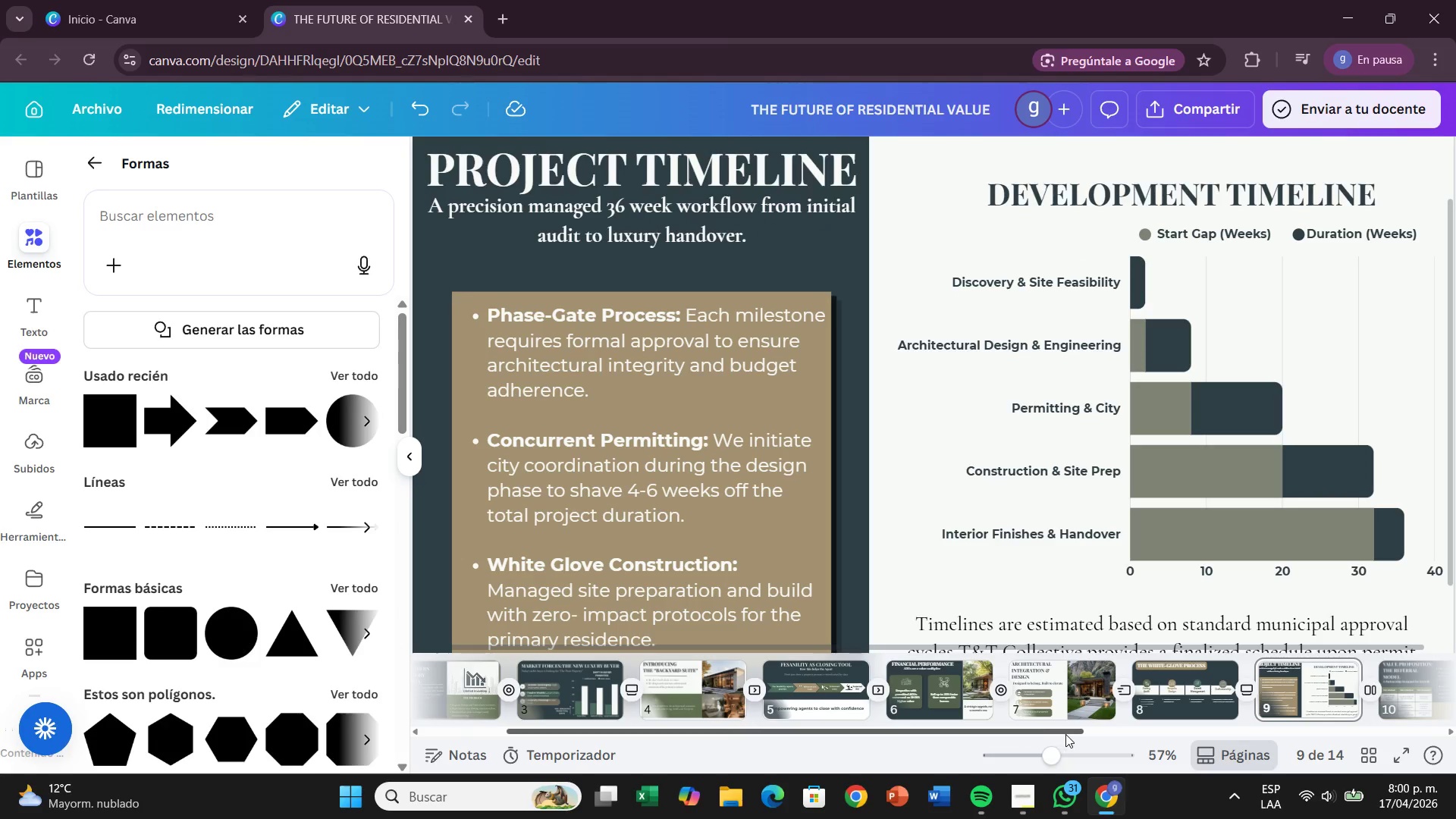 
left_click_drag(start_coordinate=[1067, 734], to_coordinate=[1321, 779])
 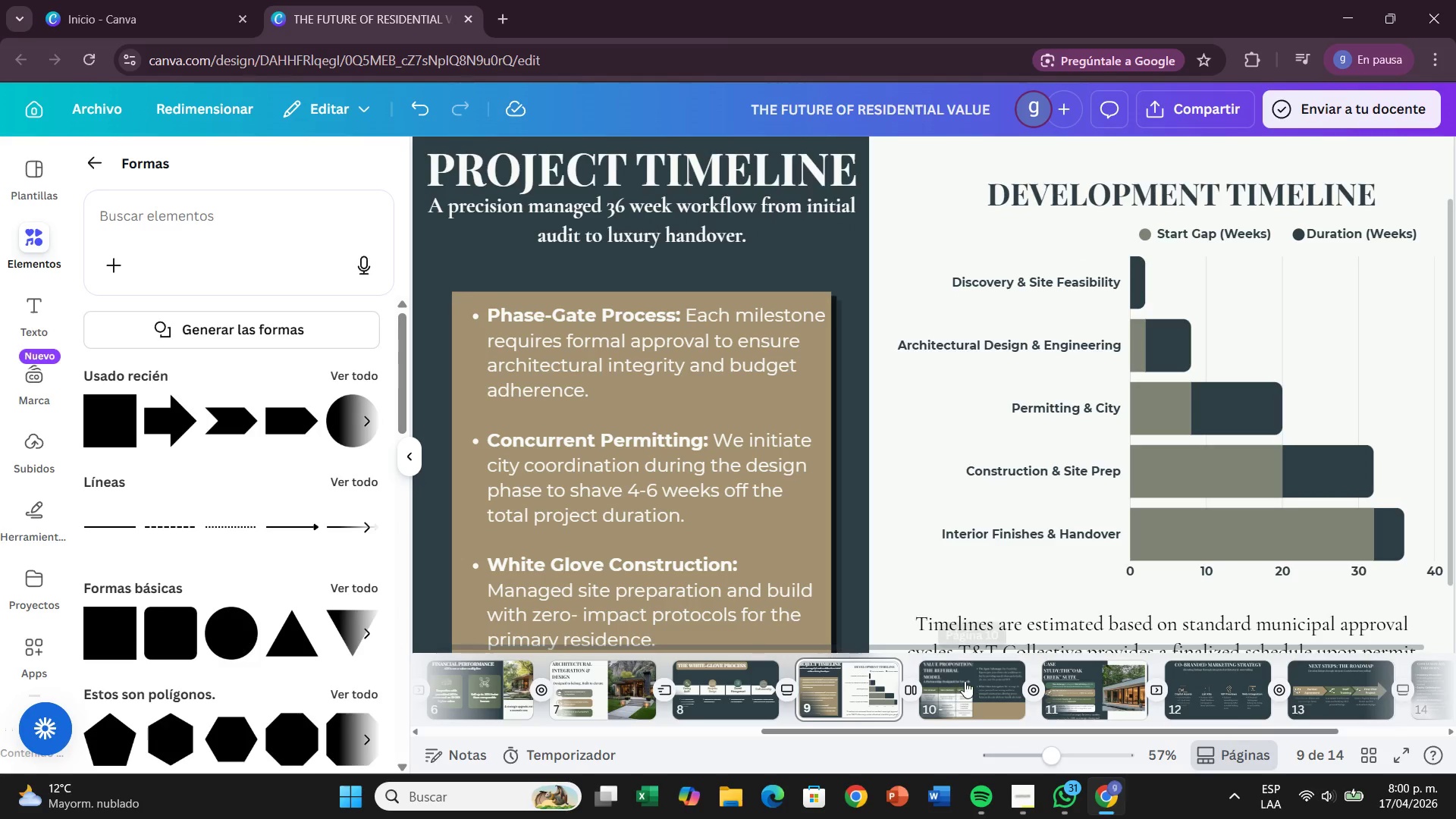 
left_click([965, 681])
 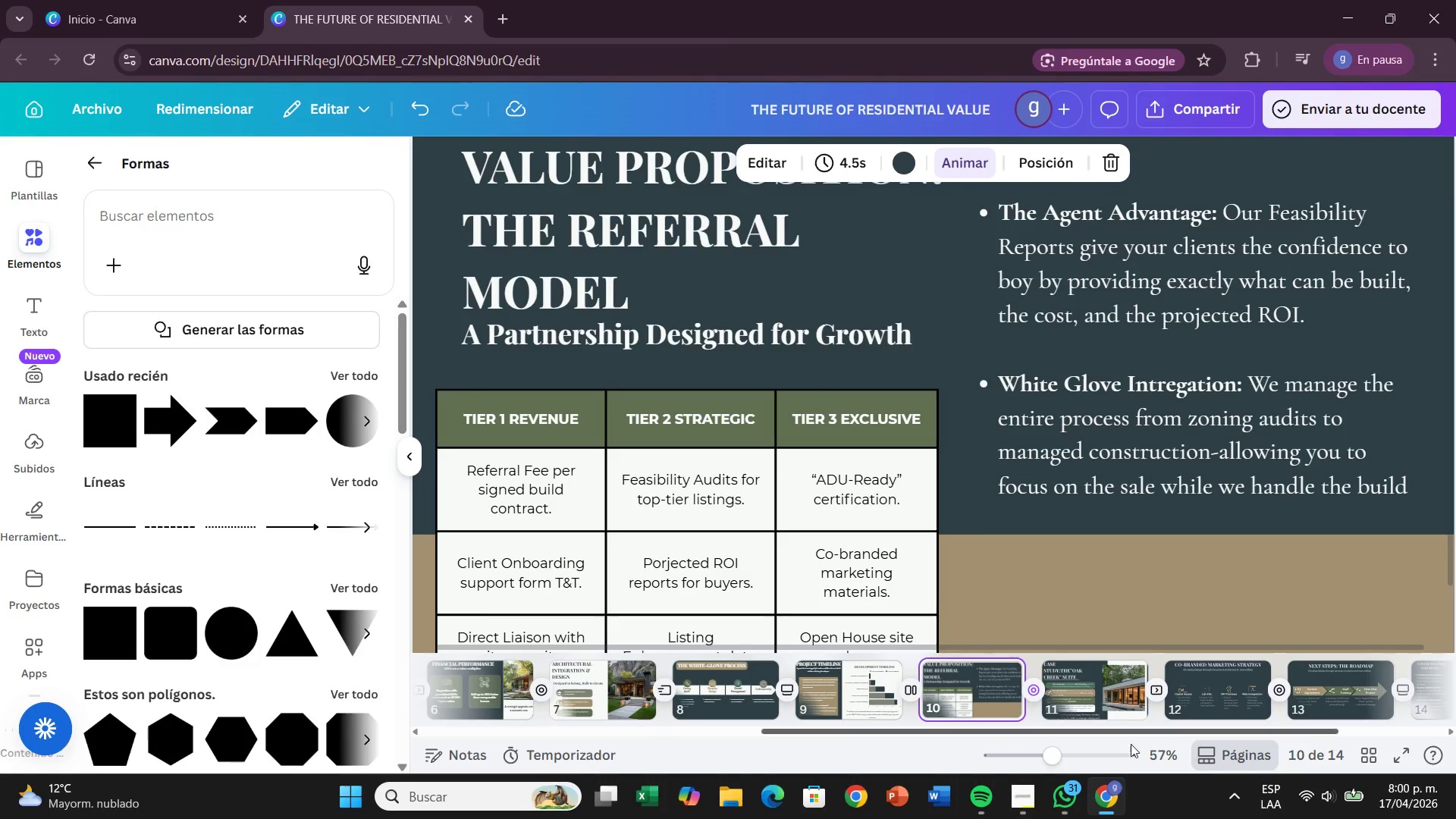 
left_click_drag(start_coordinate=[1046, 754], to_coordinate=[1040, 754])
 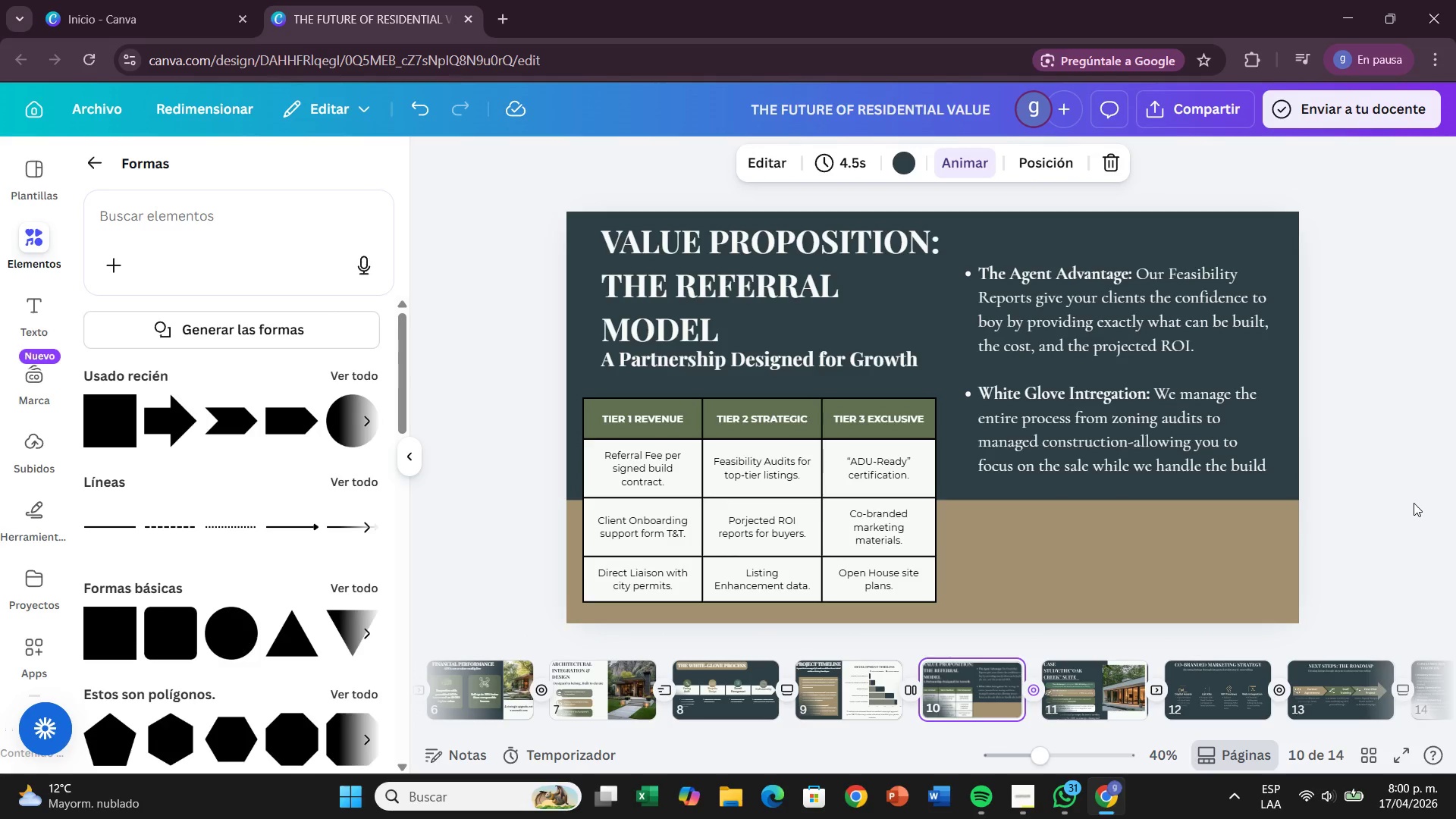 
wait(8.35)
 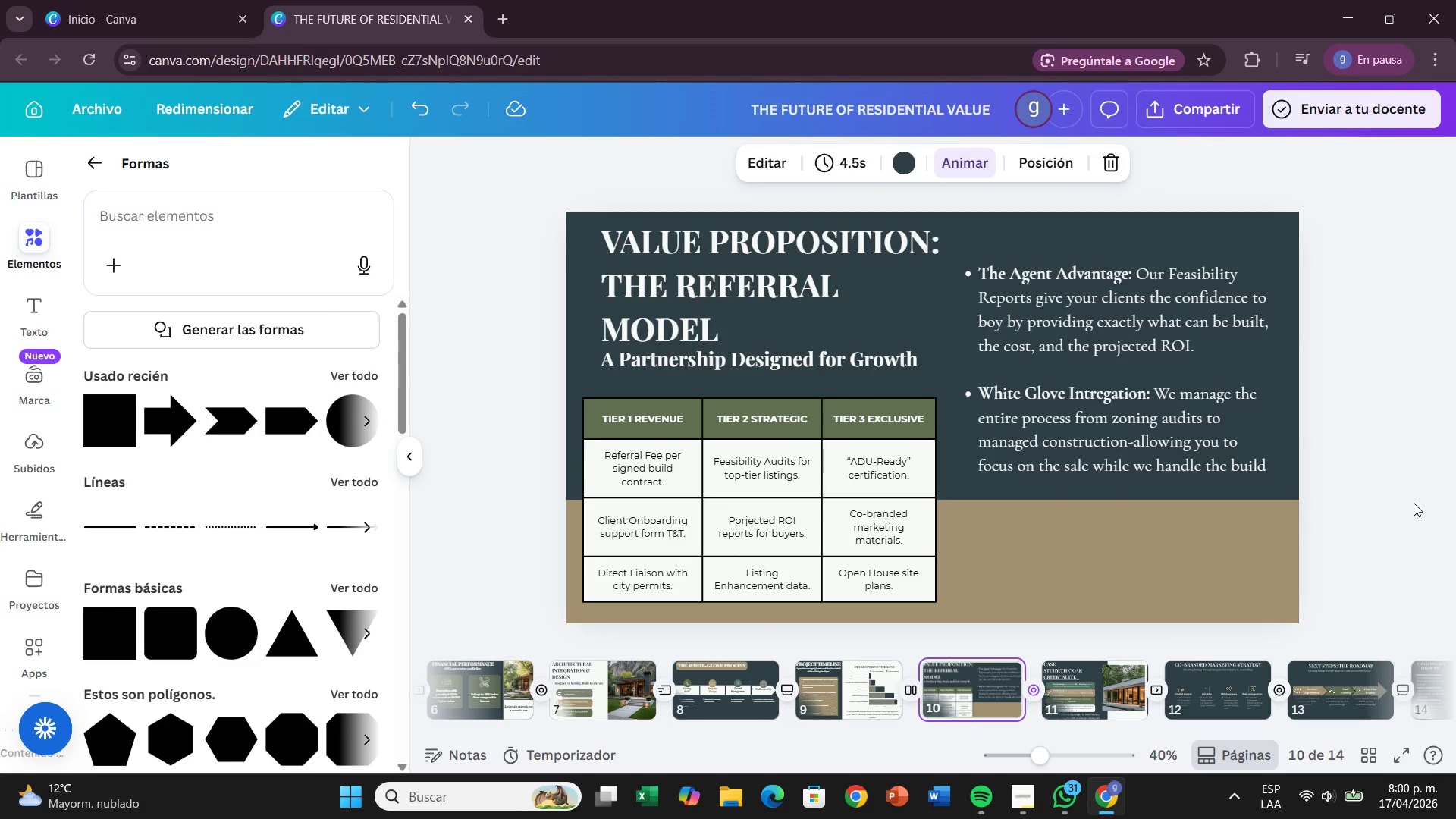 
mouse_move([1105, 692])
 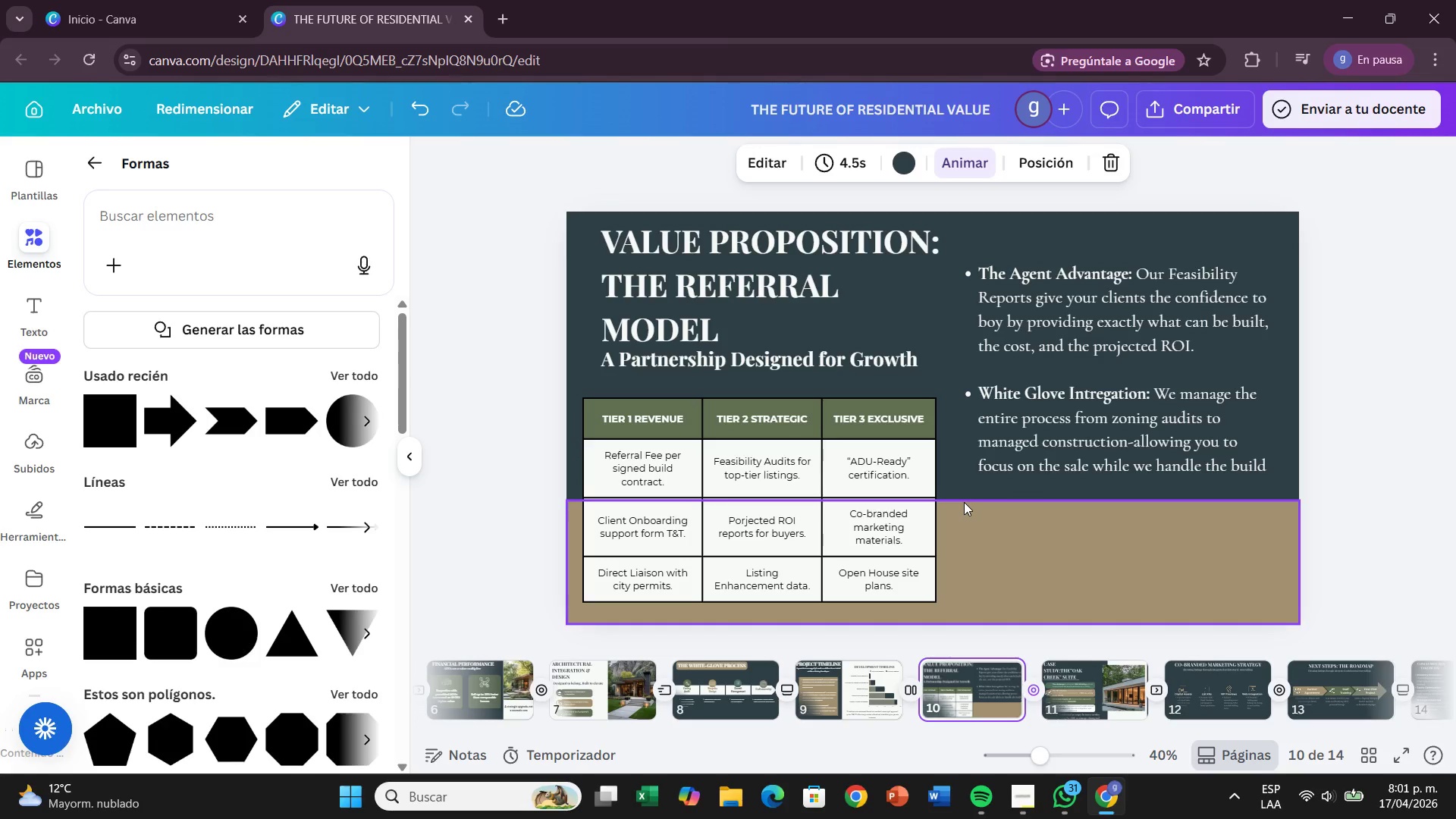 
wait(40.03)
 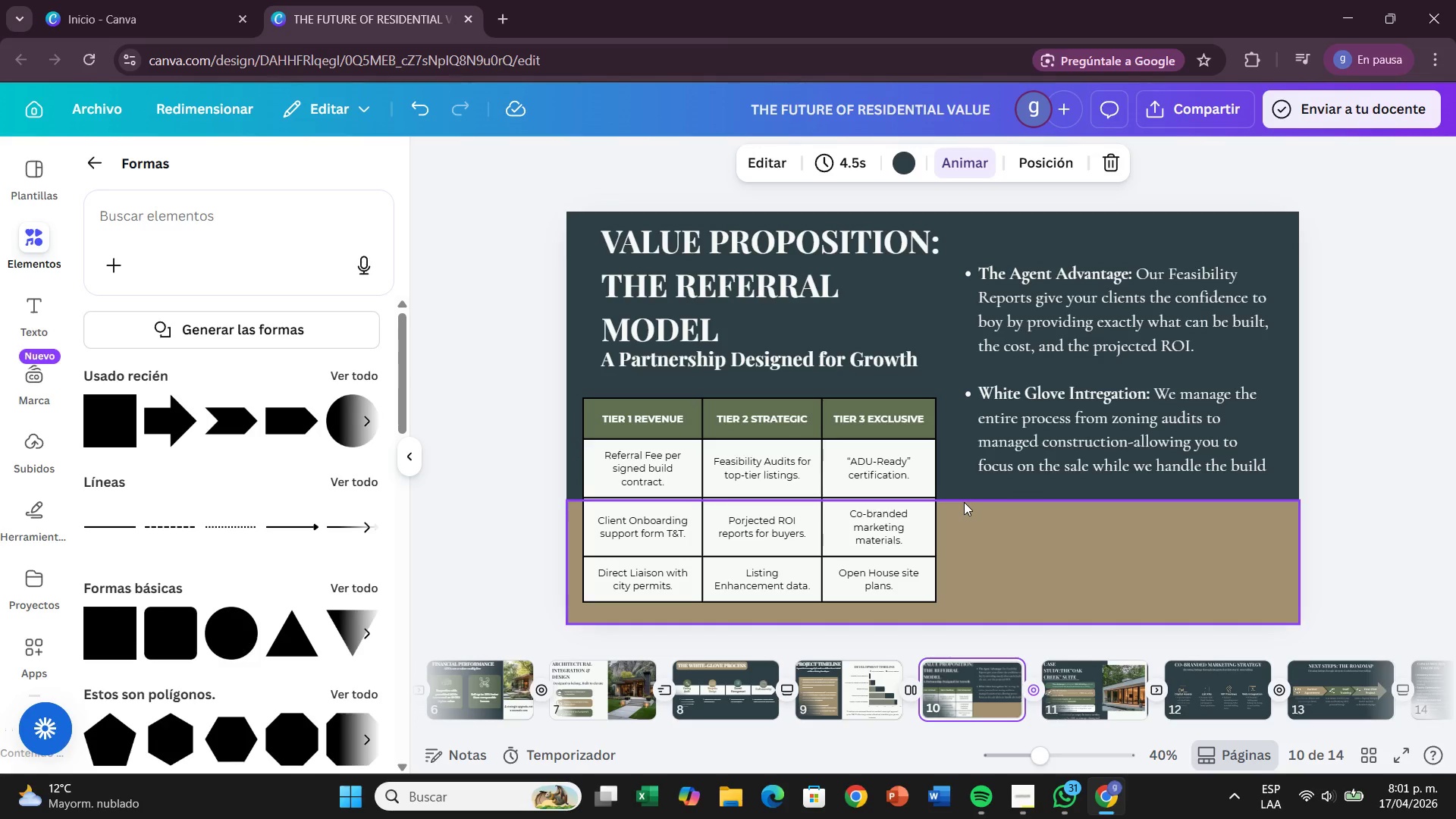 
double_click([997, 320])
 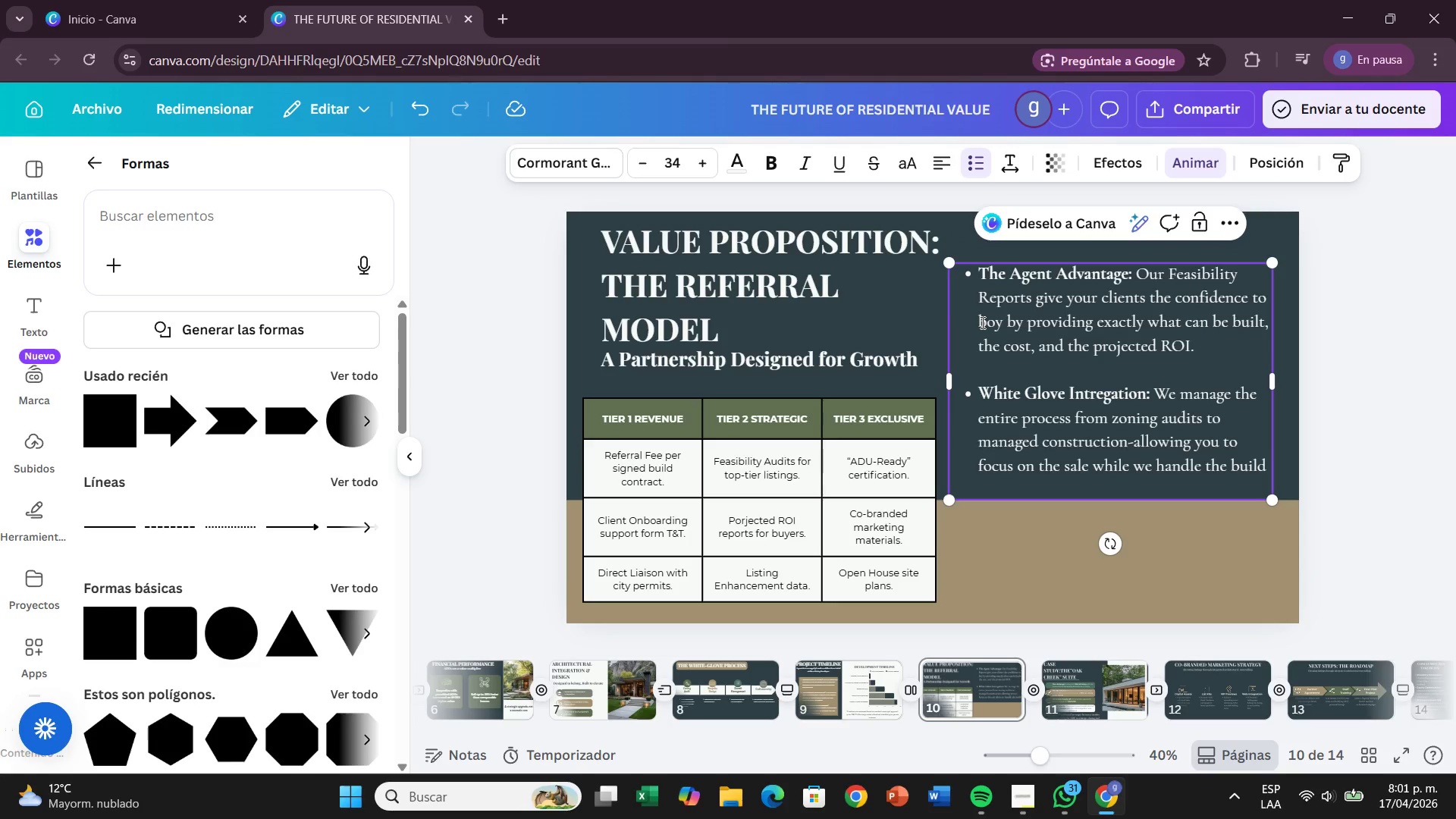 
key(Backspace)
 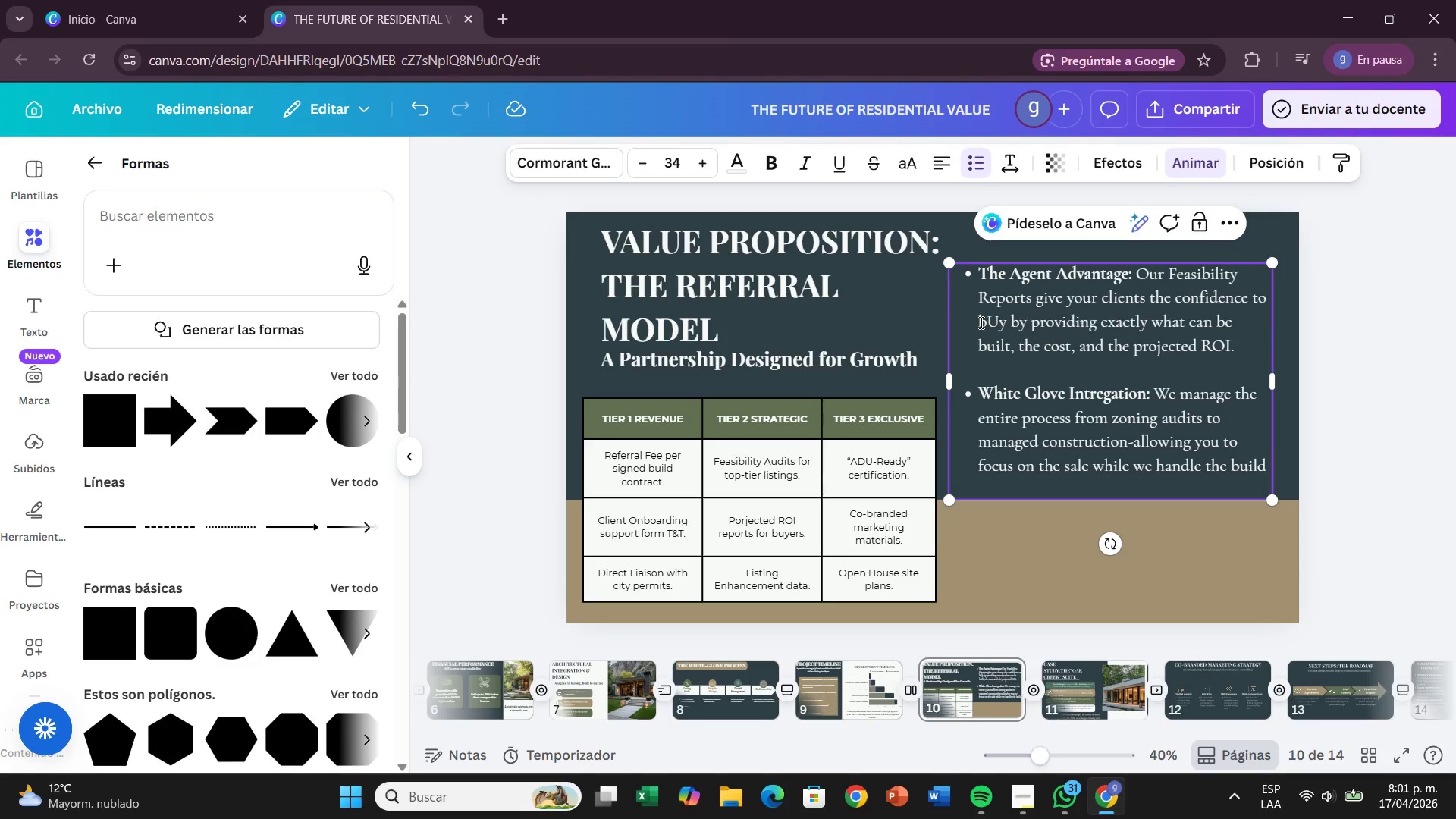 
key(U)
 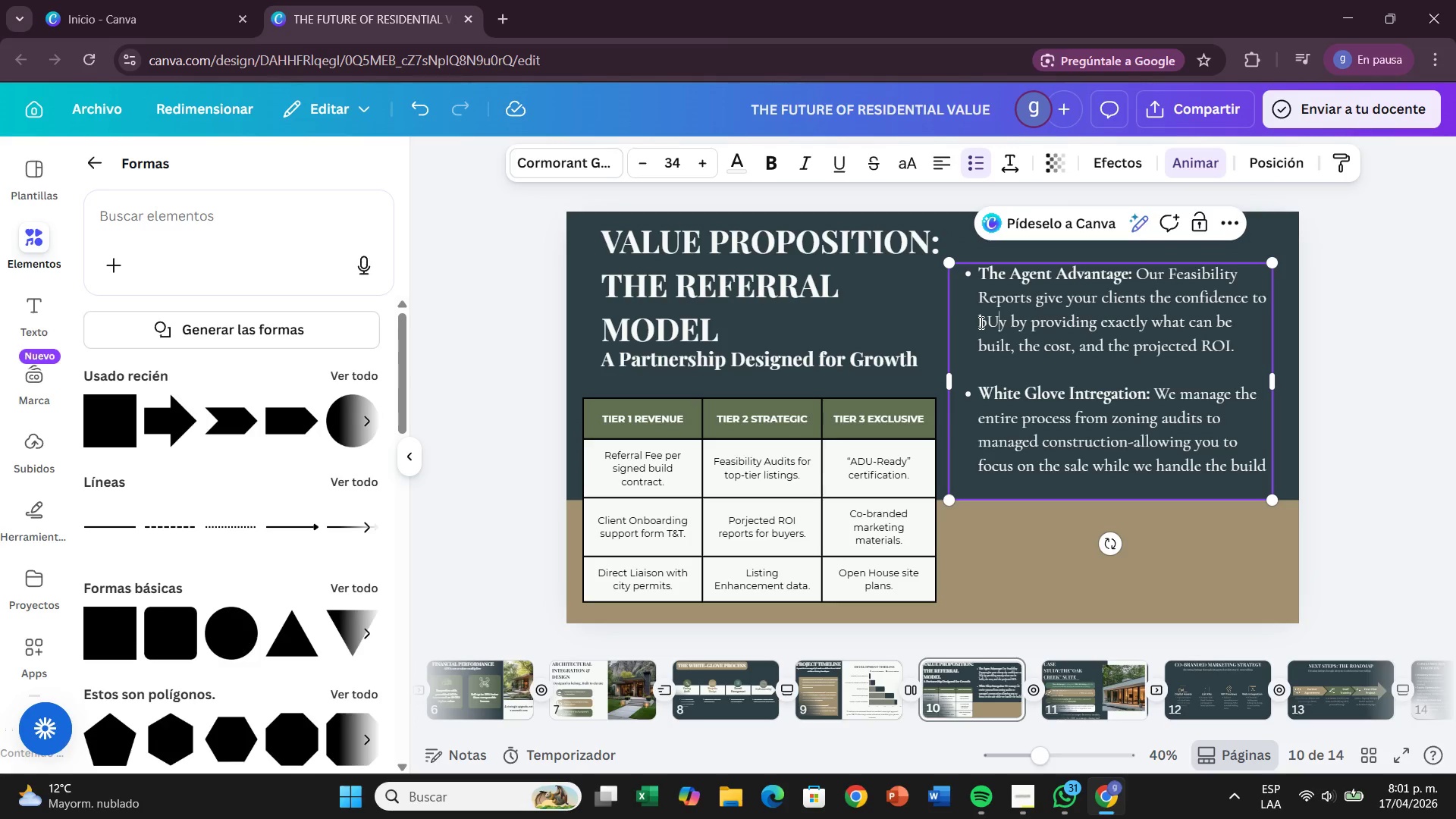 
key(Backspace)
 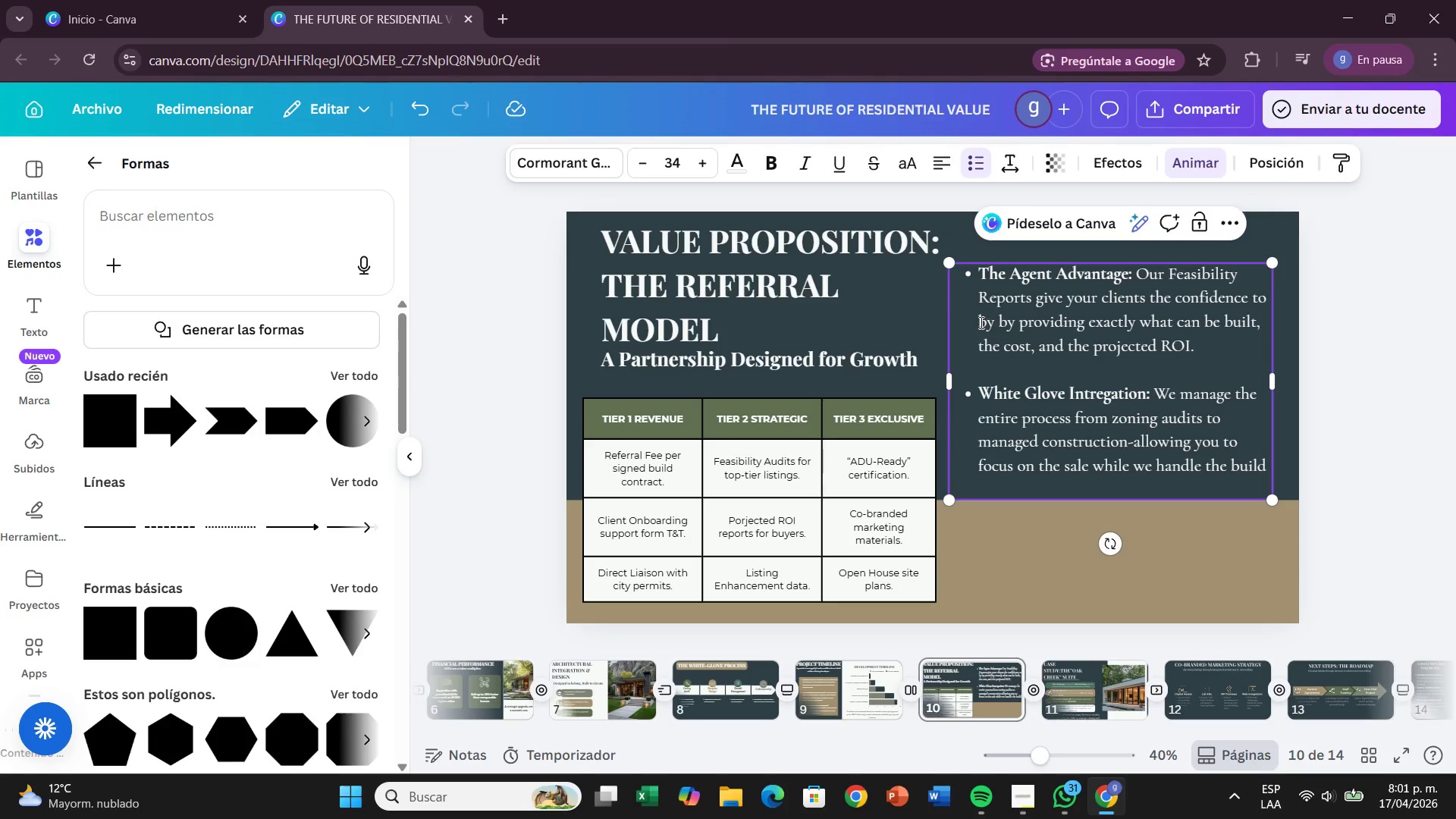 
key(CapsLock)
 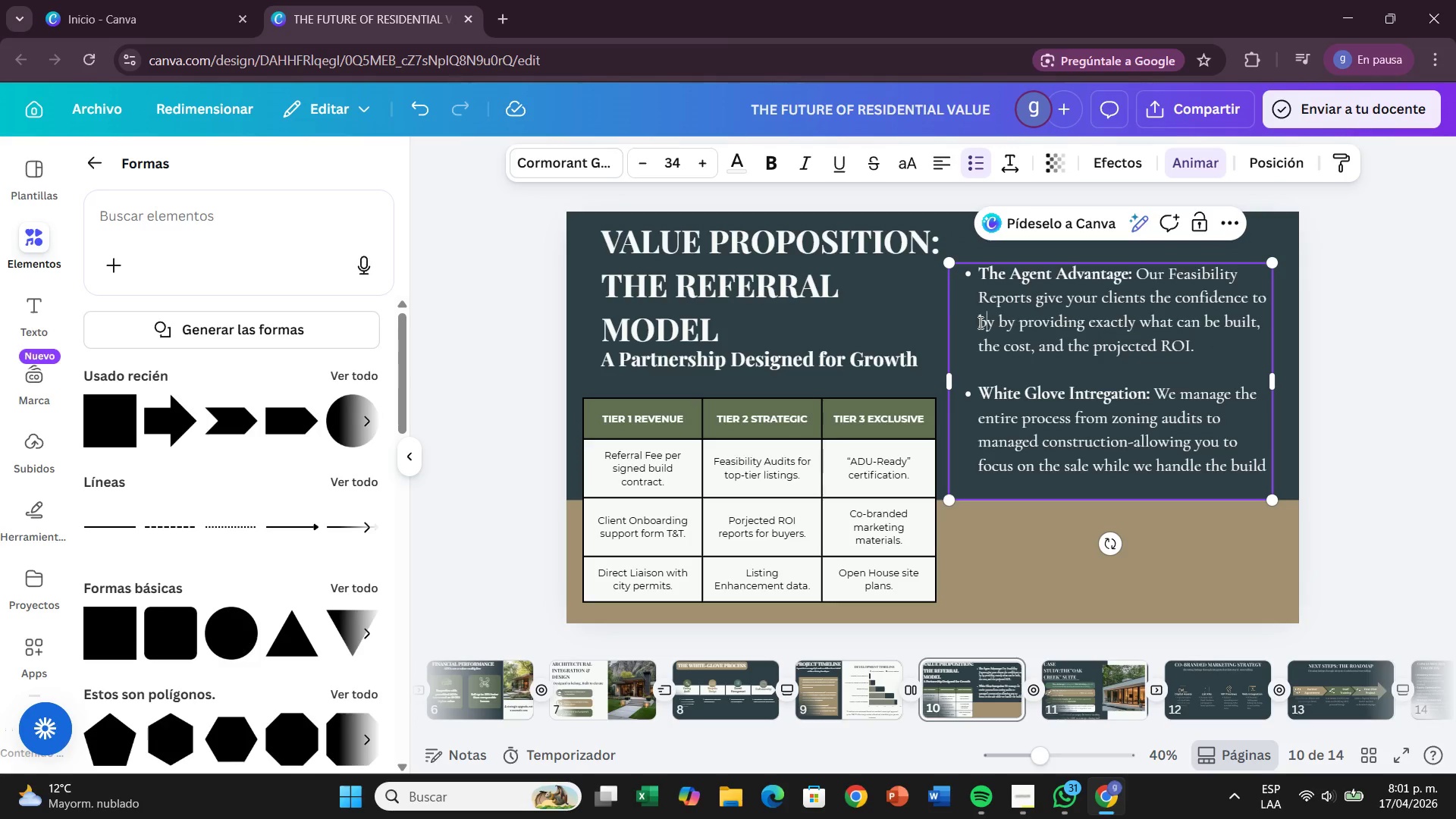 
key(U)
 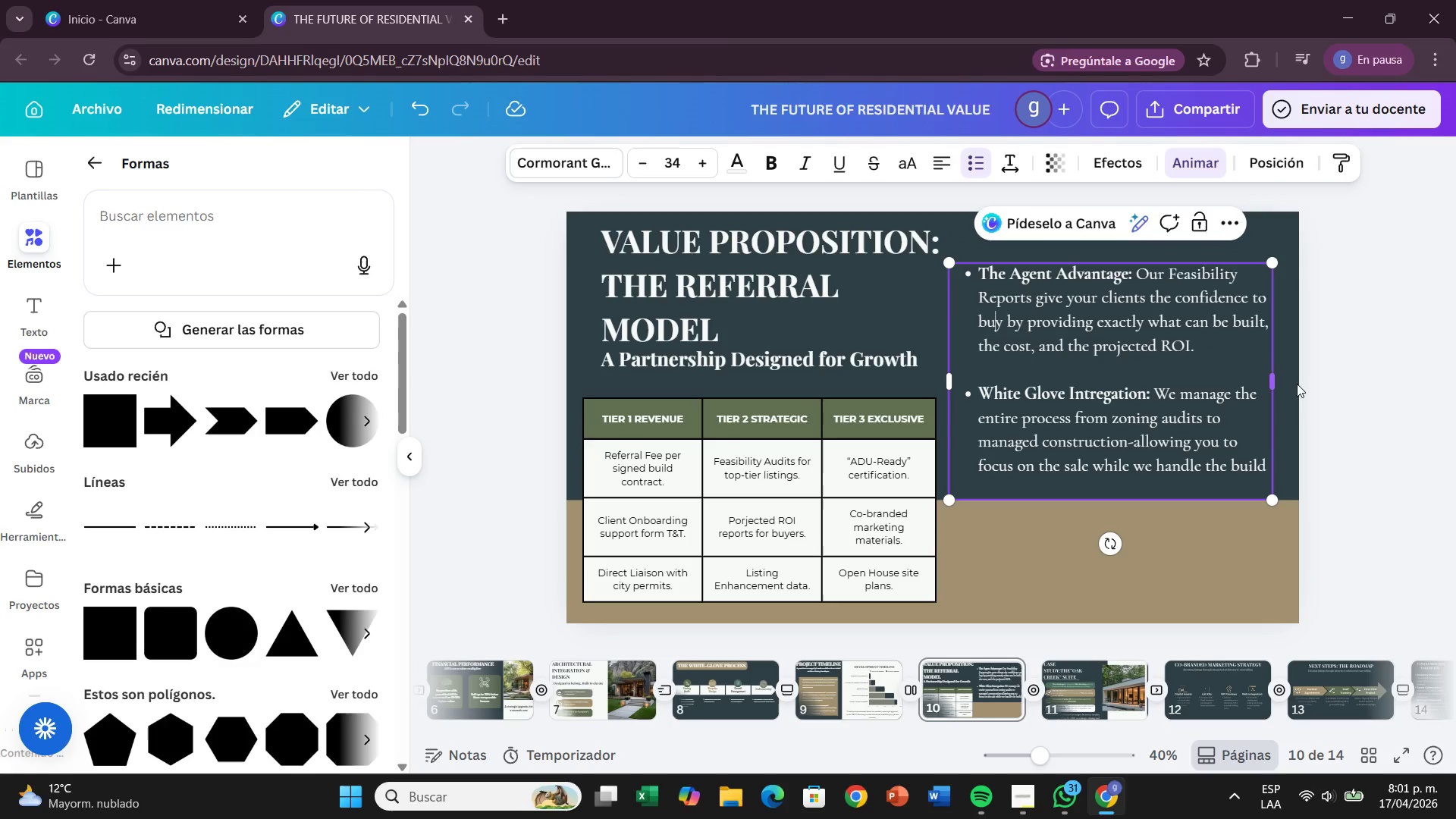 
left_click([1313, 400])
 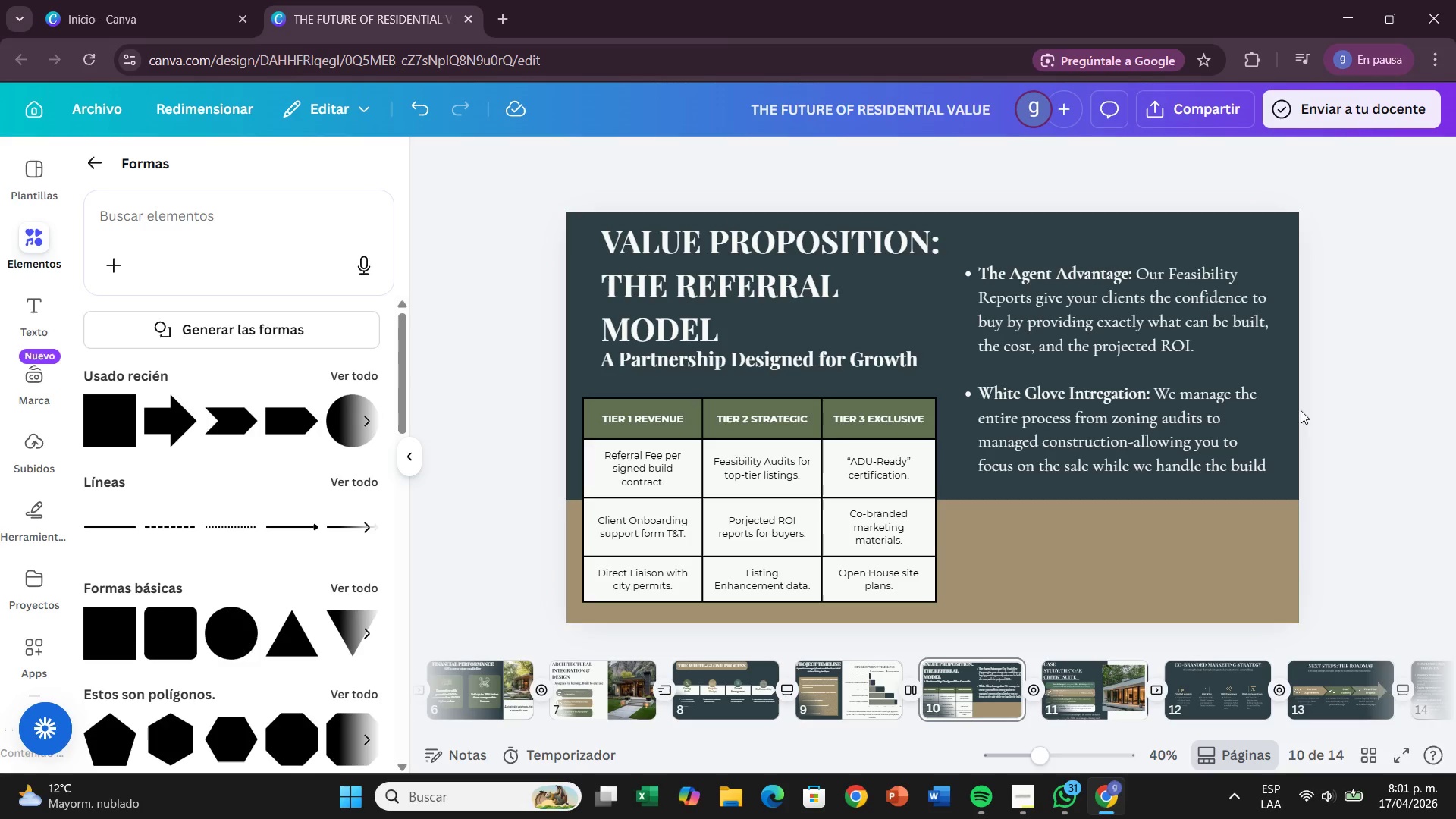 
wait(6.34)
 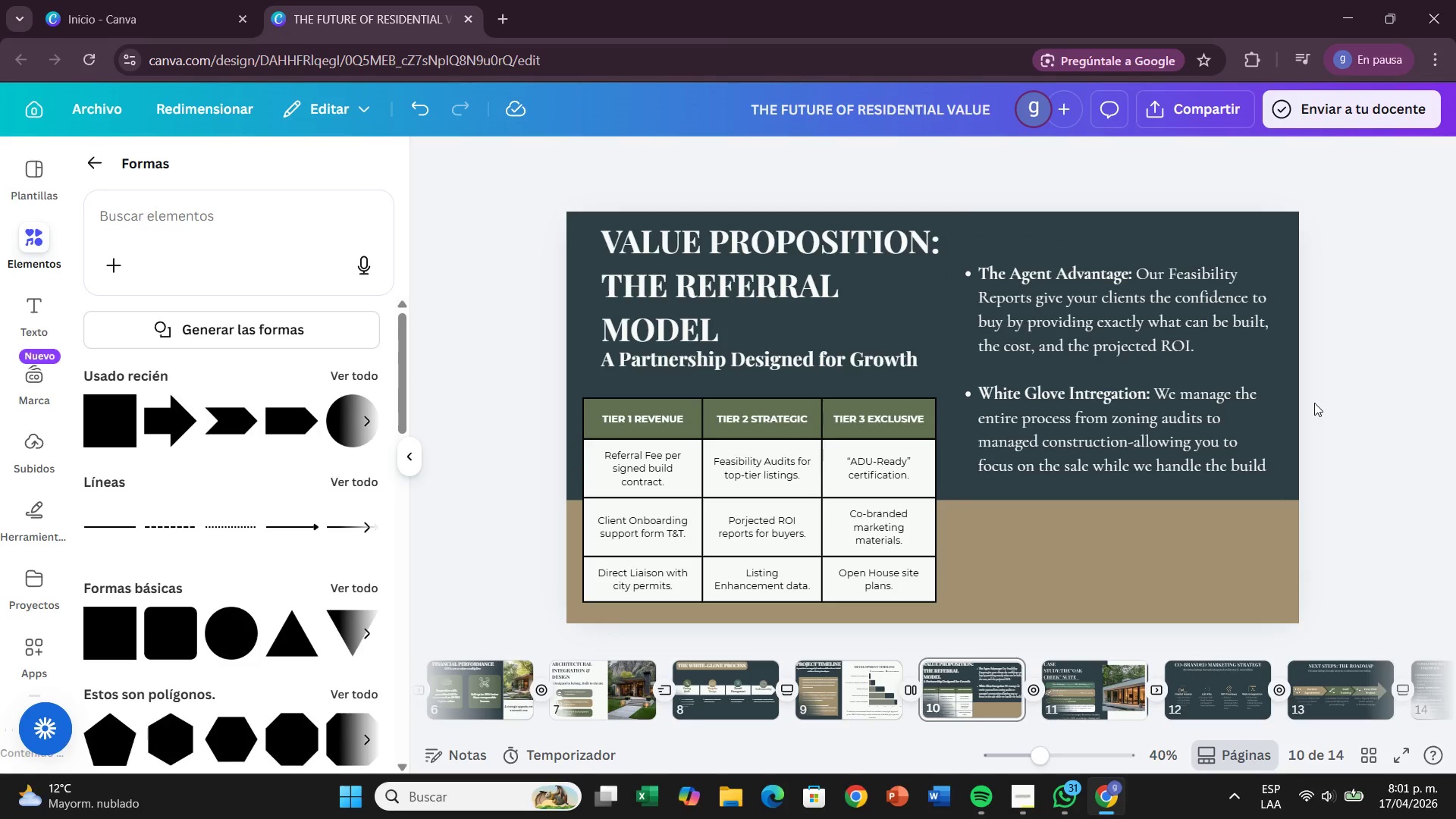 
double_click([1092, 387])
 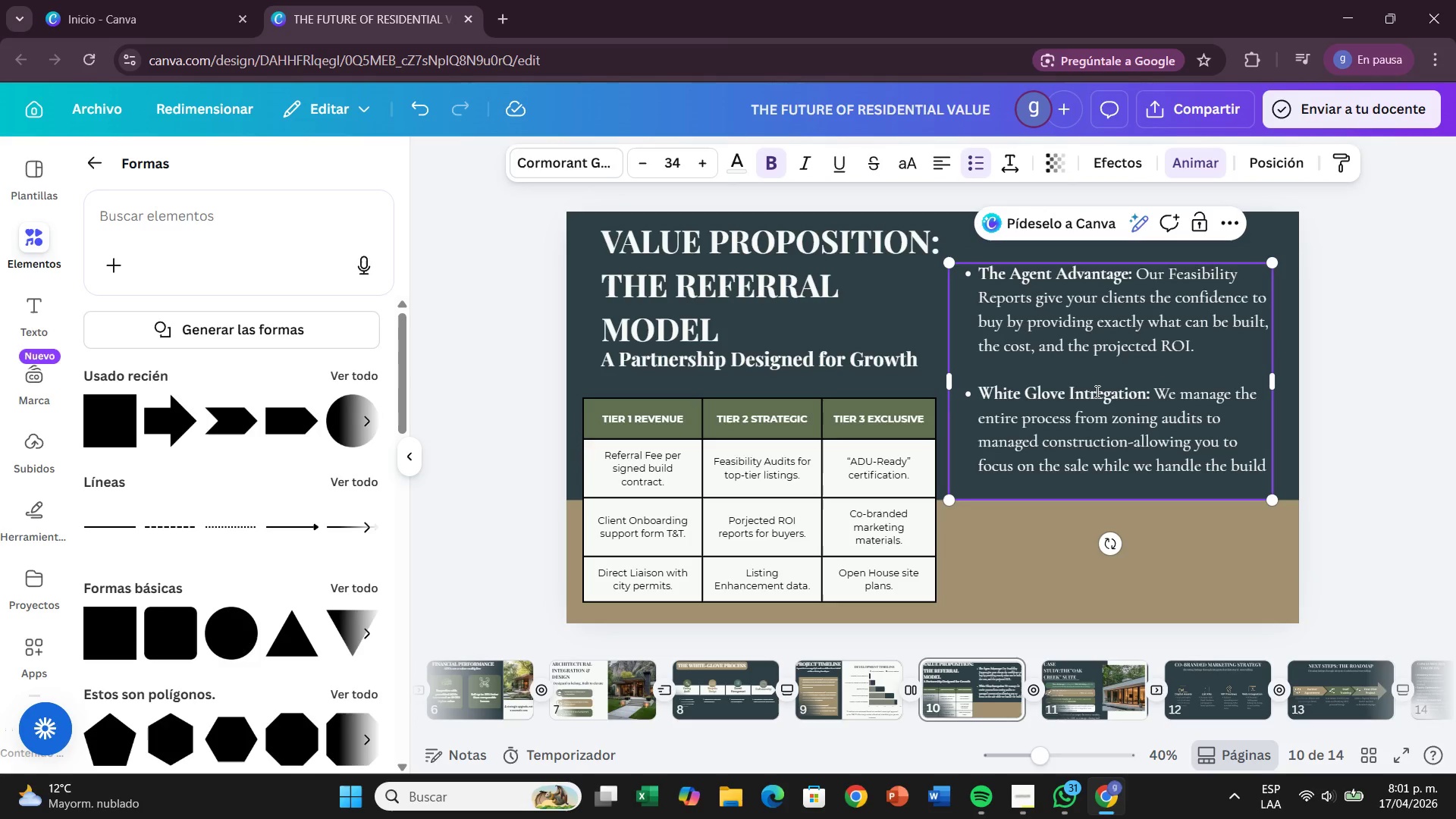 
left_click([1096, 391])
 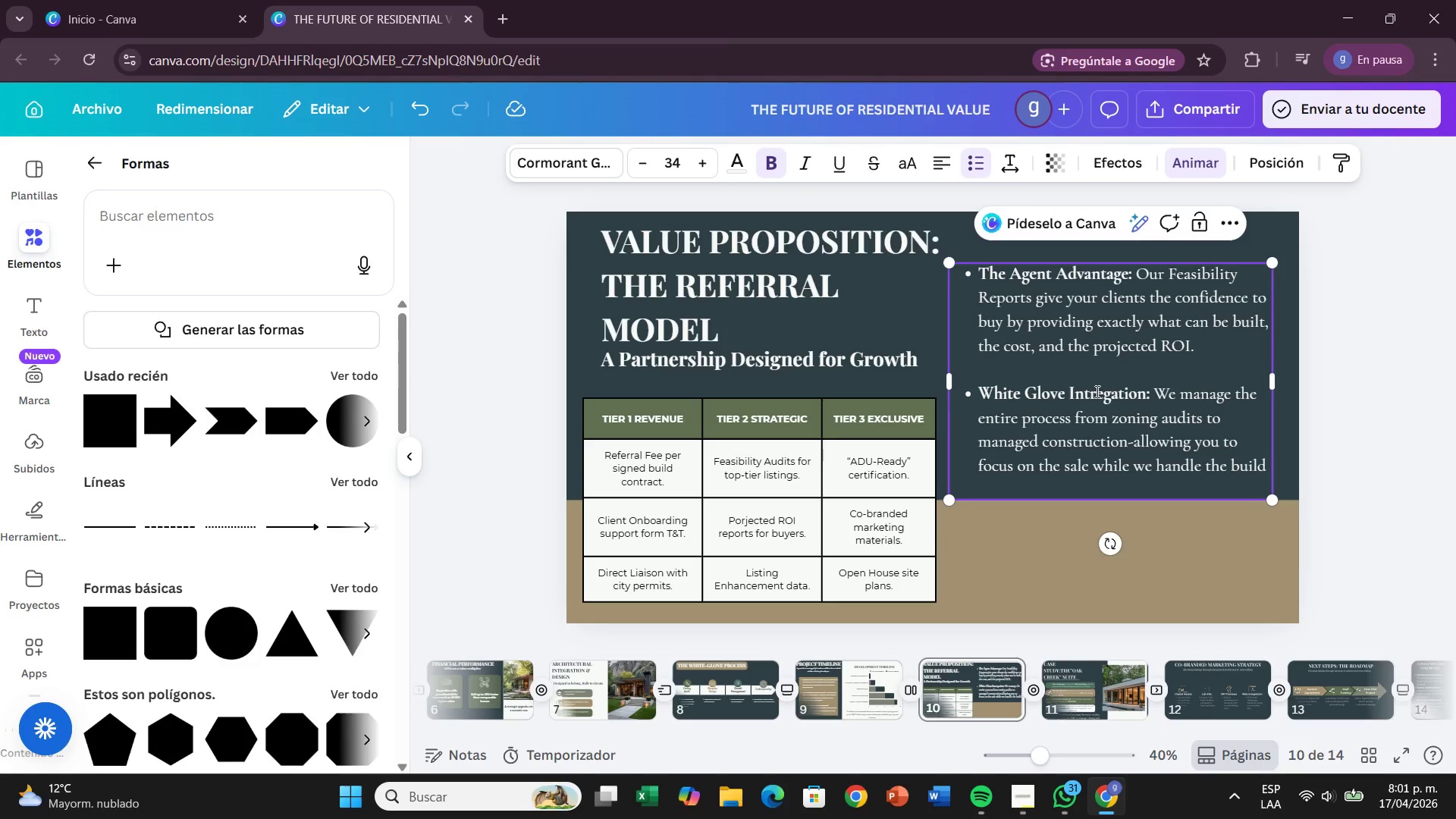 
key(Backspace)
 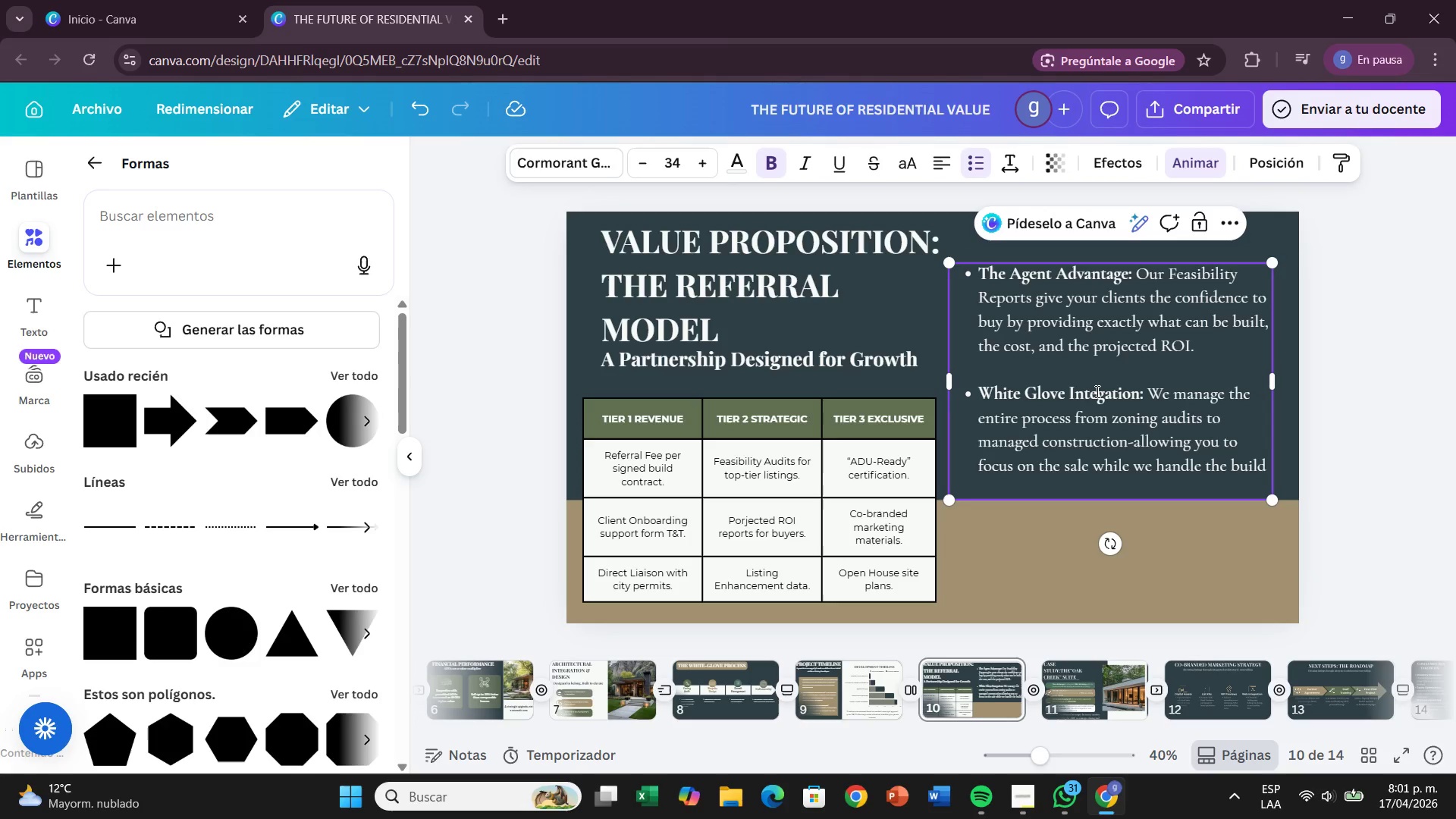 
left_click([1342, 410])
 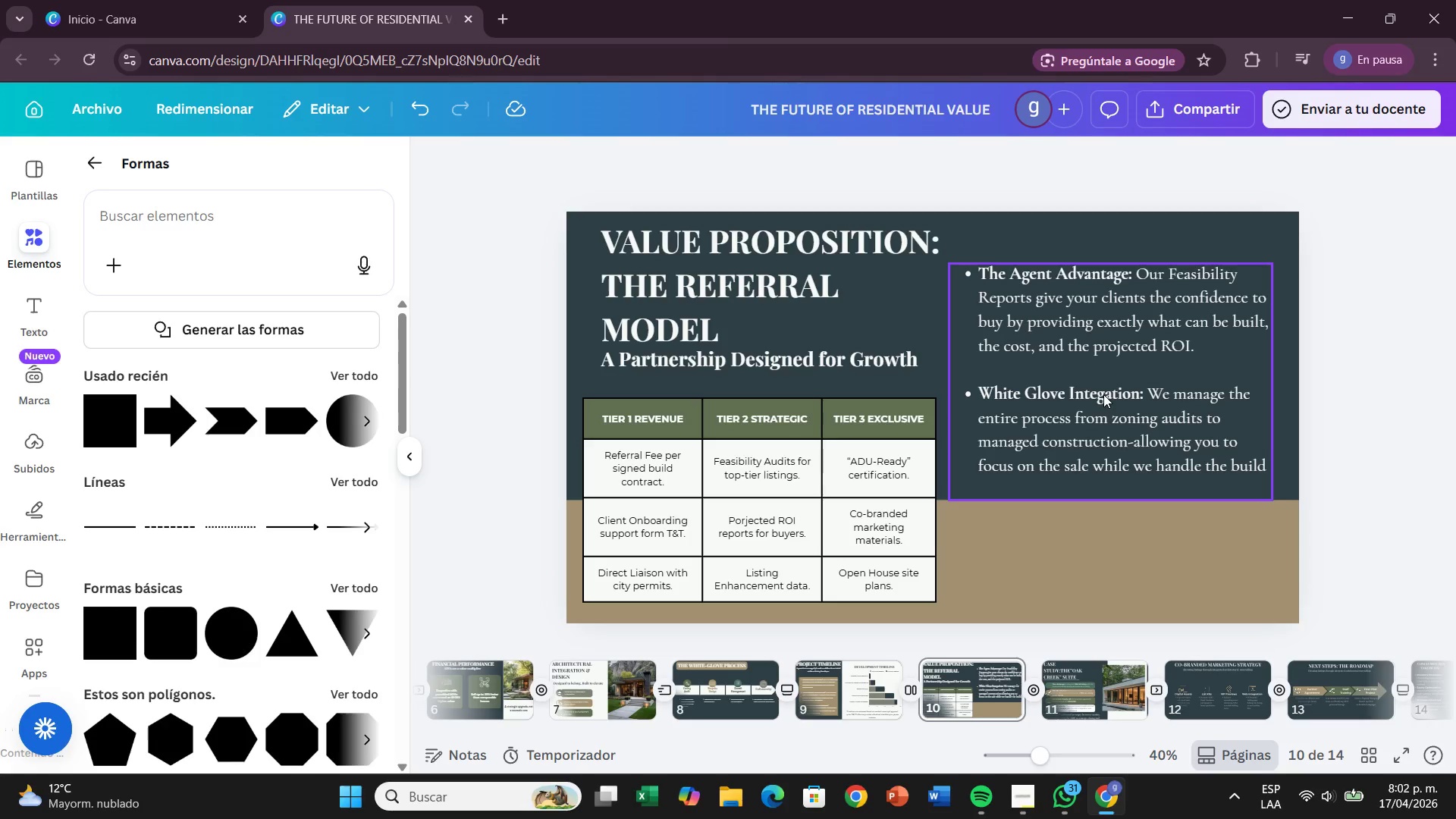 
double_click([1103, 394])
 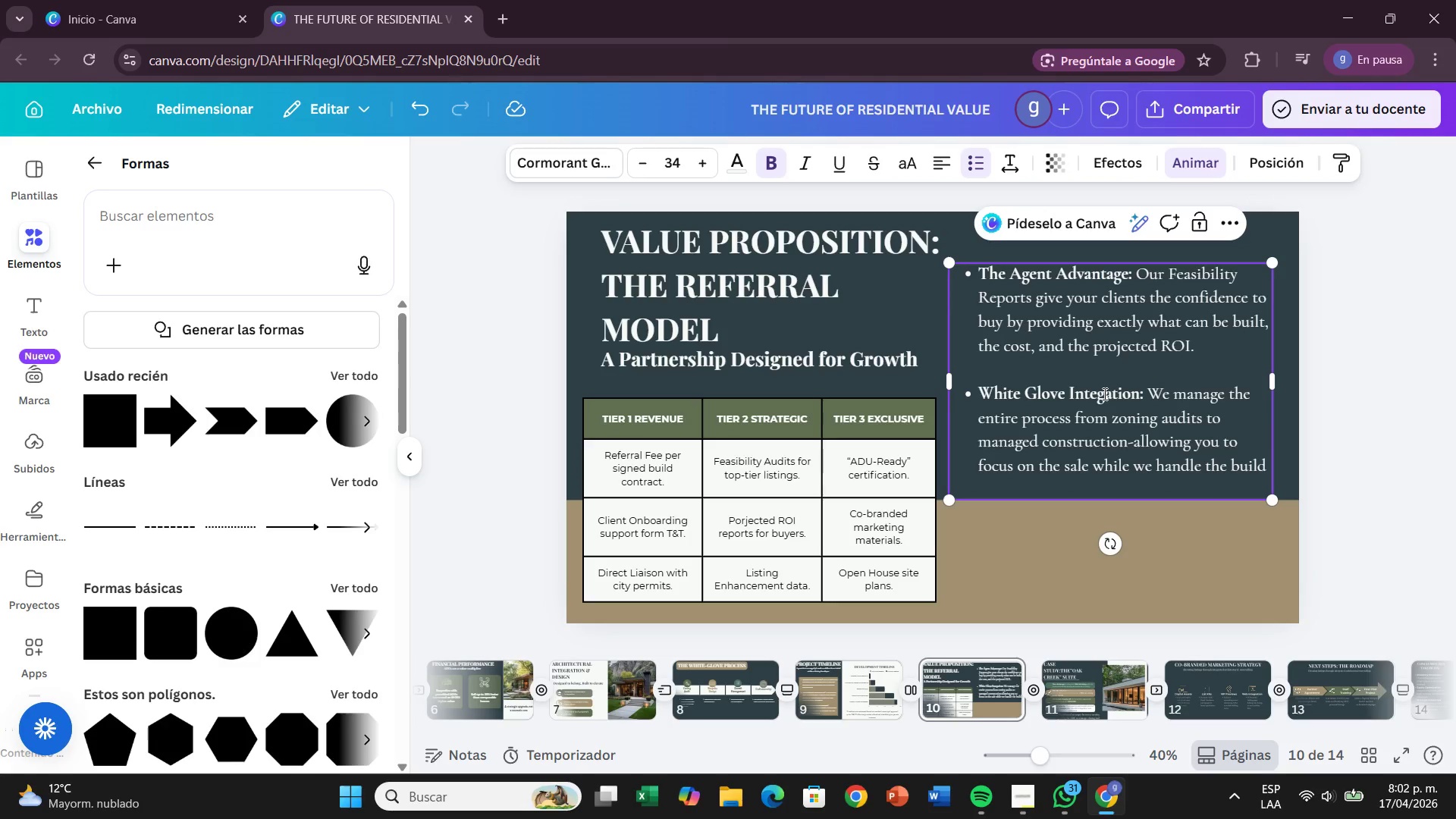 
key(R)
 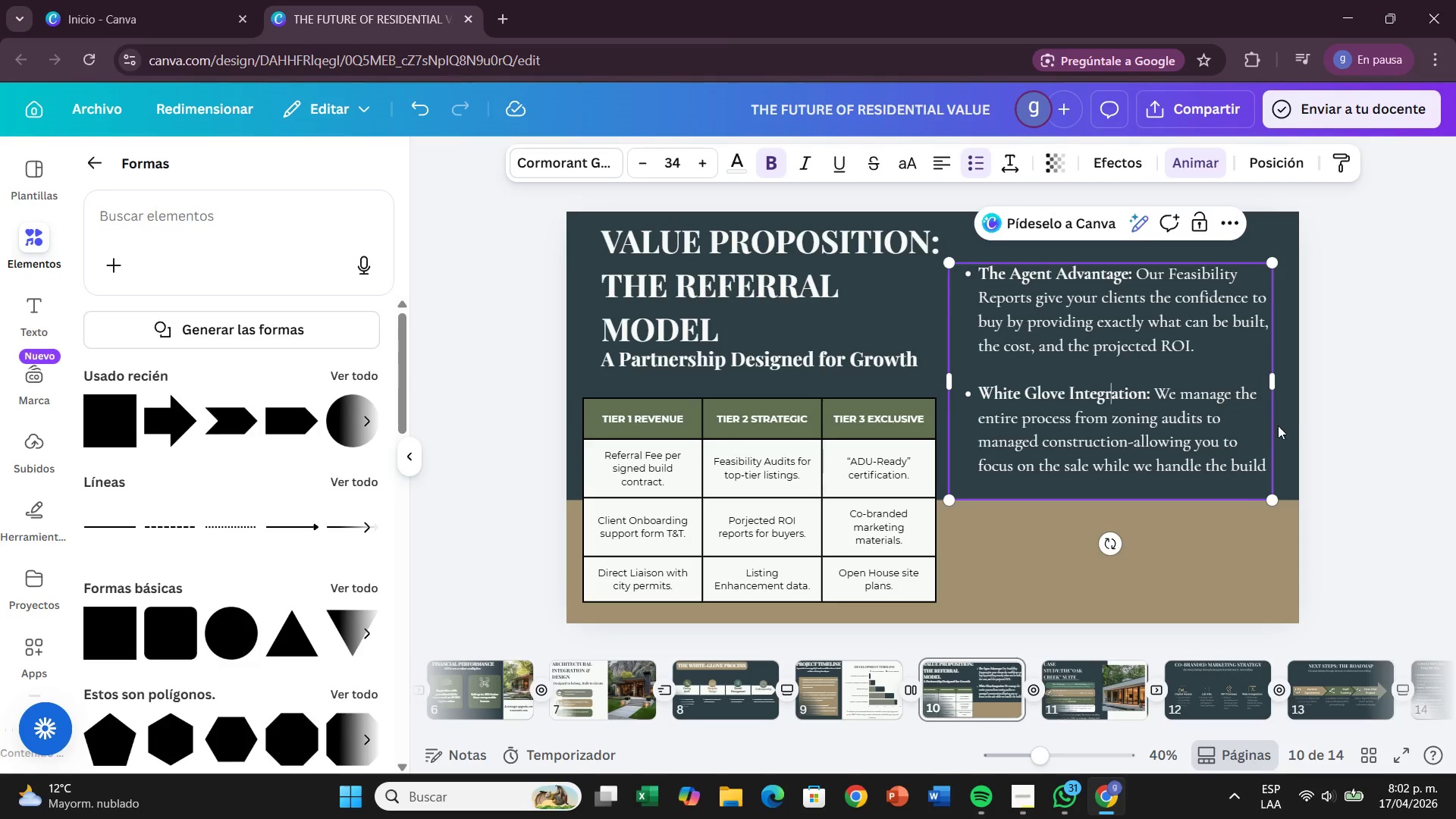 
left_click([1324, 440])
 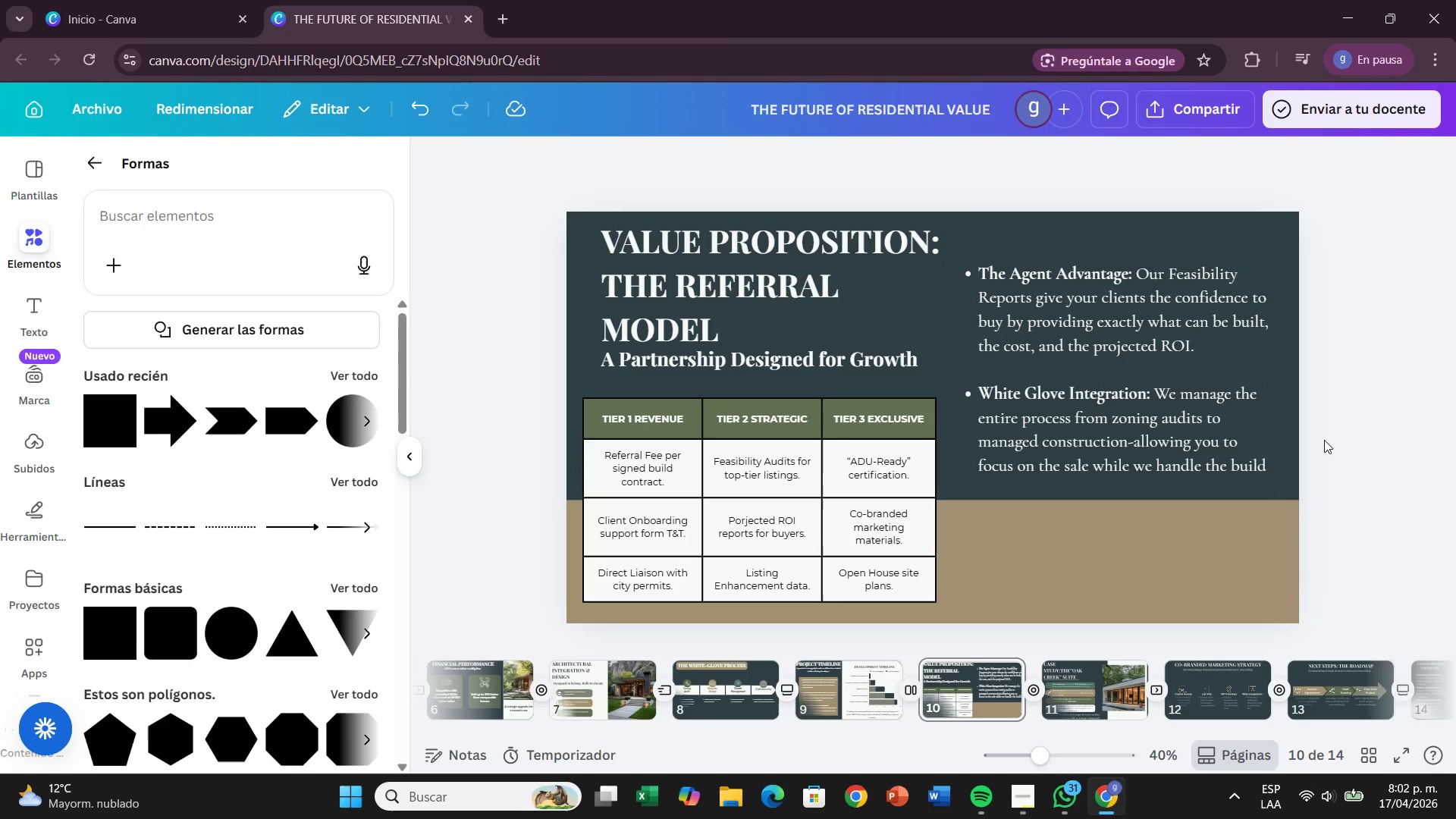 
wait(8.5)
 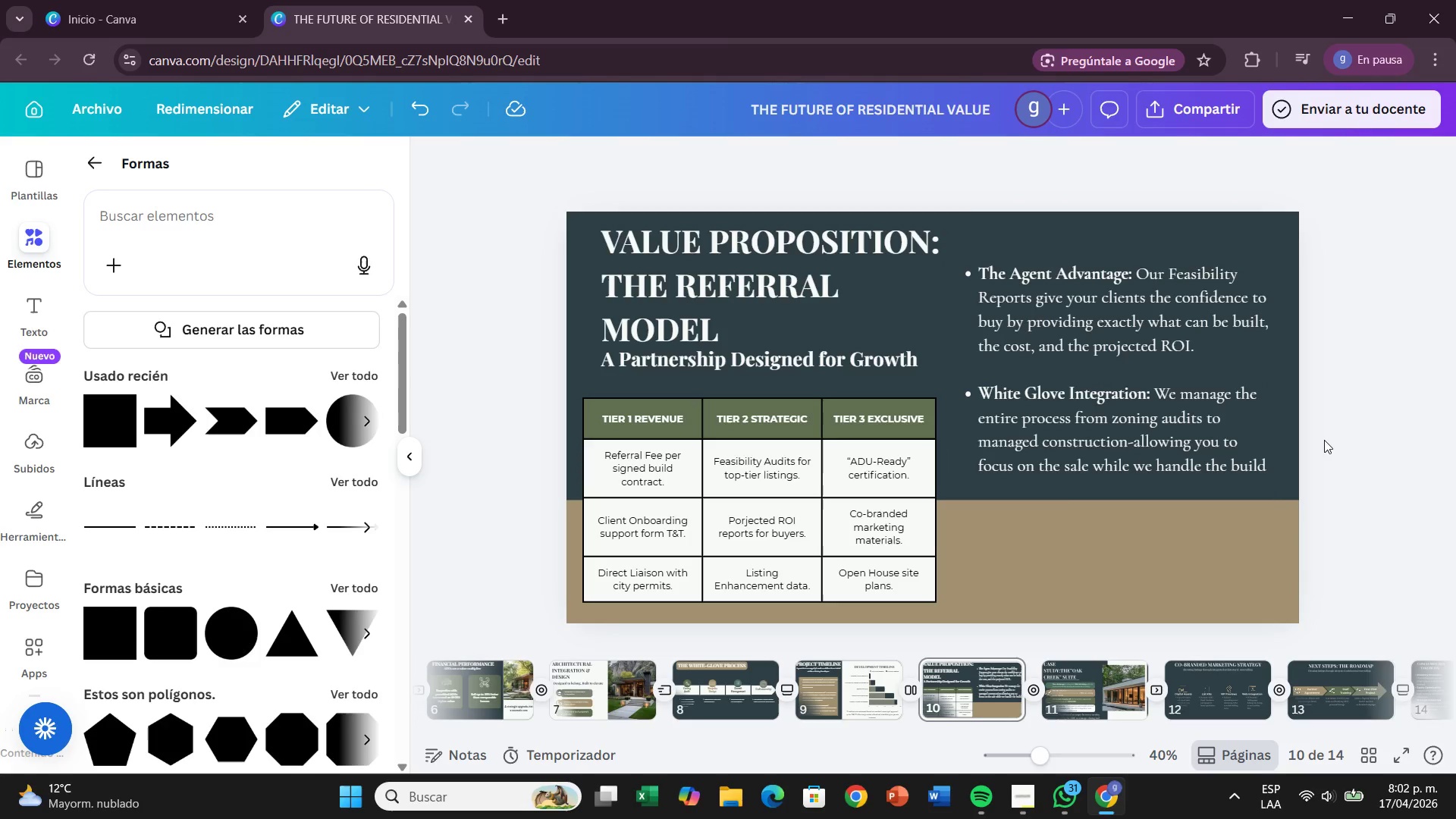 
left_click([1075, 701])
 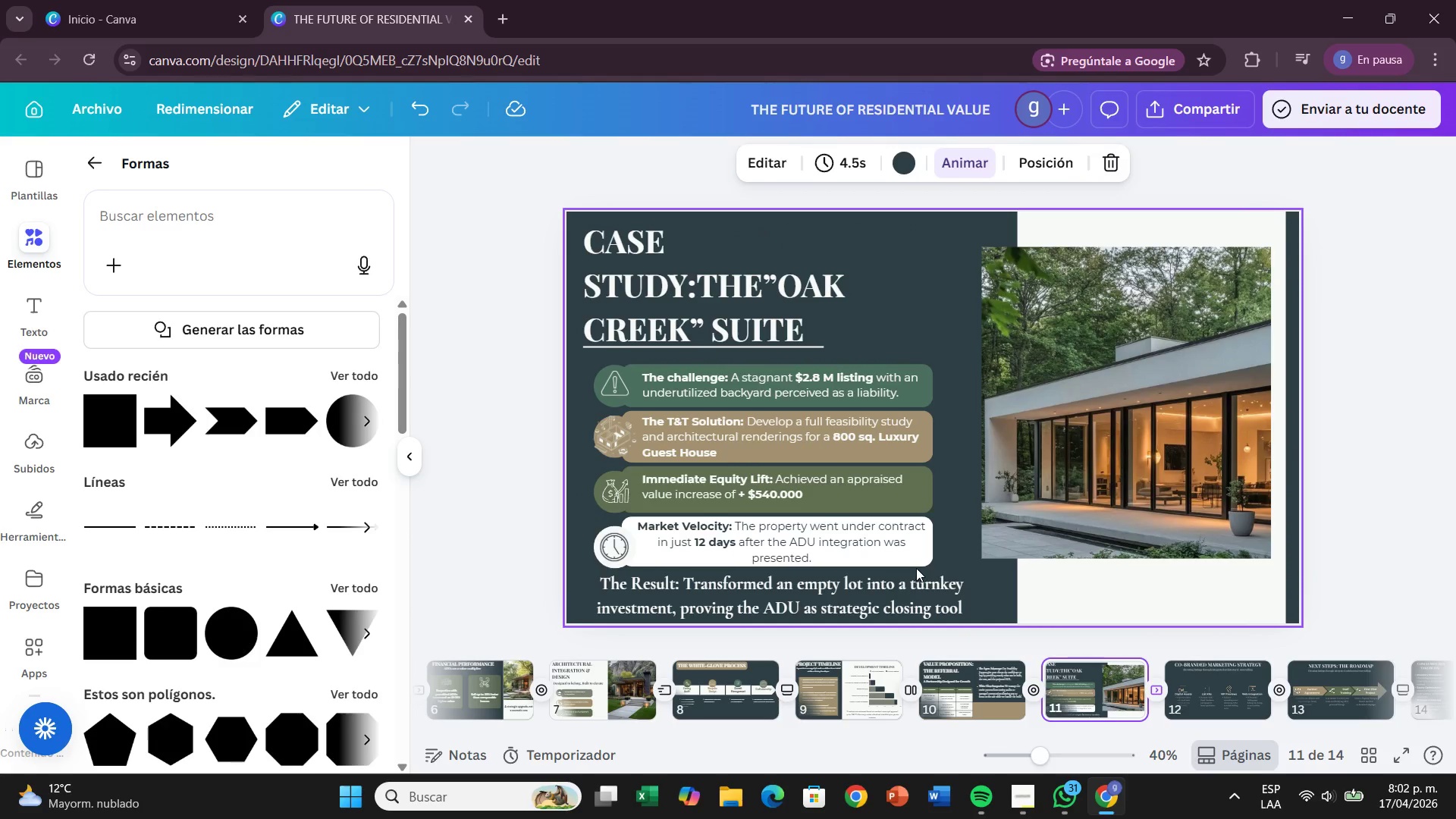 
wait(10.44)
 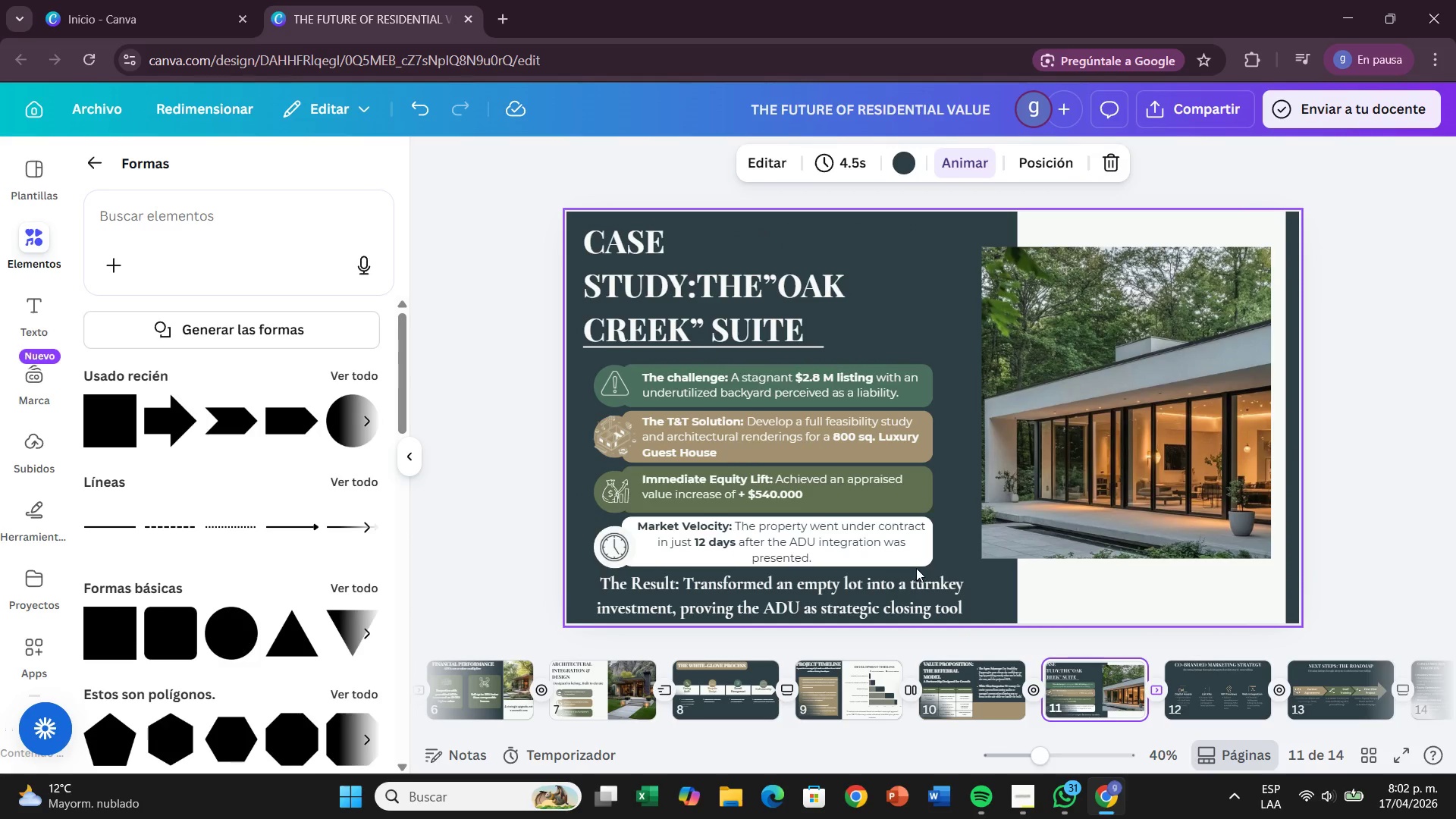 
left_click([948, 698])
 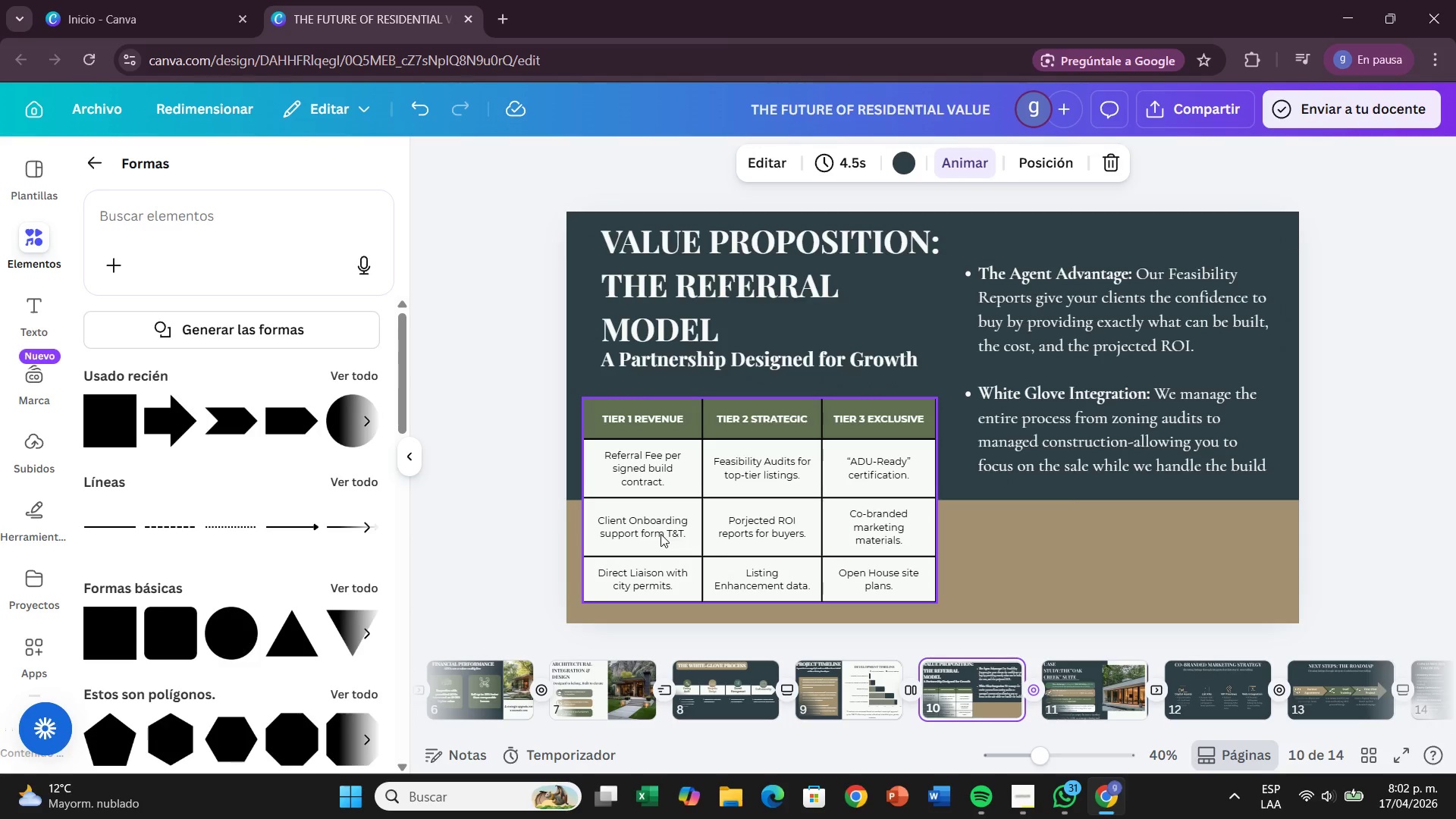 
double_click([659, 531])
 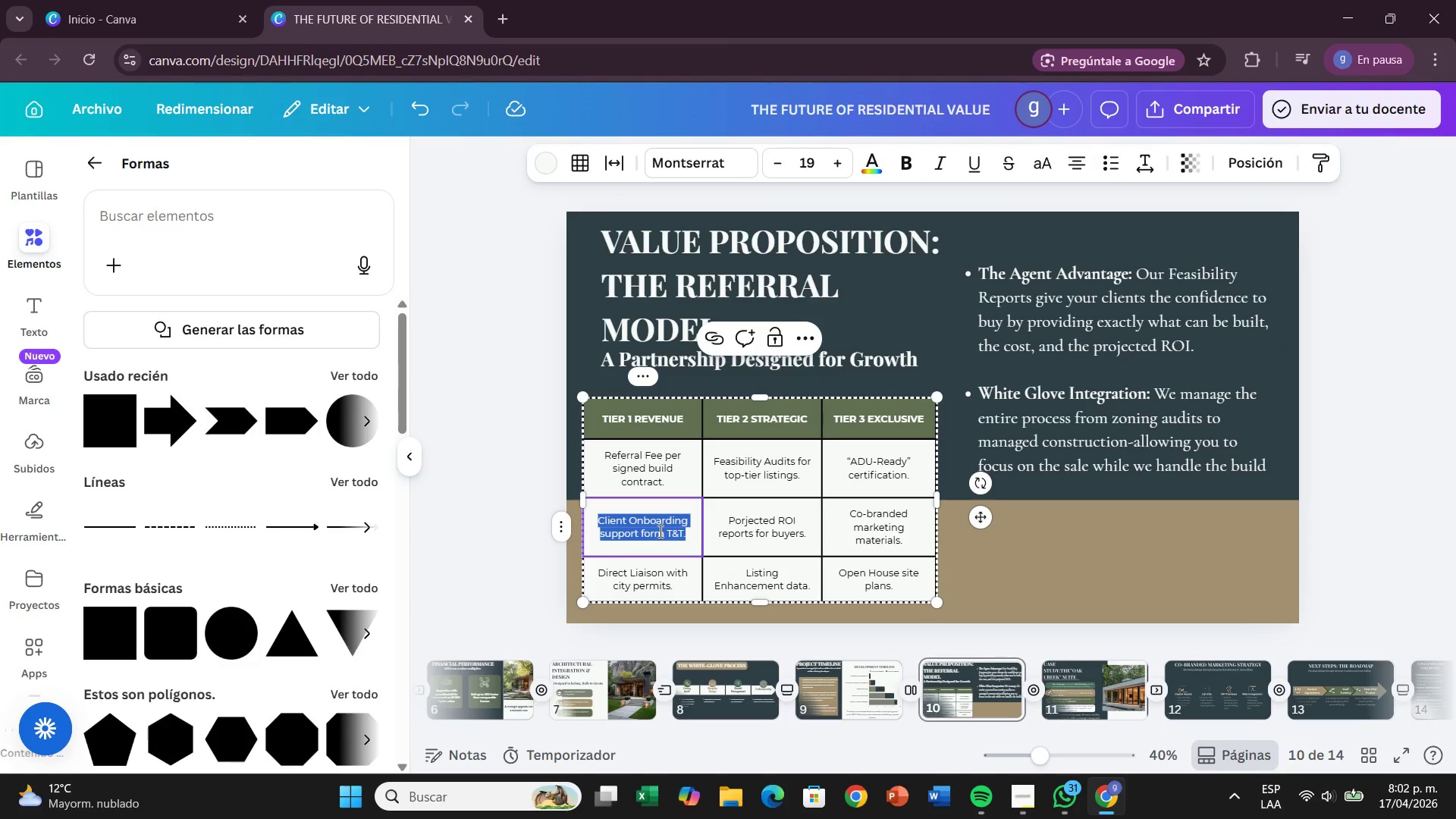 
left_click([659, 531])
 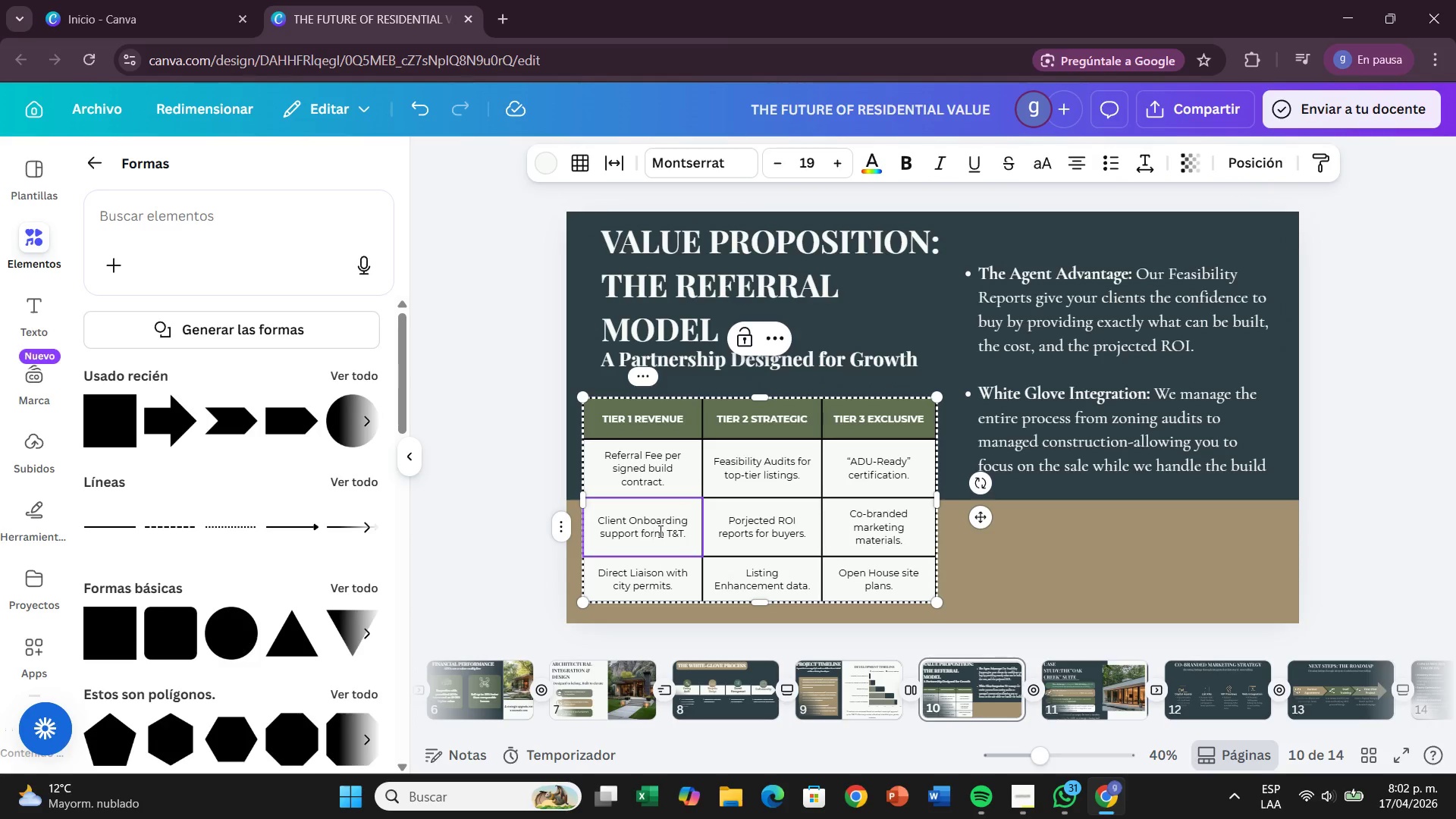 
key(ArrowRight)
 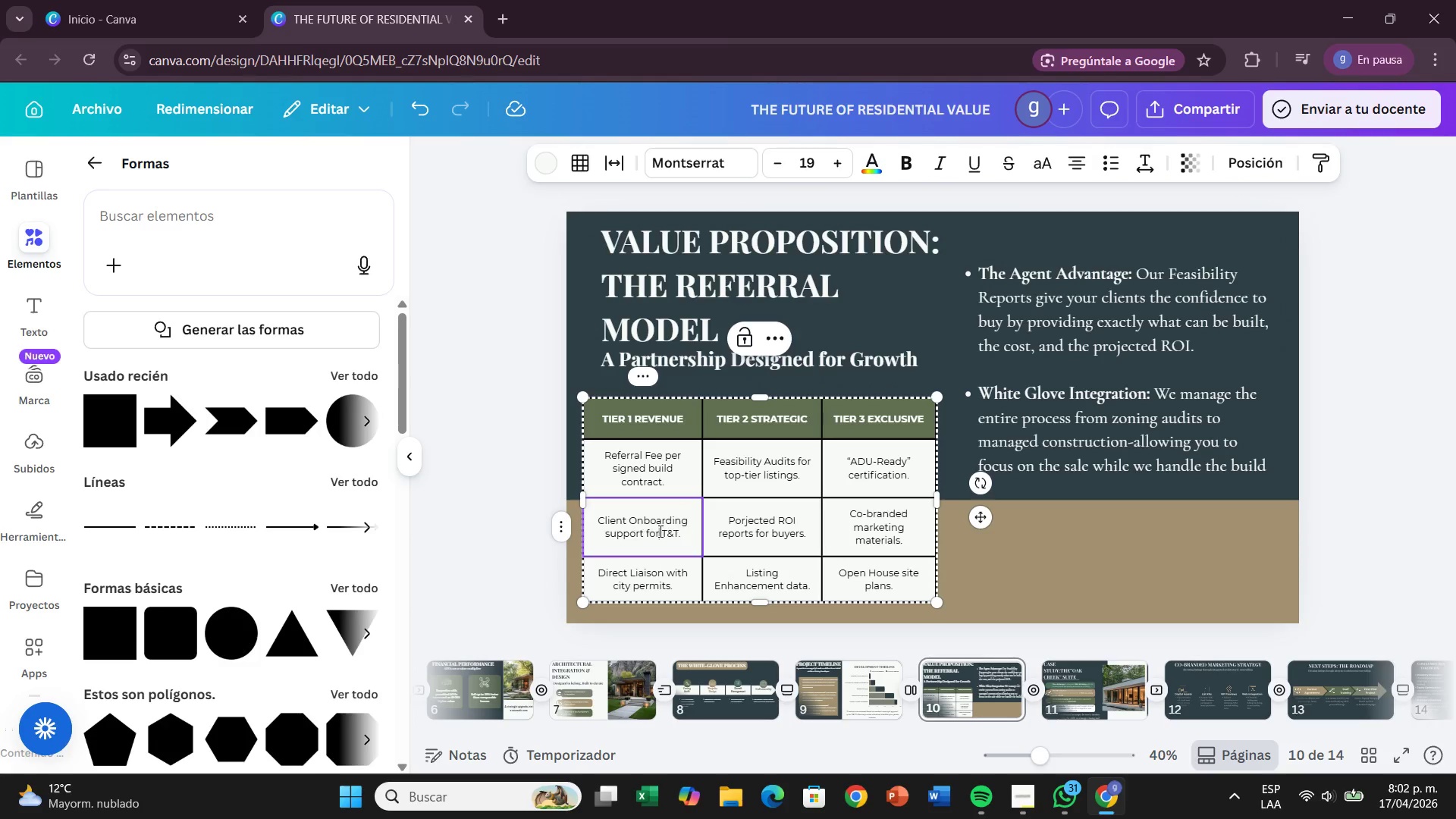 
key(Backspace)
key(Backspace)
key(Backspace)
type(rom)
 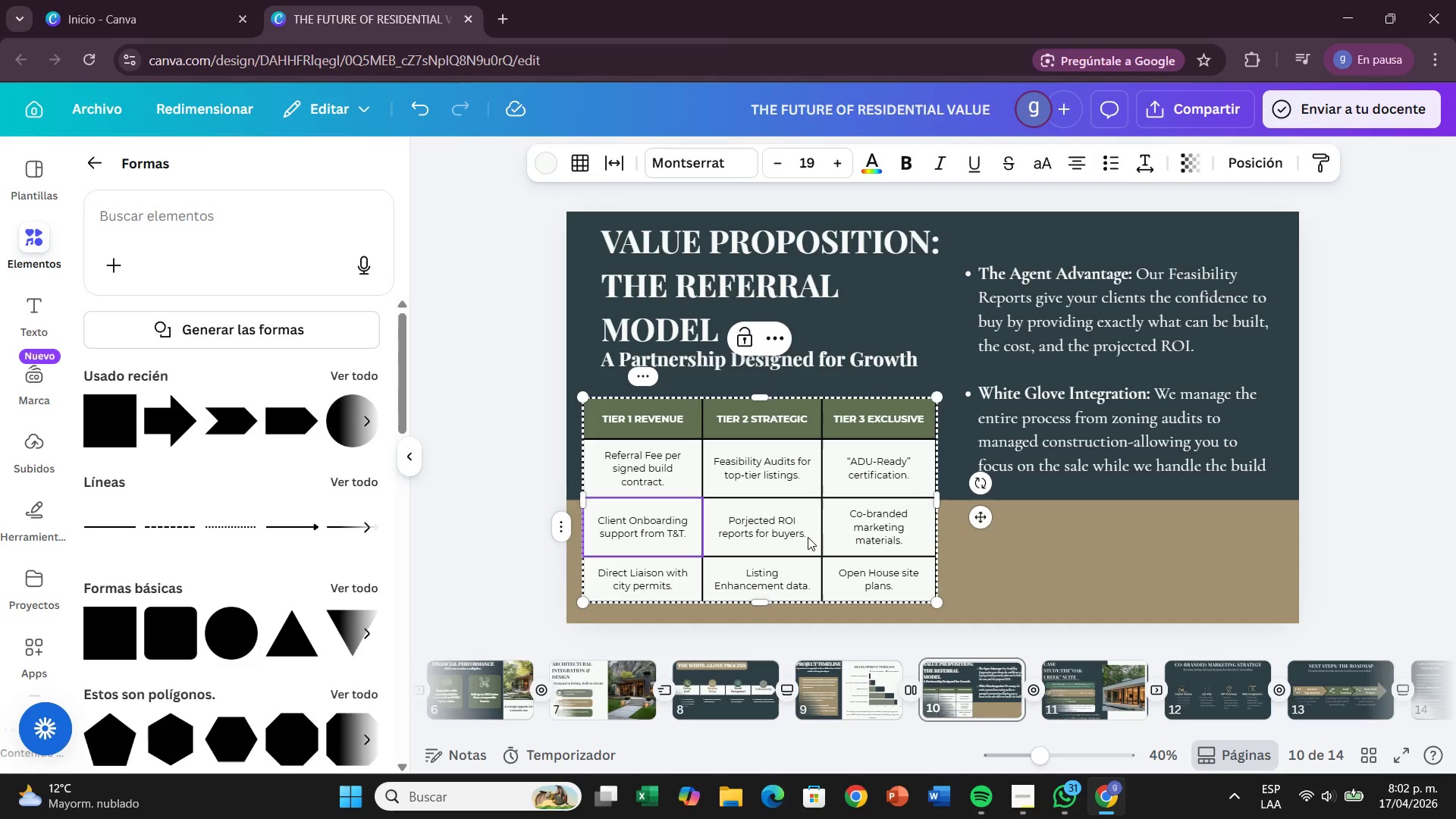 
mouse_move([1028, 582])
 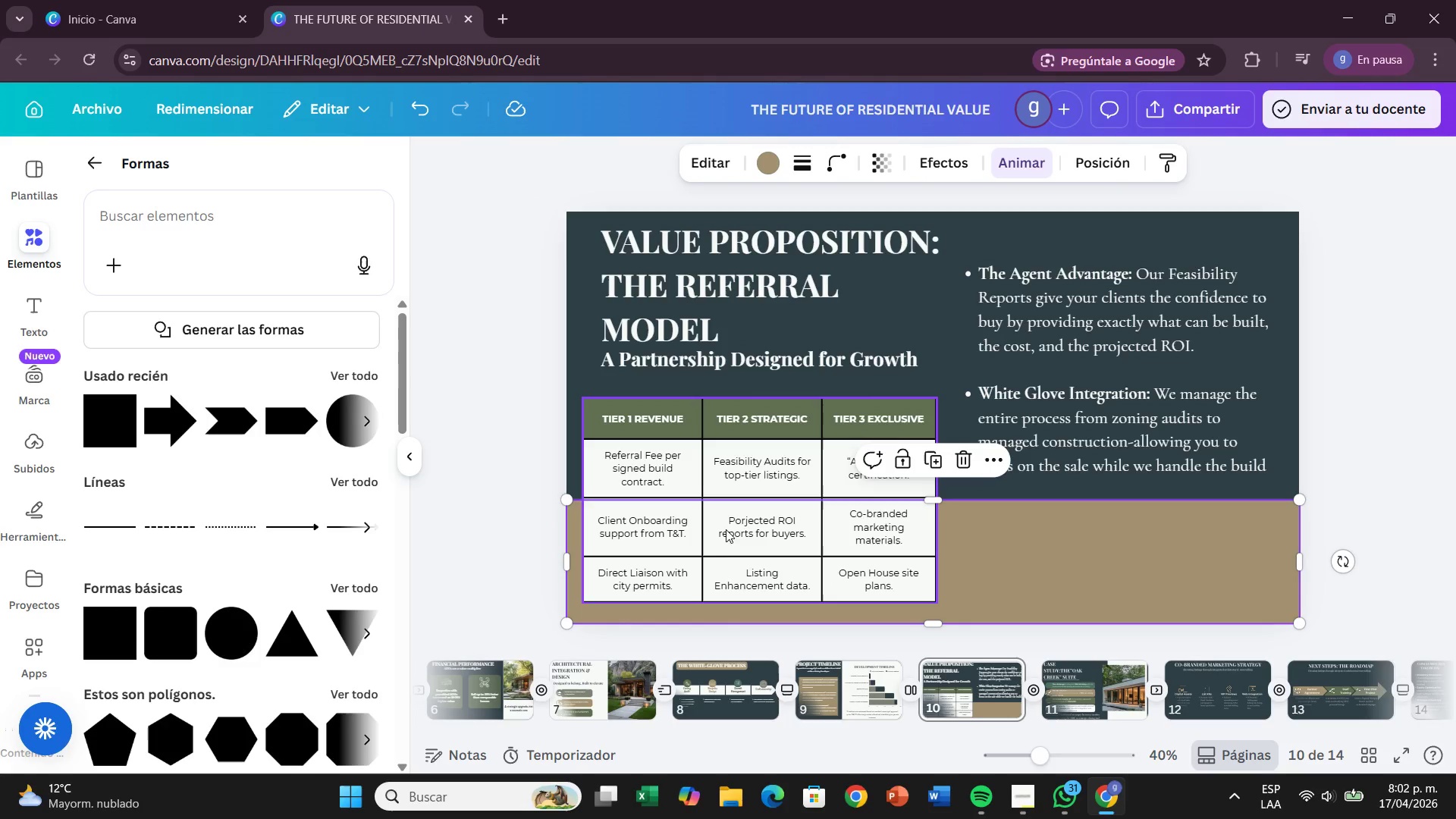 
double_click([740, 519])
 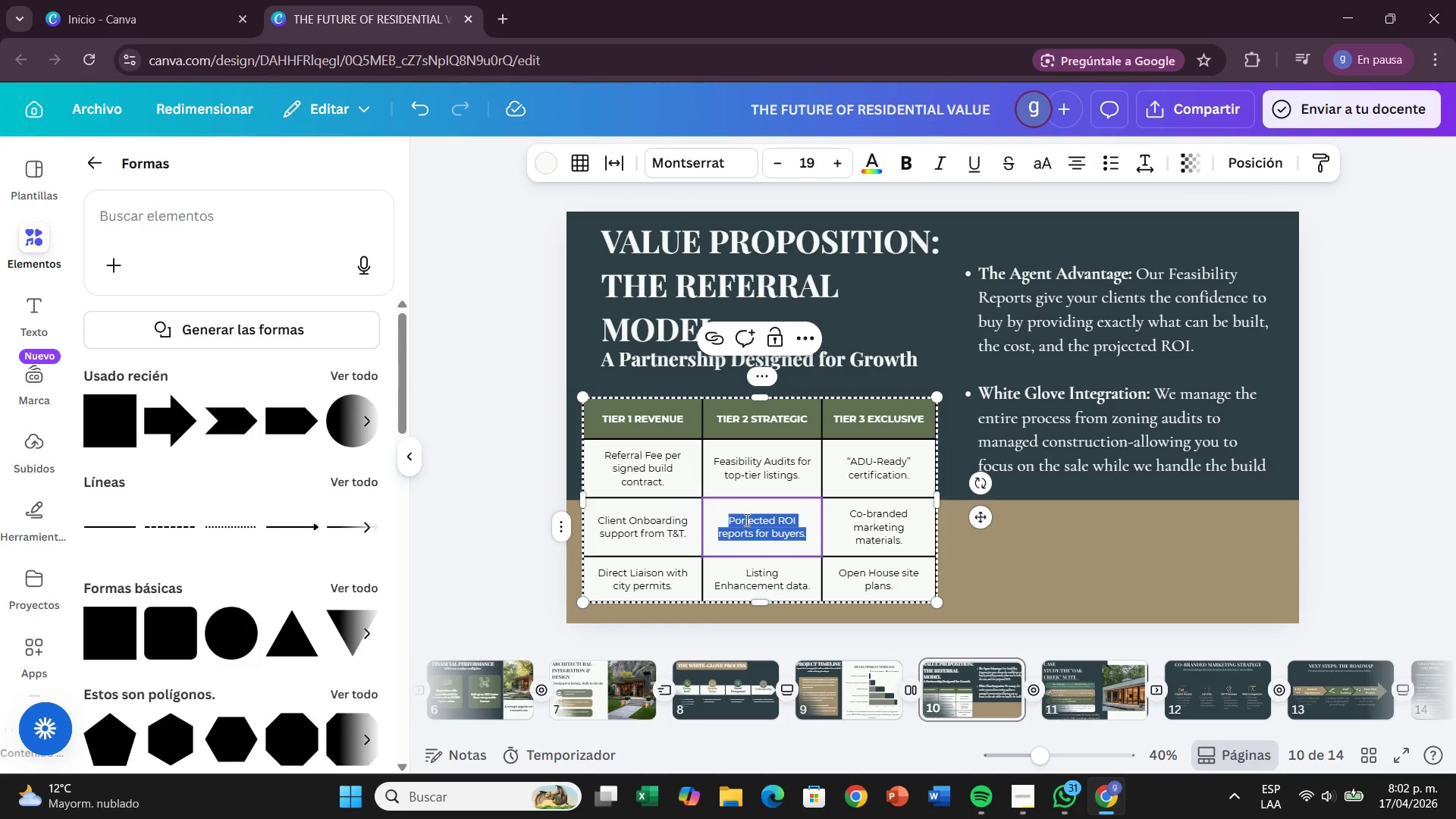 
left_click([745, 519])
 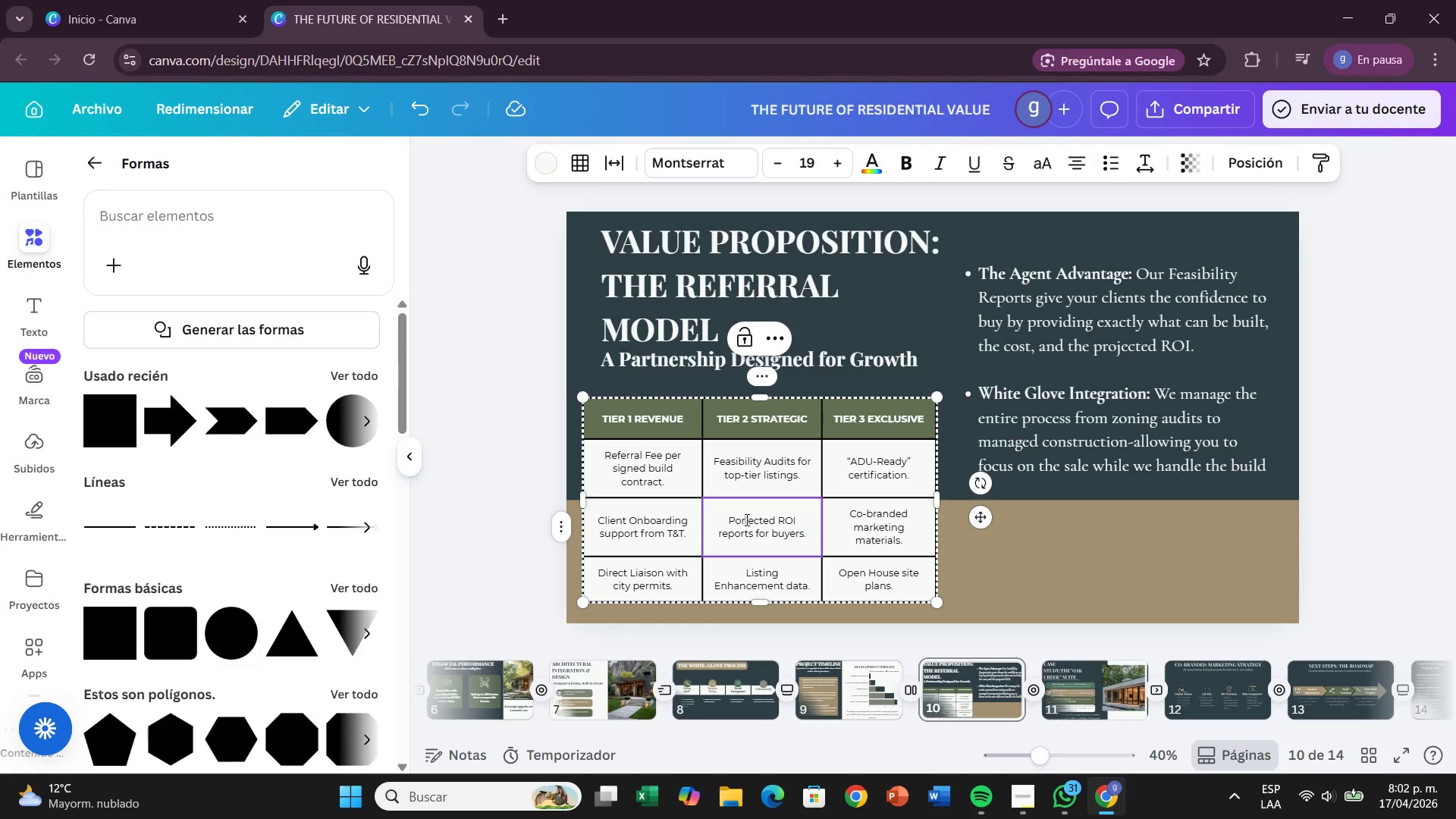 
key(Backspace)
key(Backspace)
type(ro)
 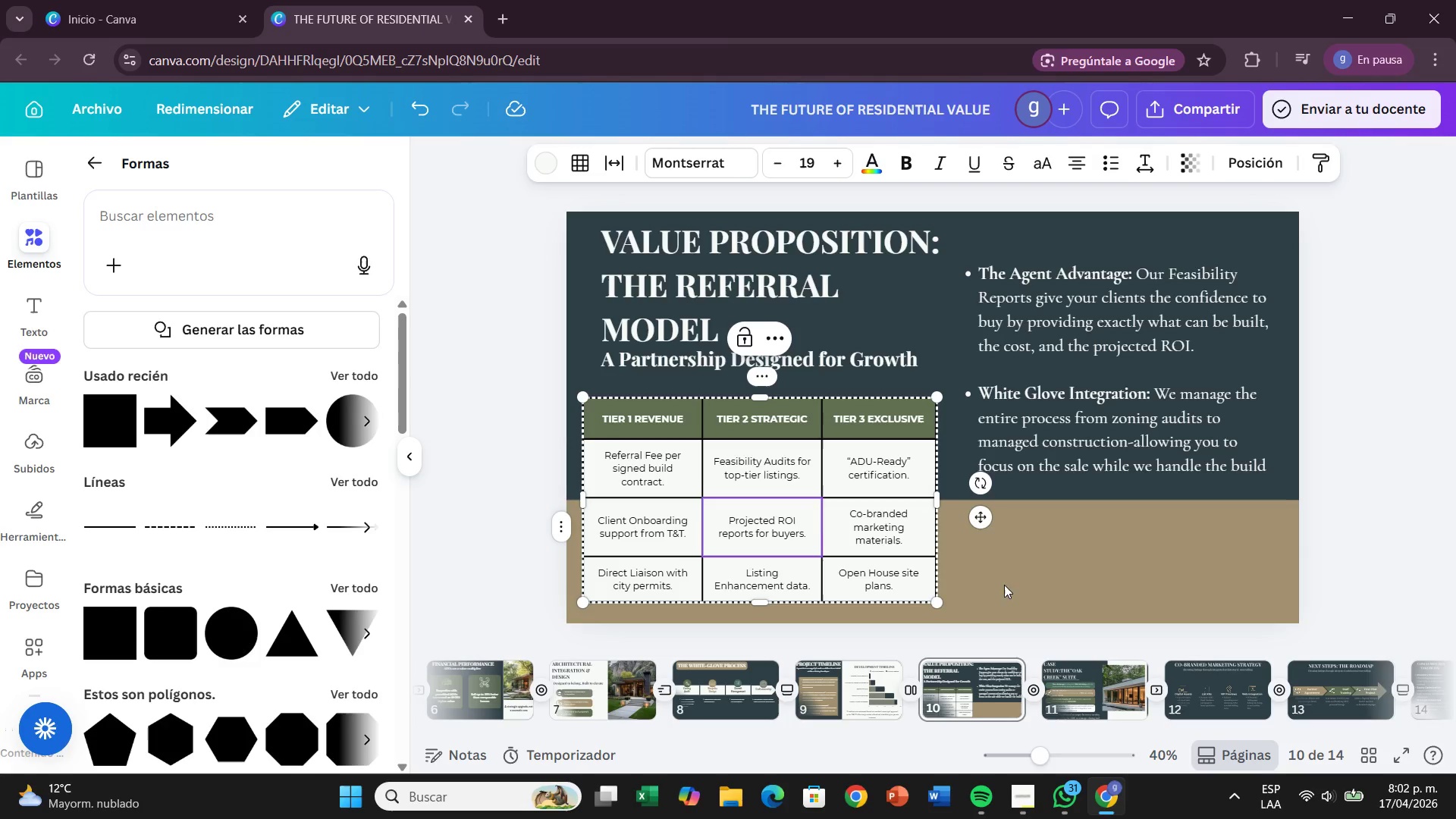 
left_click([1025, 592])
 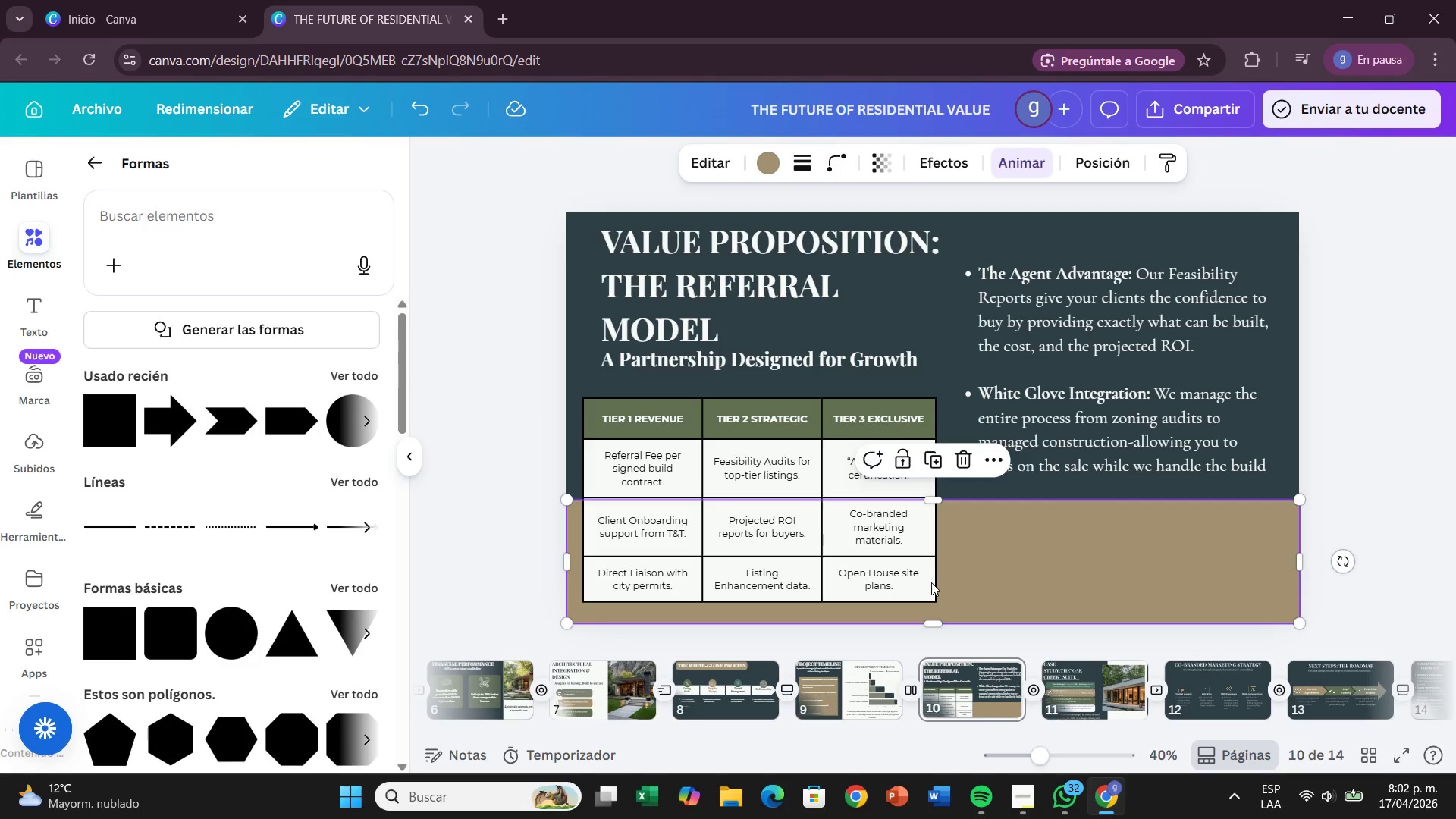 
wait(6.92)
 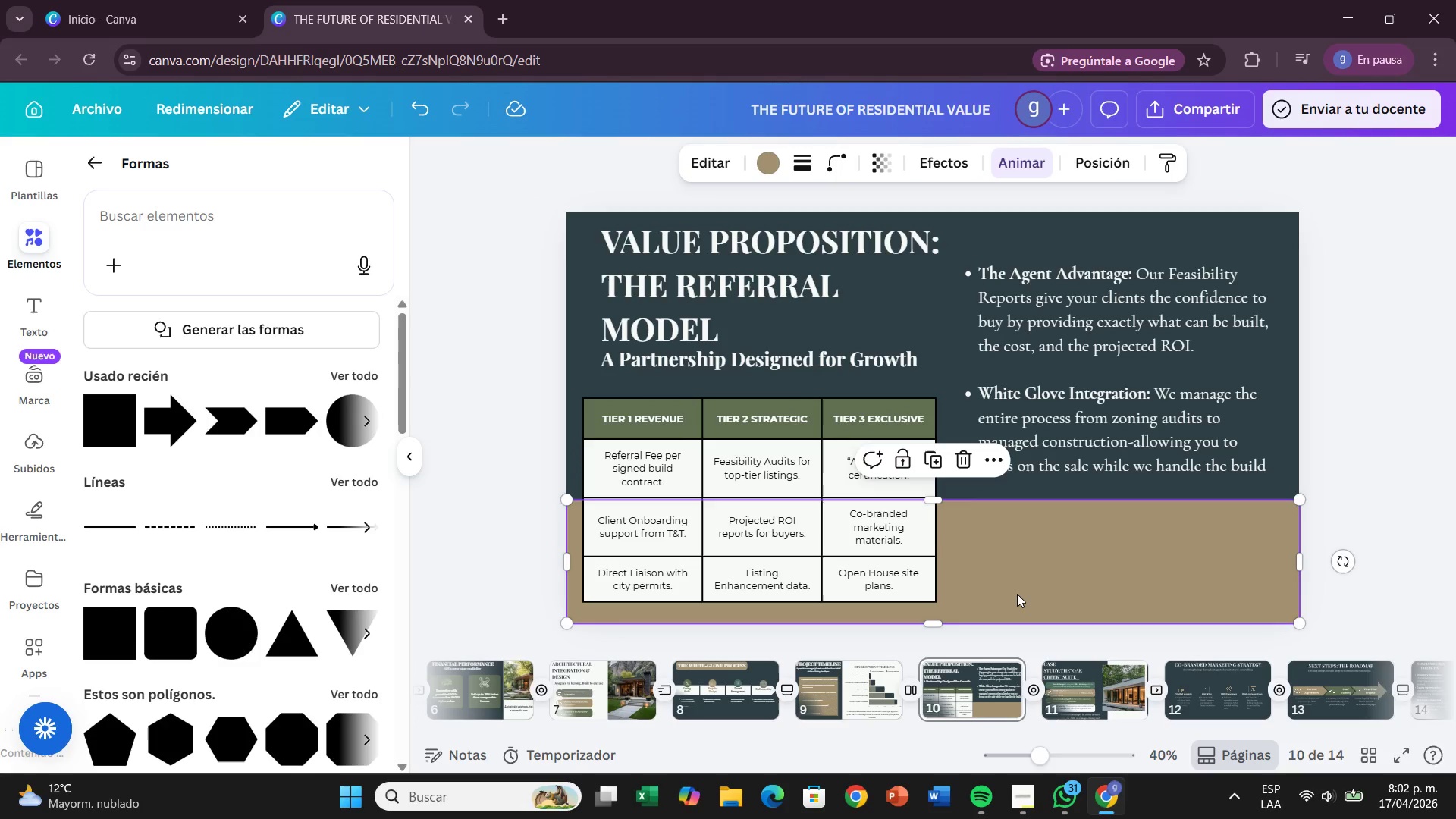 
left_click([1005, 560])
 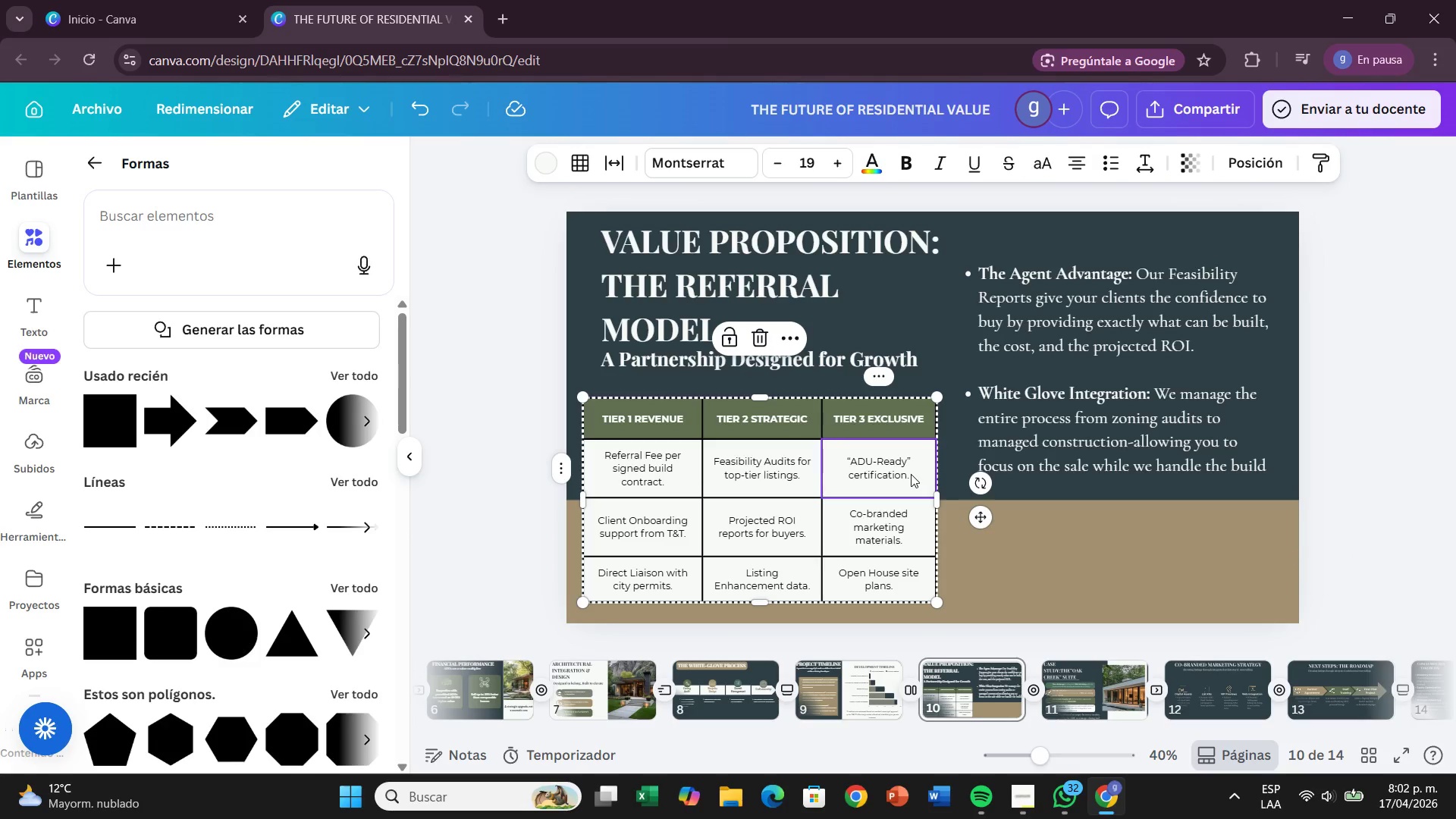 
double_click([912, 475])
 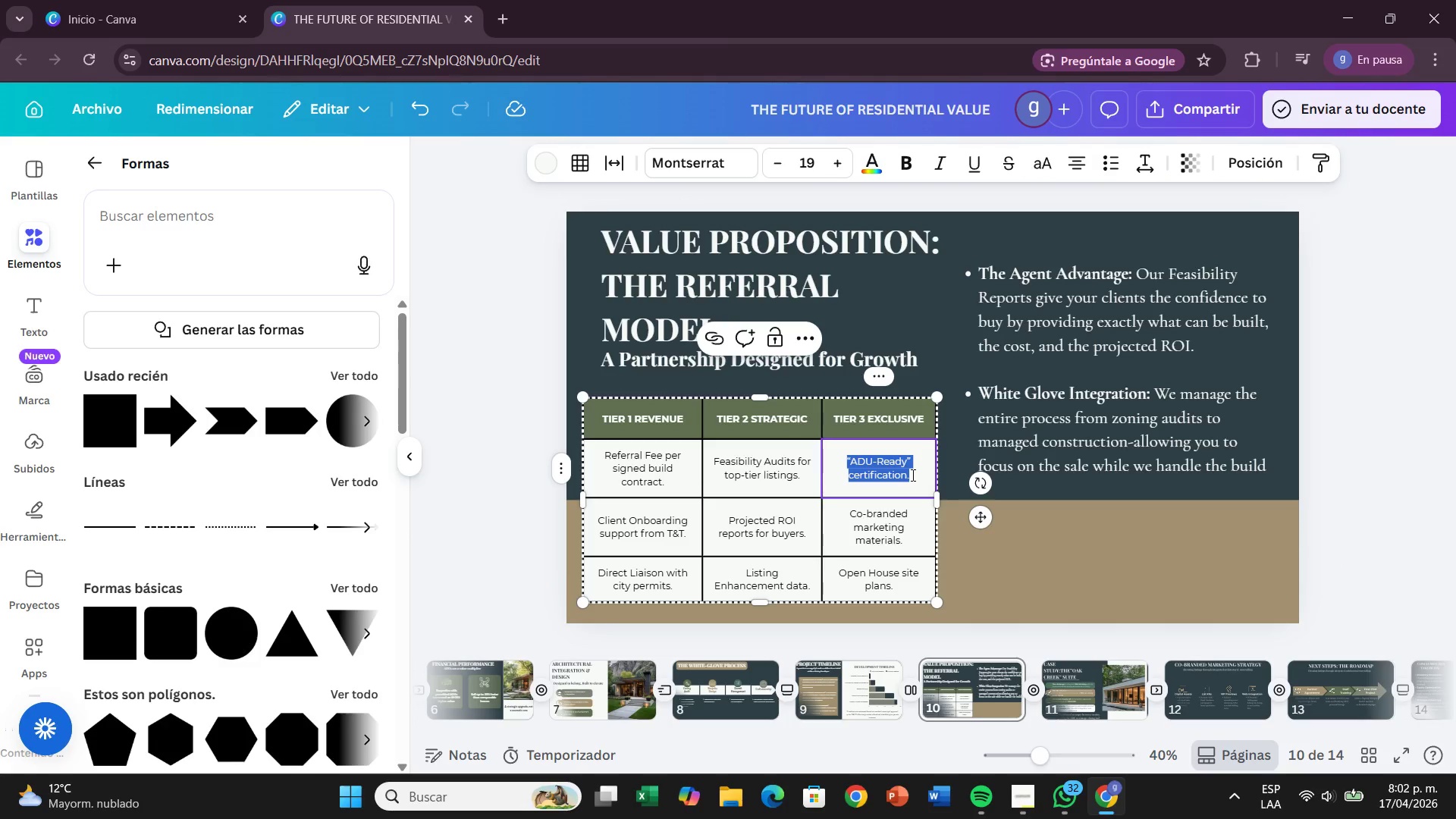 
triple_click([912, 475])
 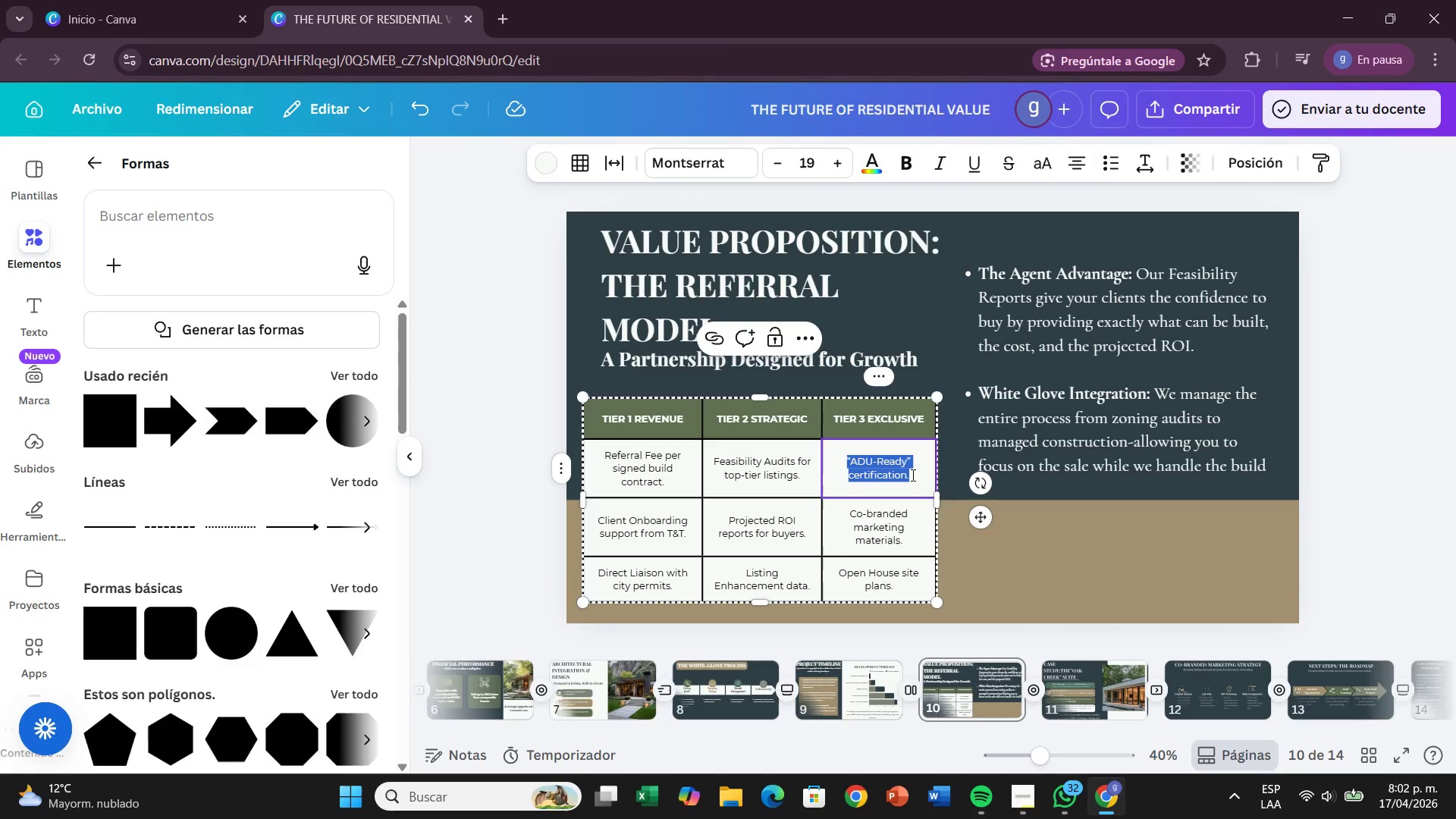 
left_click([912, 475])
 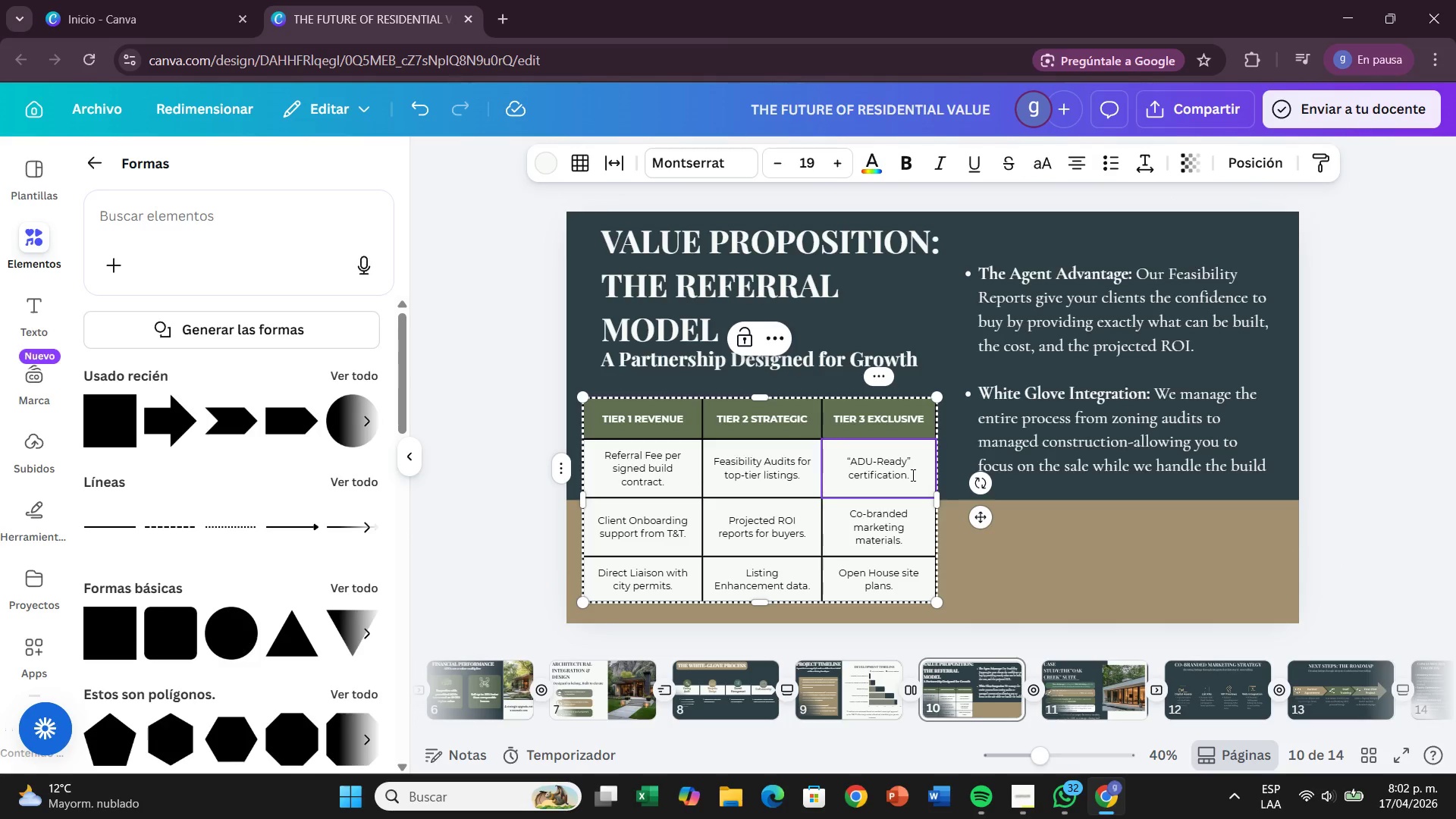 
key(Backspace)
 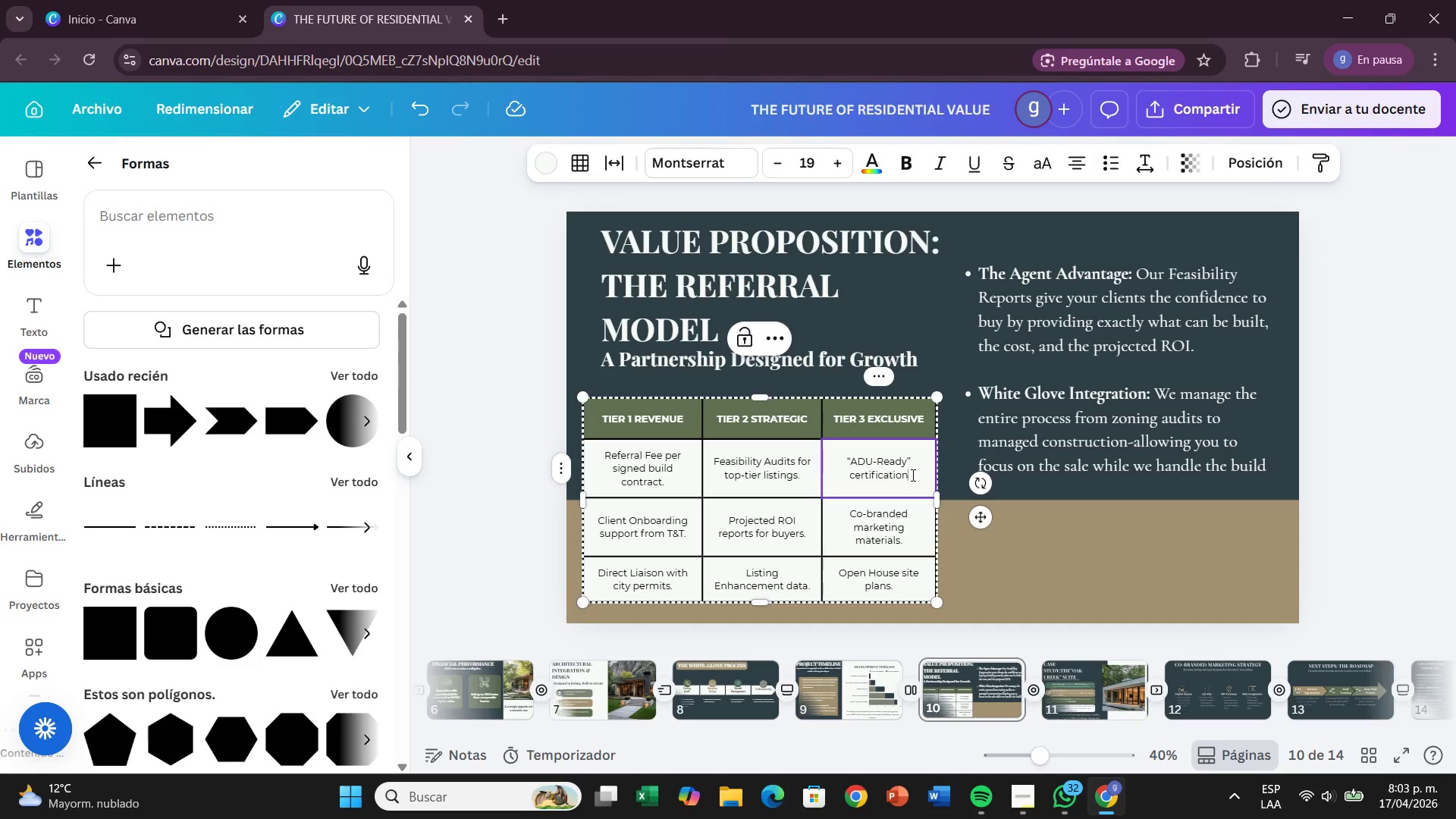 
wait(10.73)
 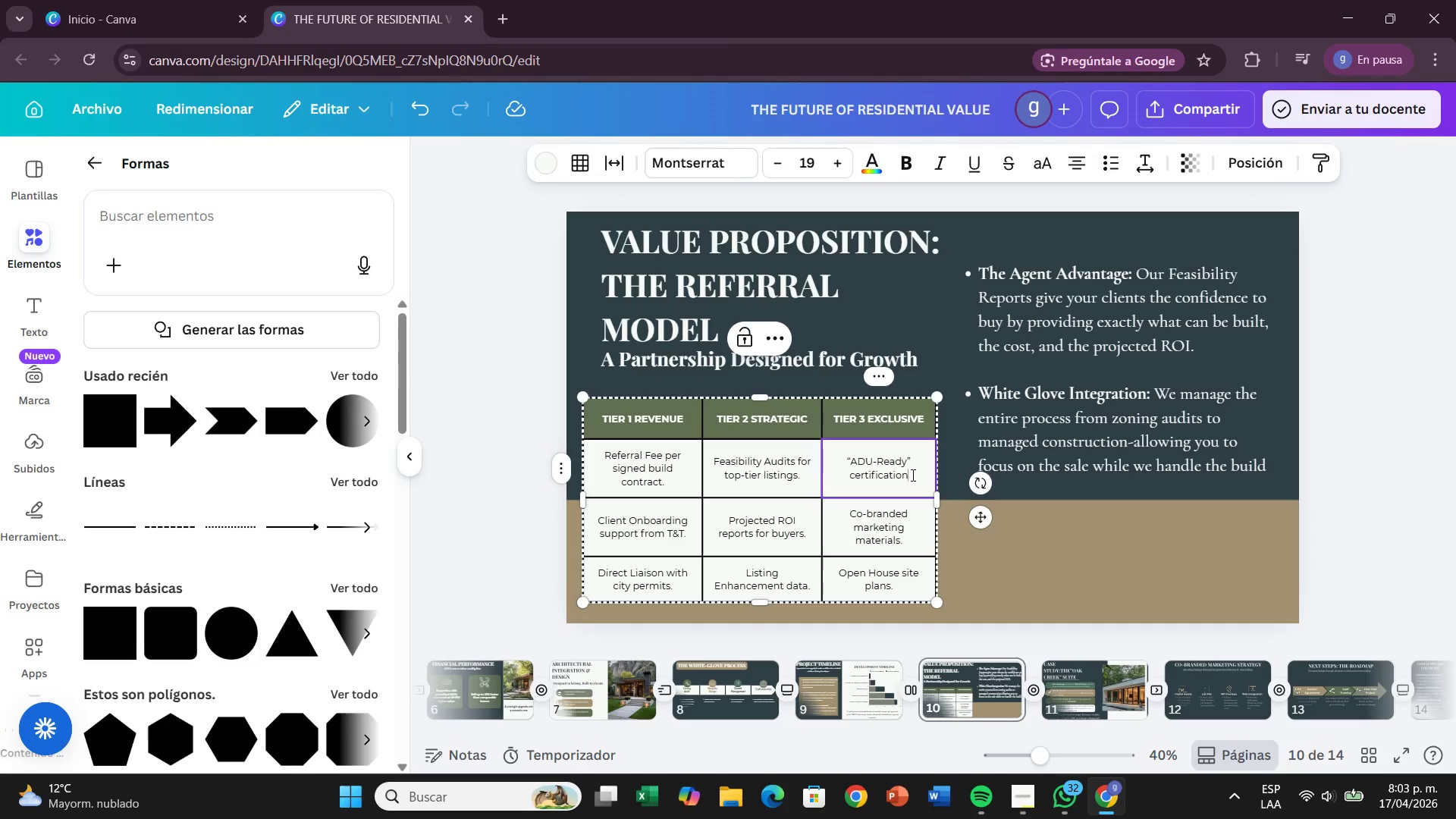 
left_click([1352, 573])
 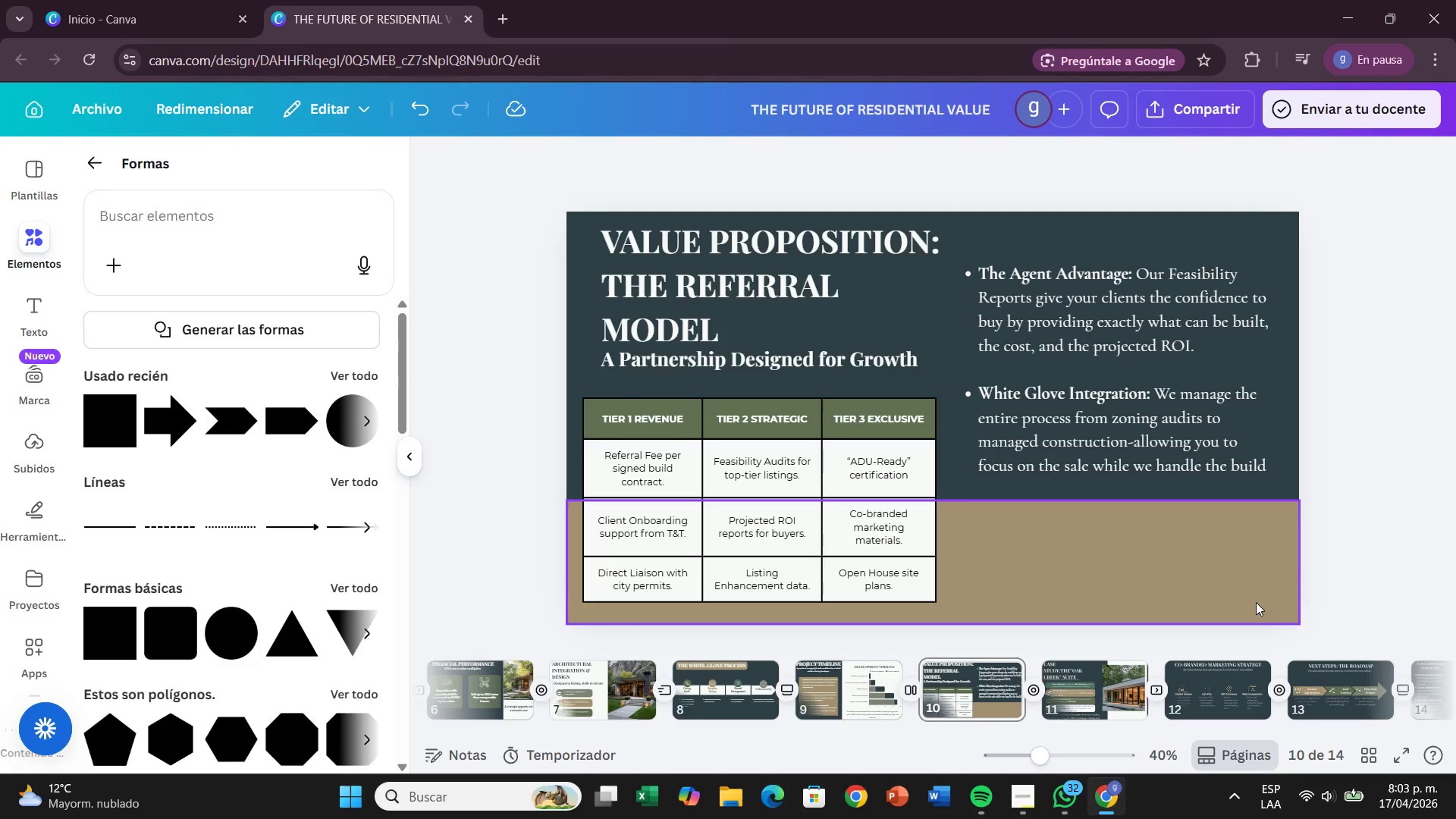 
wait(8.47)
 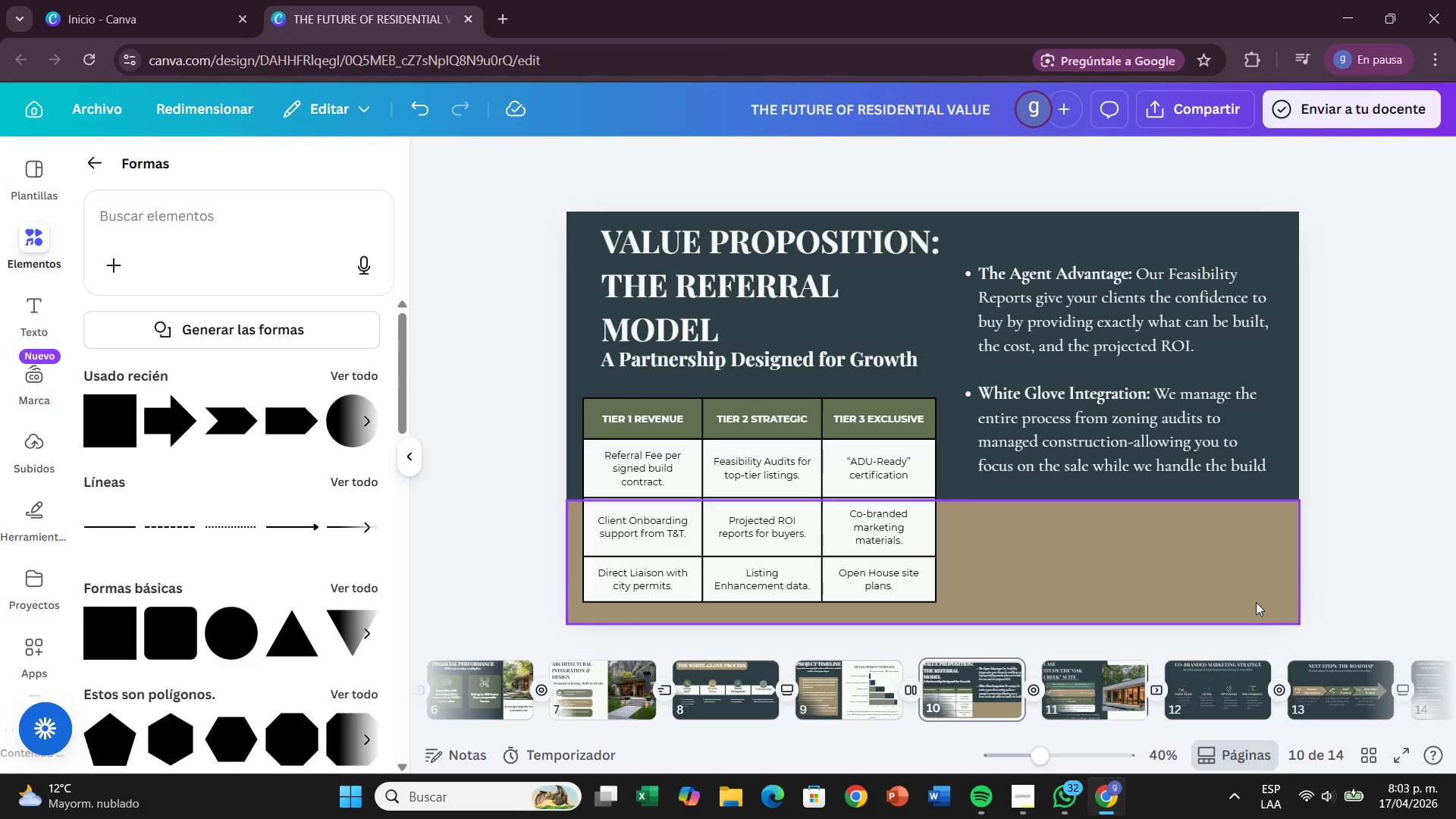 
key(Control+ControlLeft)
 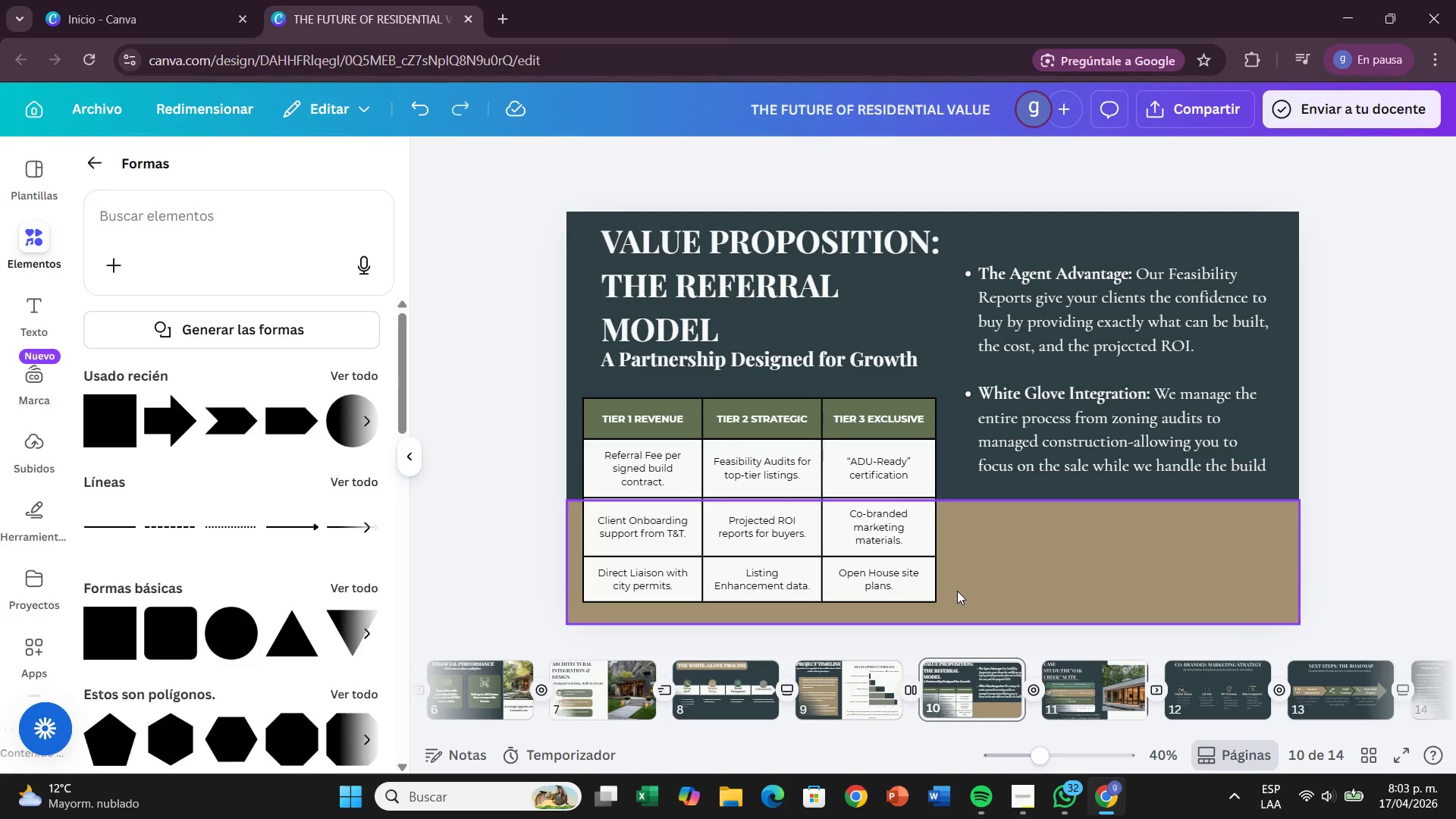 
key(Control+Z)
 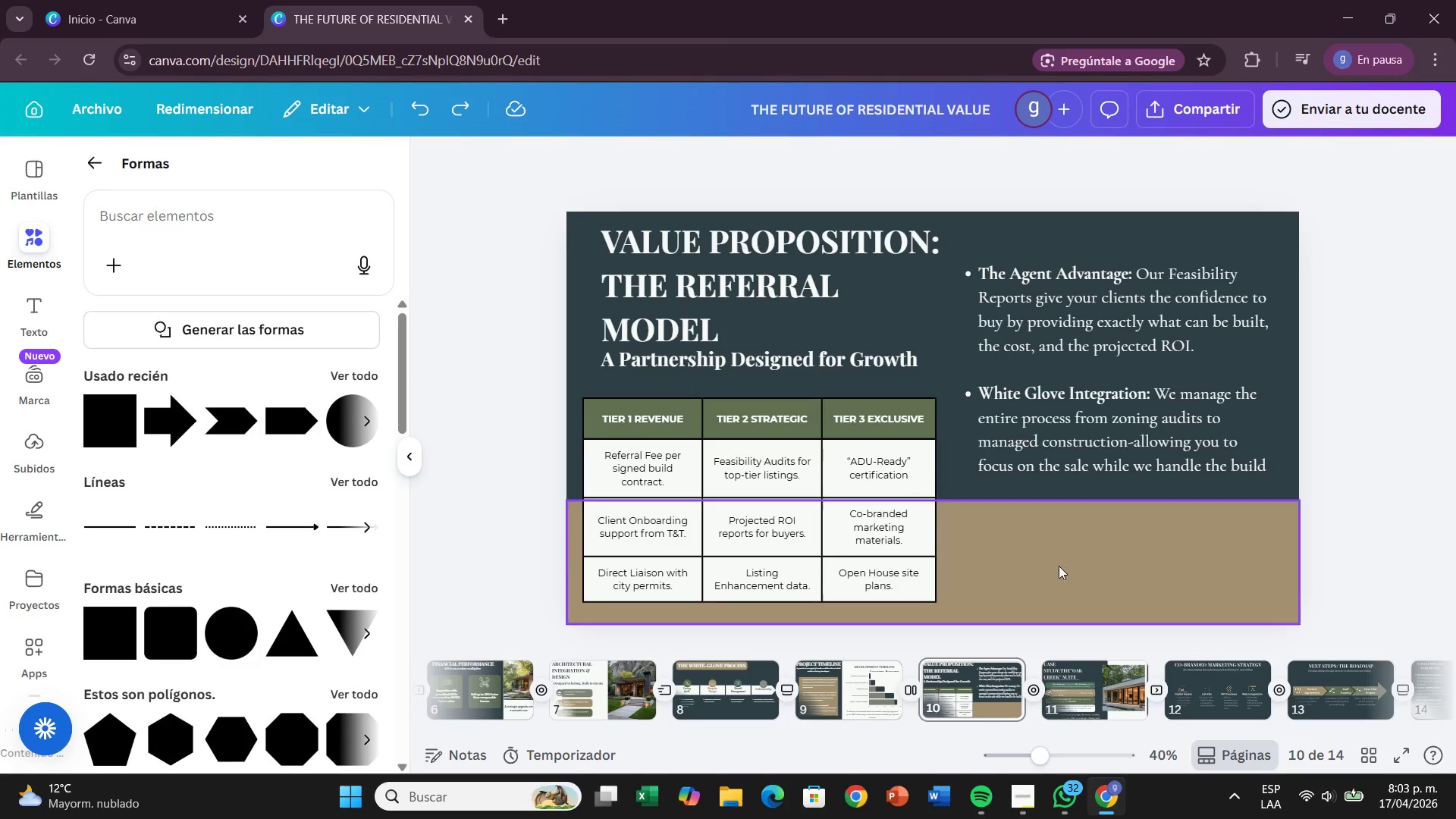 
left_click([1100, 695])
 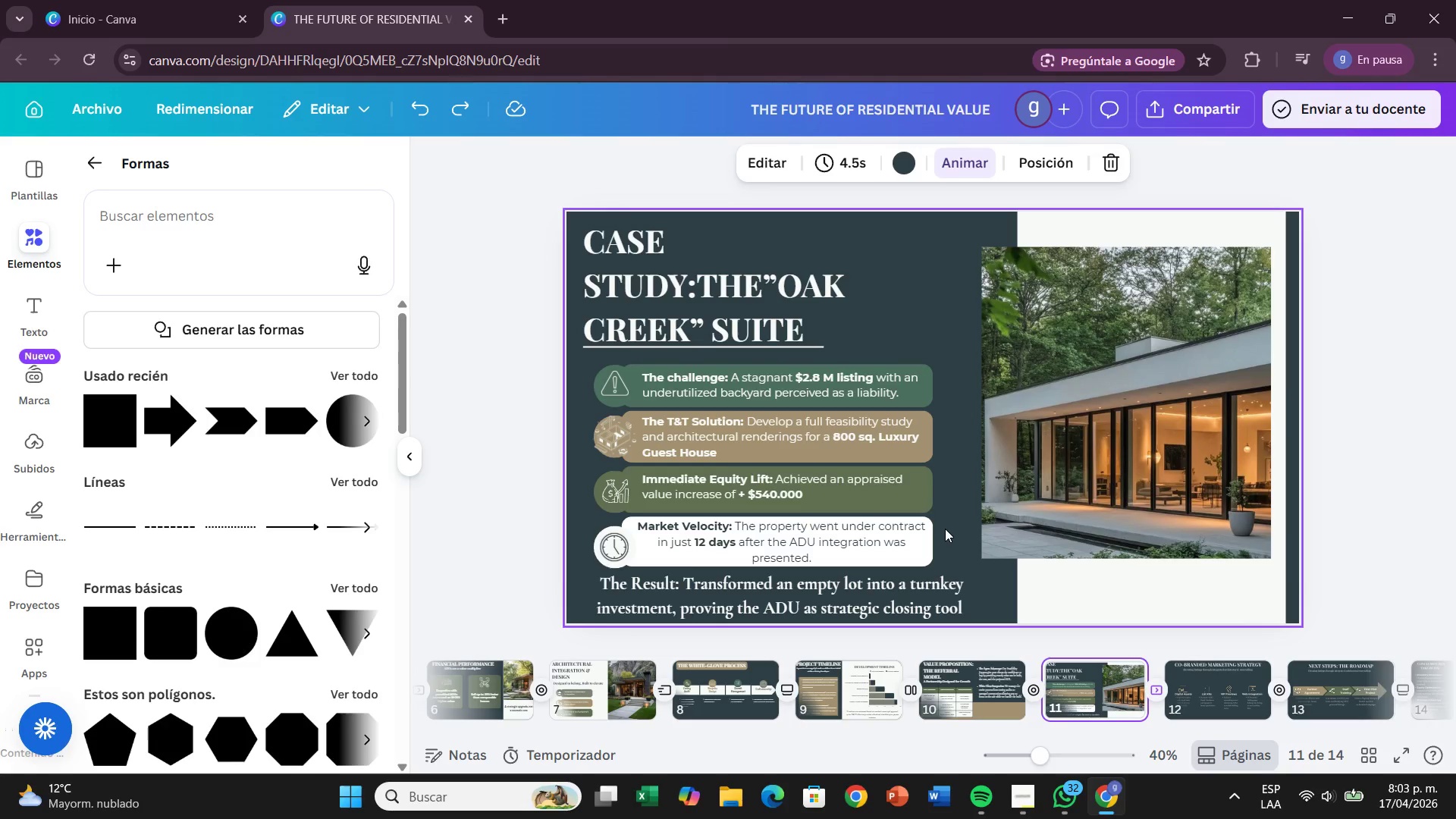 
wait(33.67)
 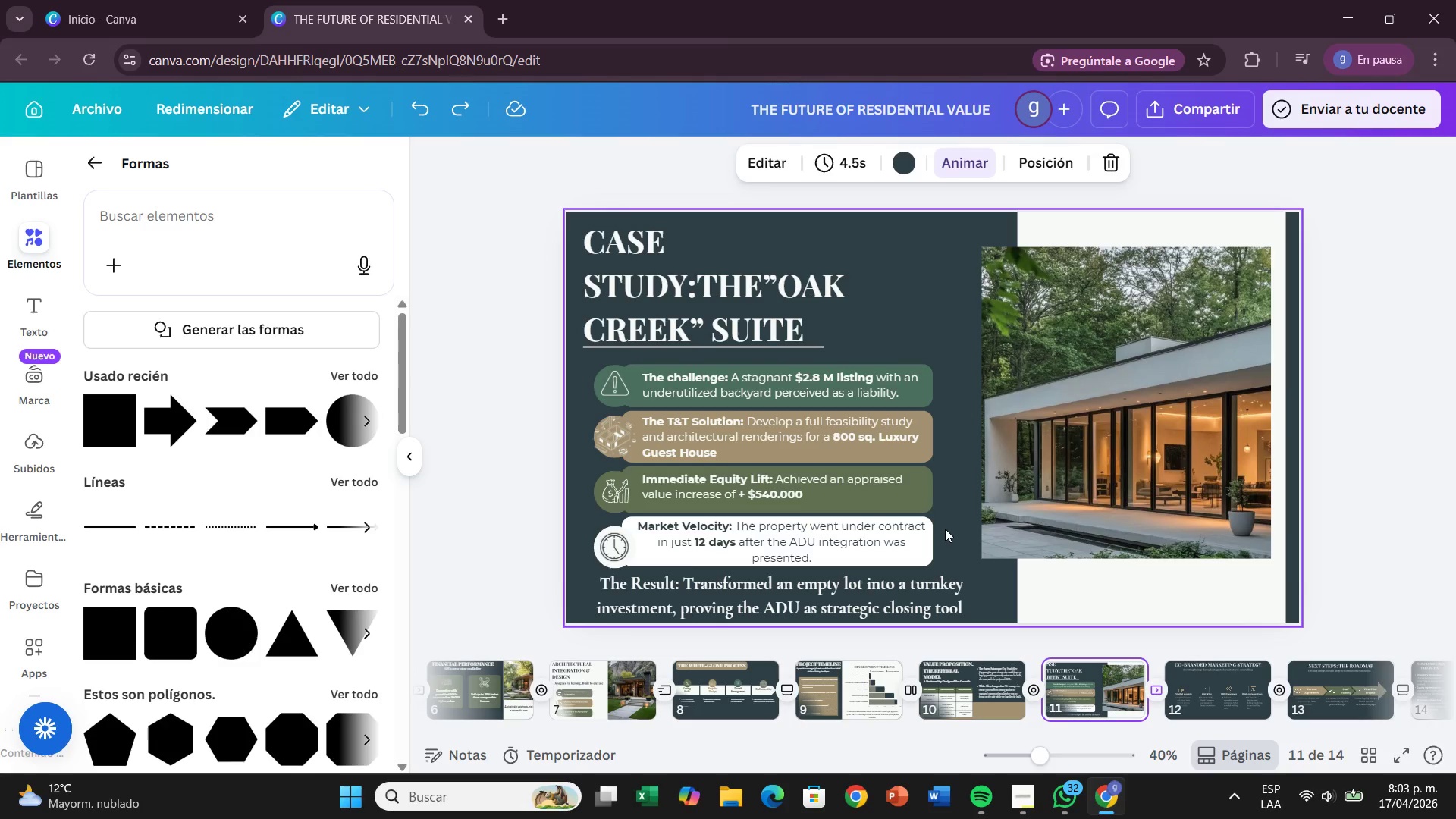 
double_click([765, 287])
 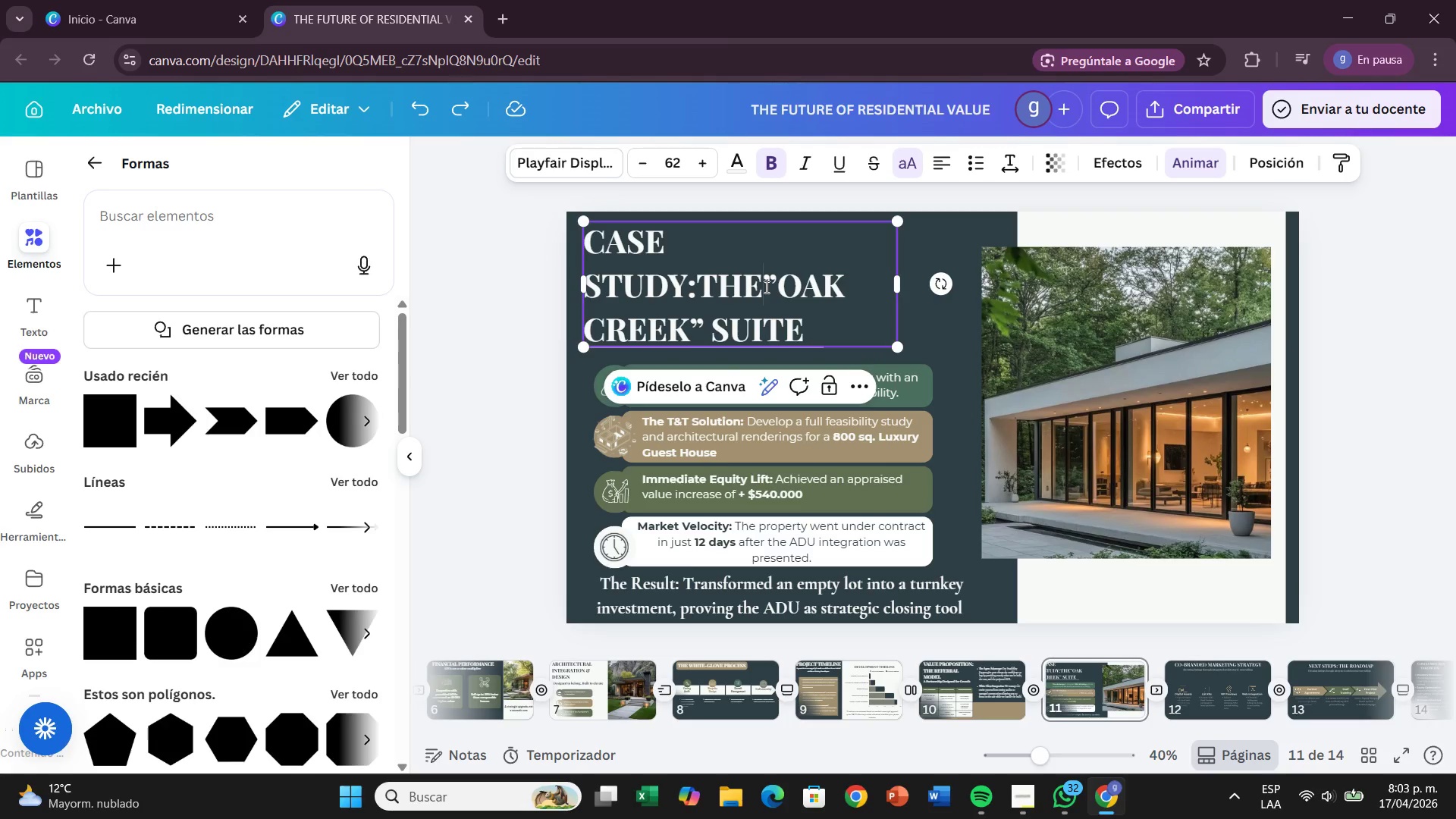 
key(Space)
 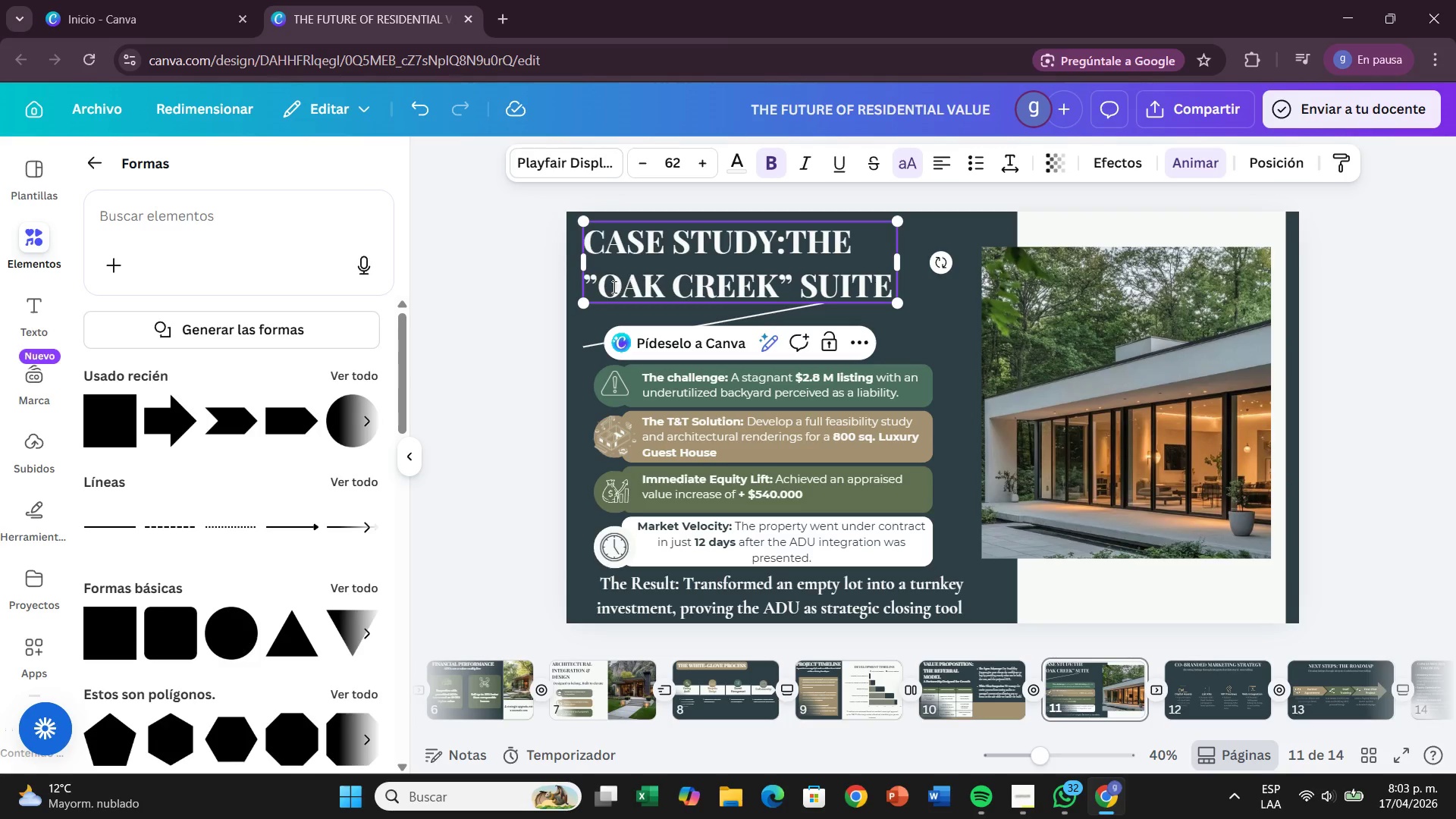 
left_click([598, 284])
 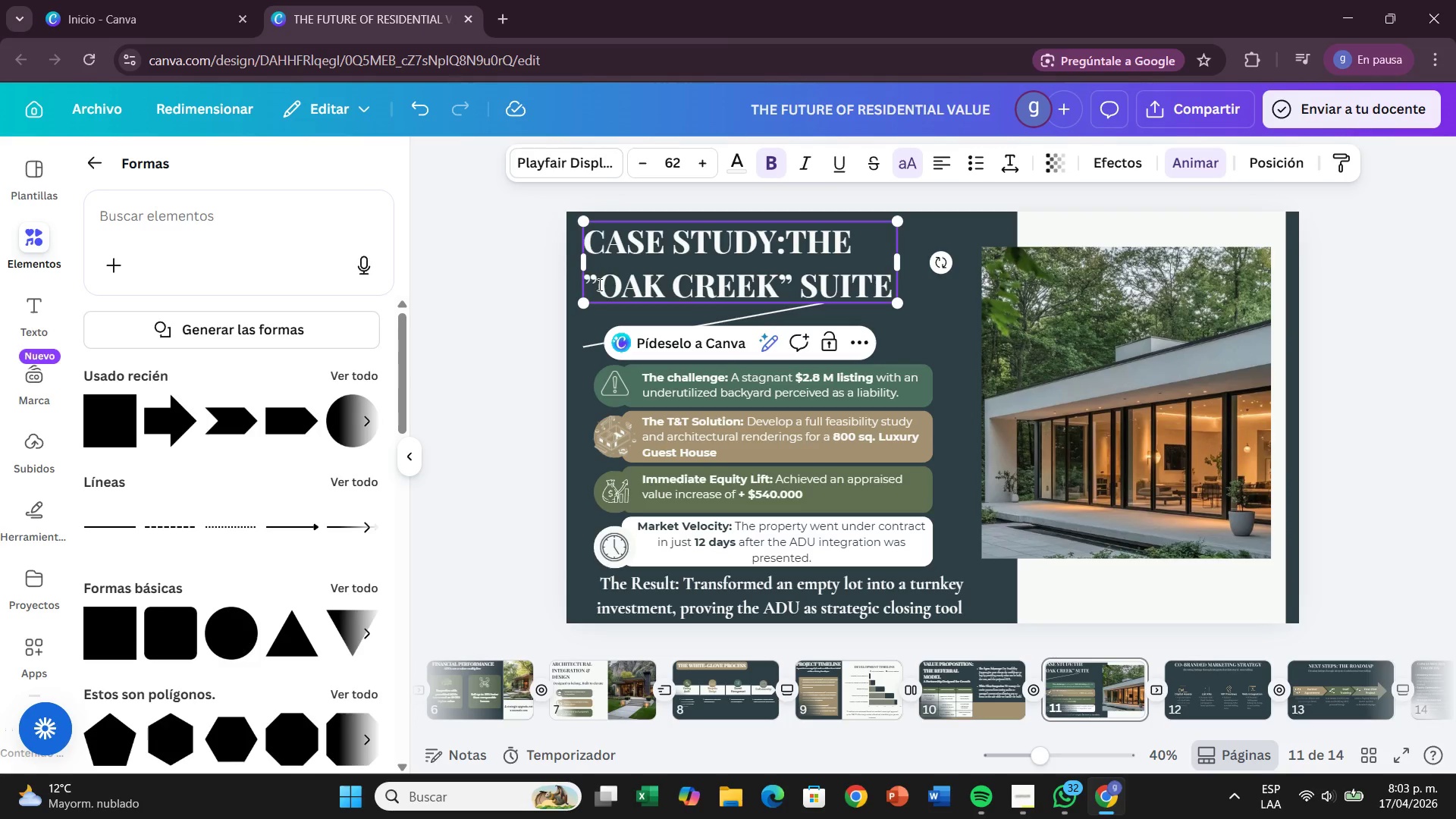 
key(Backspace)
 